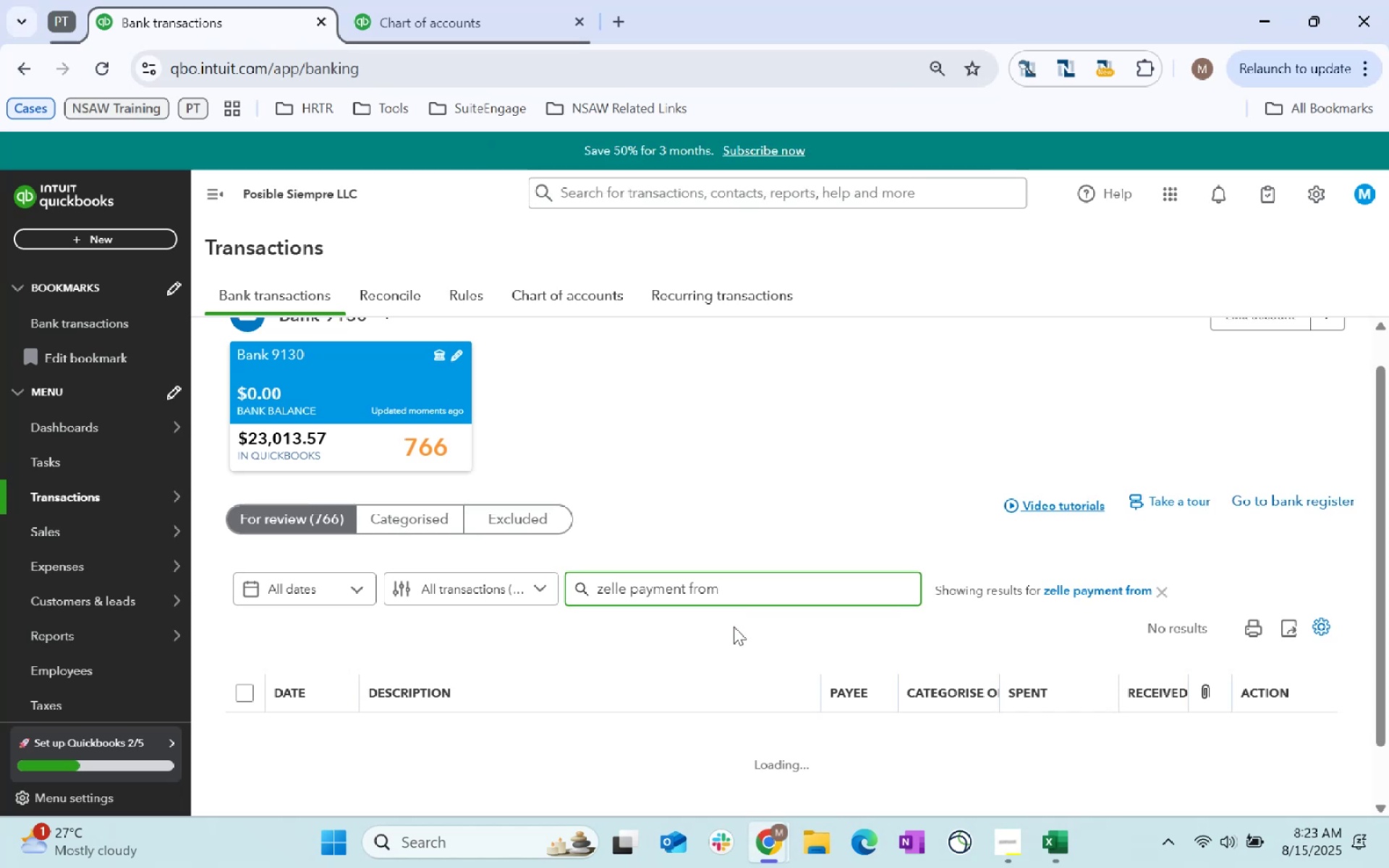 
scroll: coordinate [673, 654], scroll_direction: down, amount: 1.0
 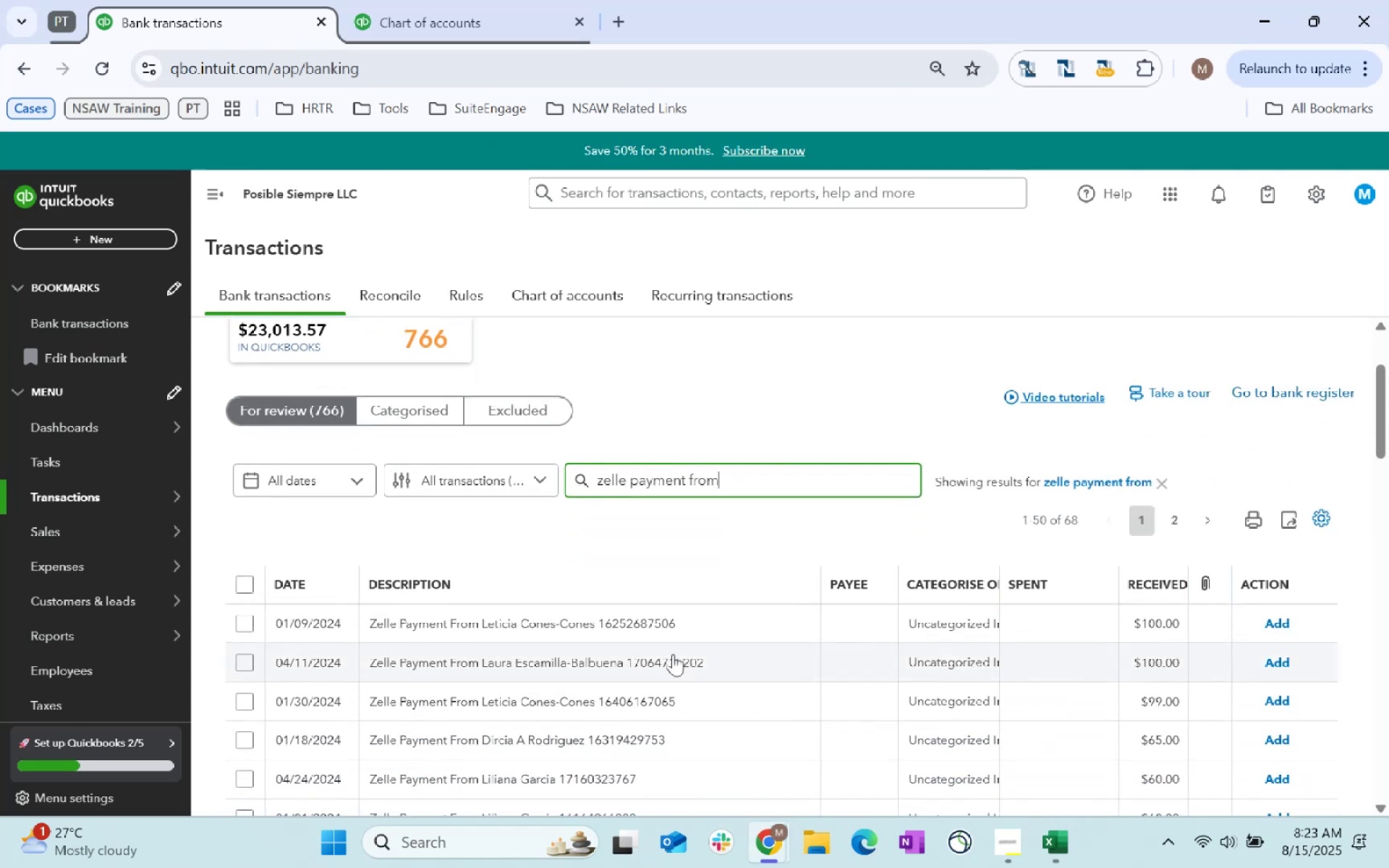 
type( leticia)
 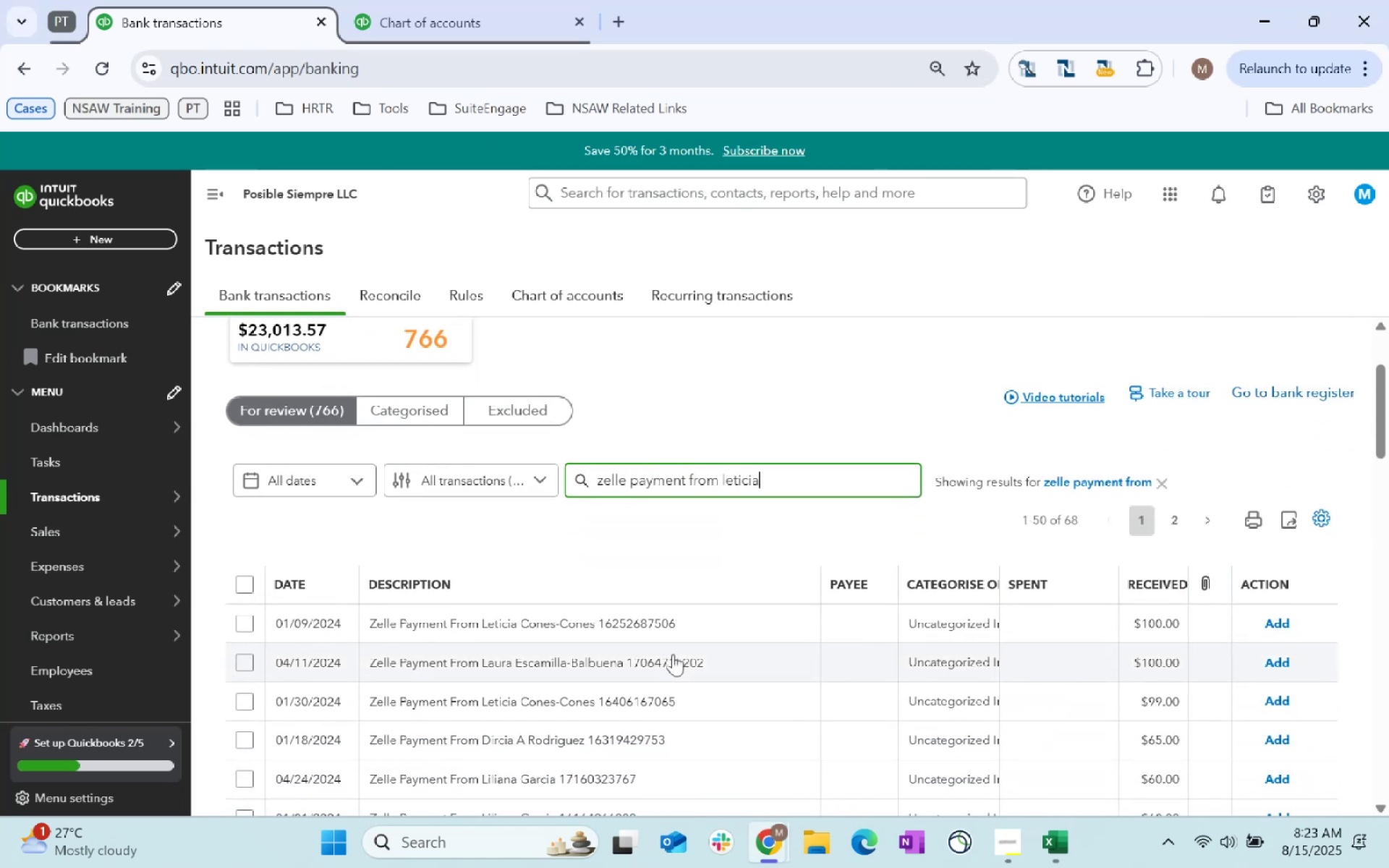 
key(Enter)
 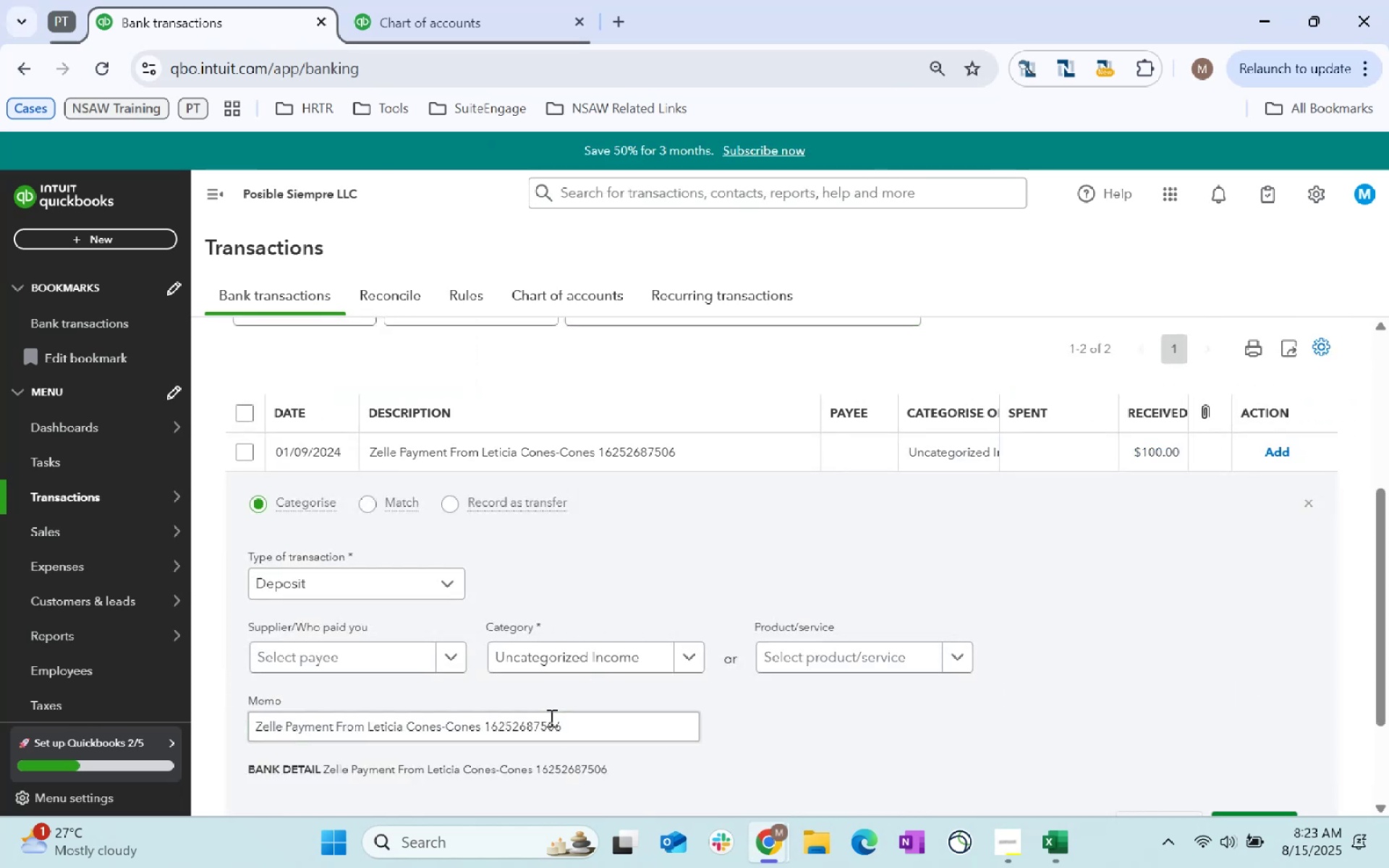 
left_click([364, 663])
 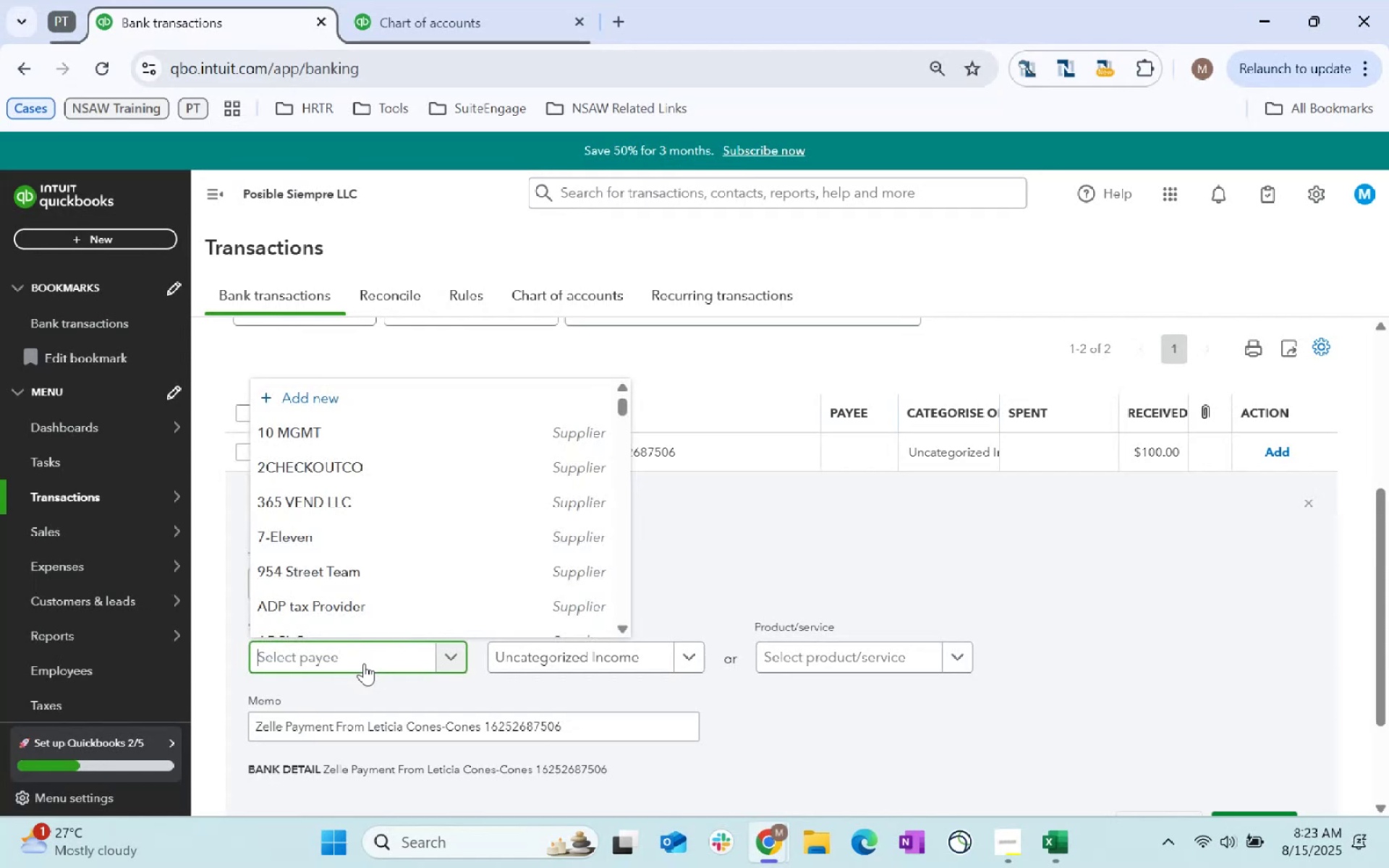 
type(leticia Cones)
key(Tab)
 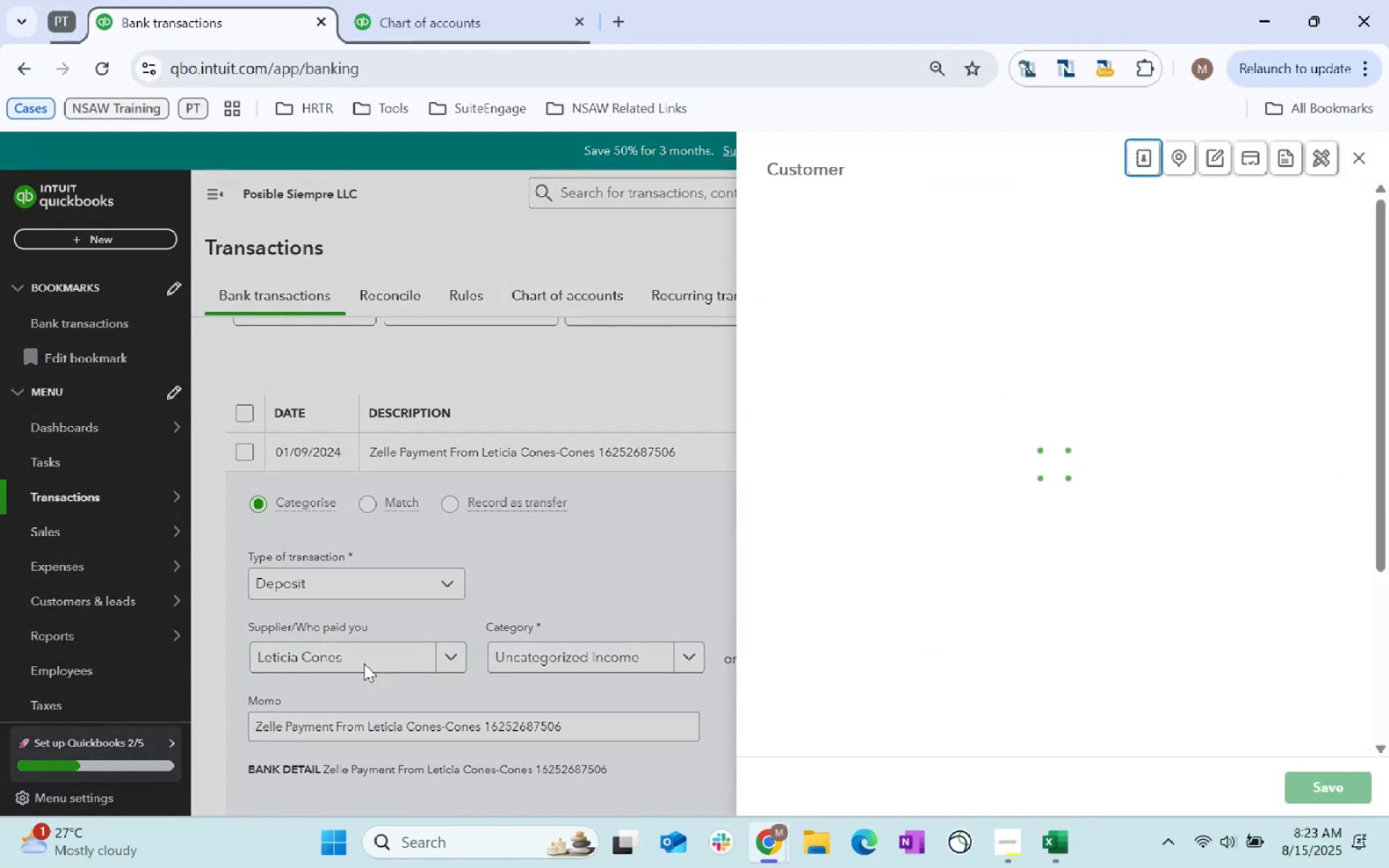 
left_click([1355, 788])
 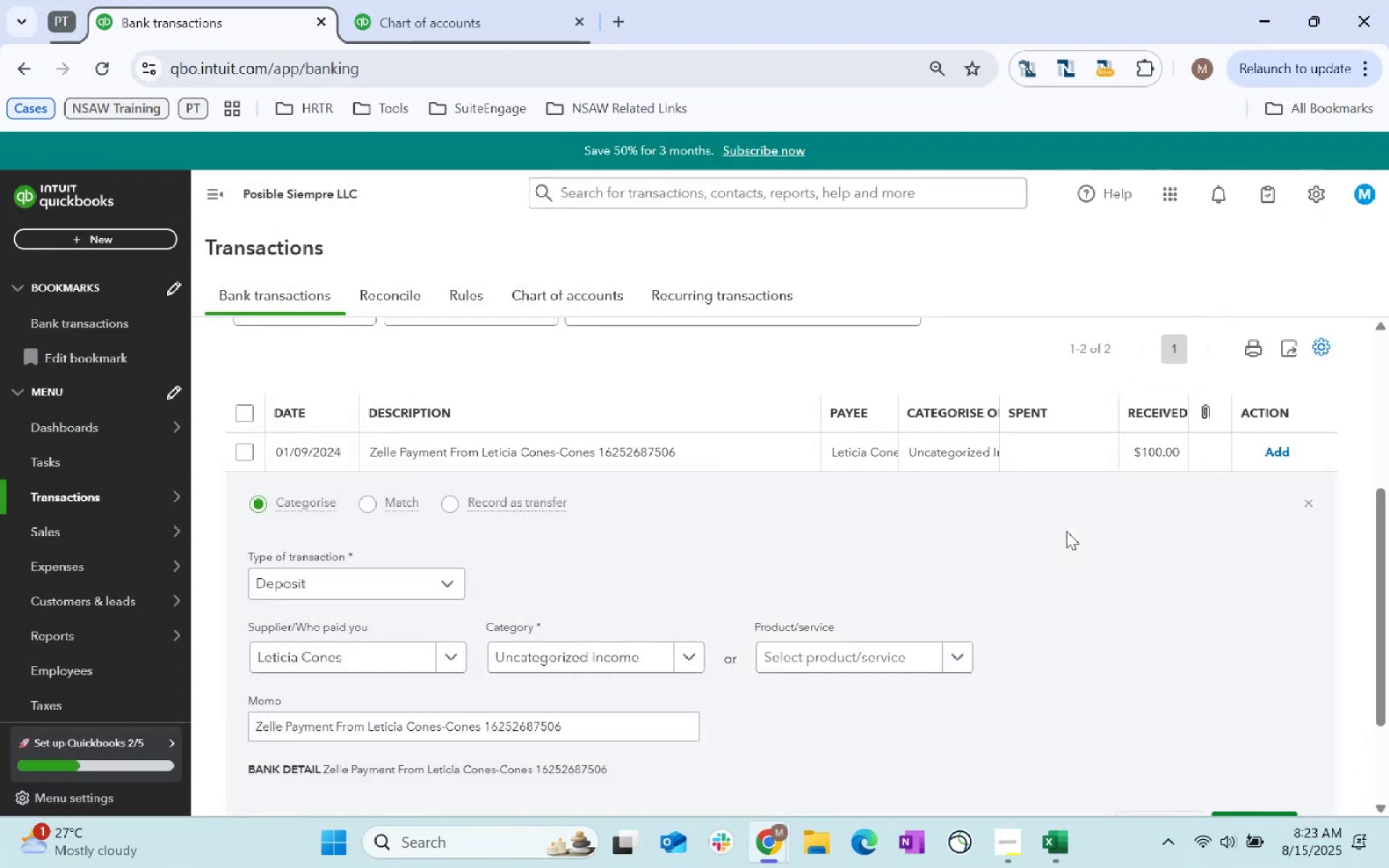 
key(Tab)
type(revenue)
key(Tab)
 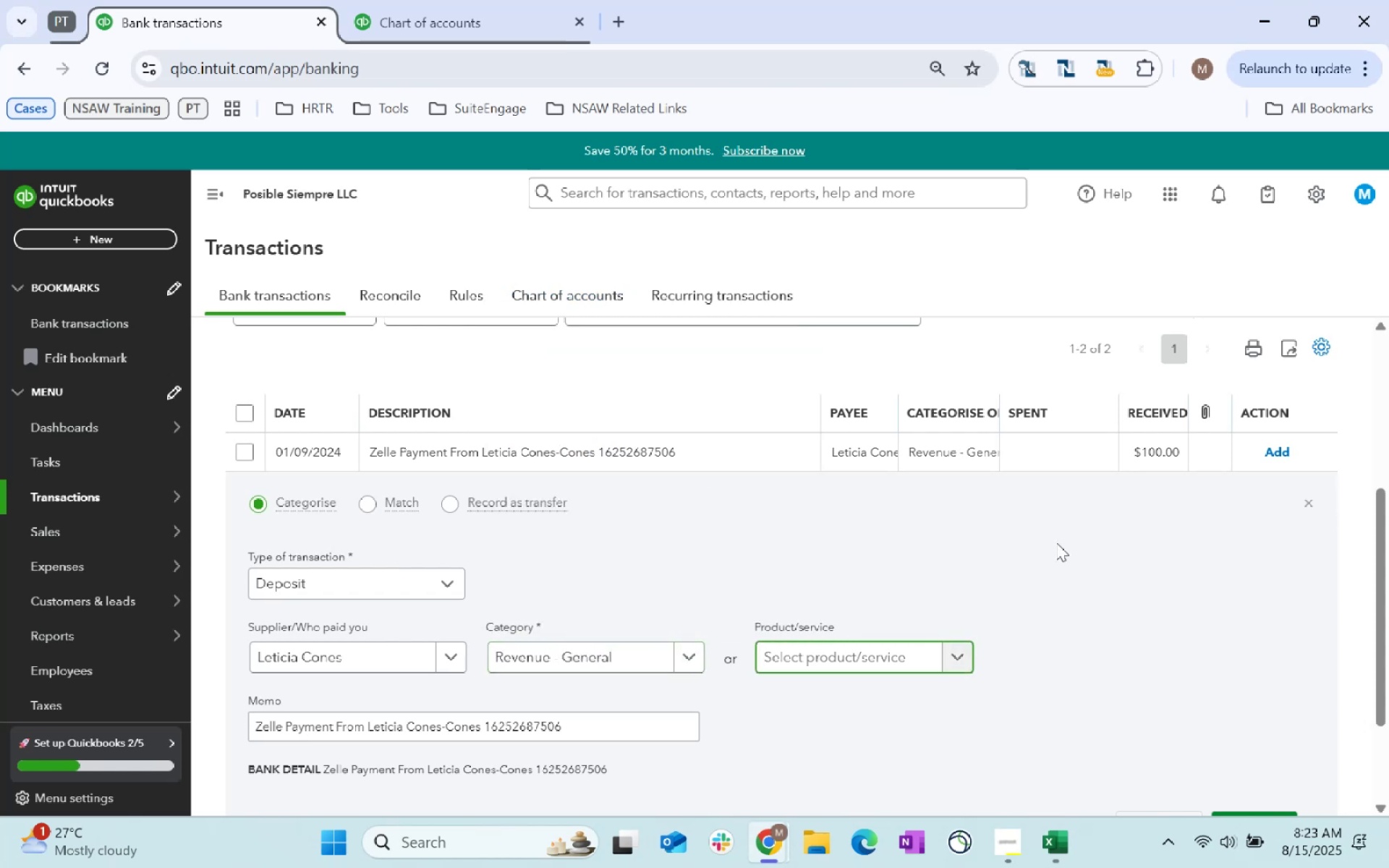 
scroll: coordinate [1216, 611], scroll_direction: down, amount: 1.0
 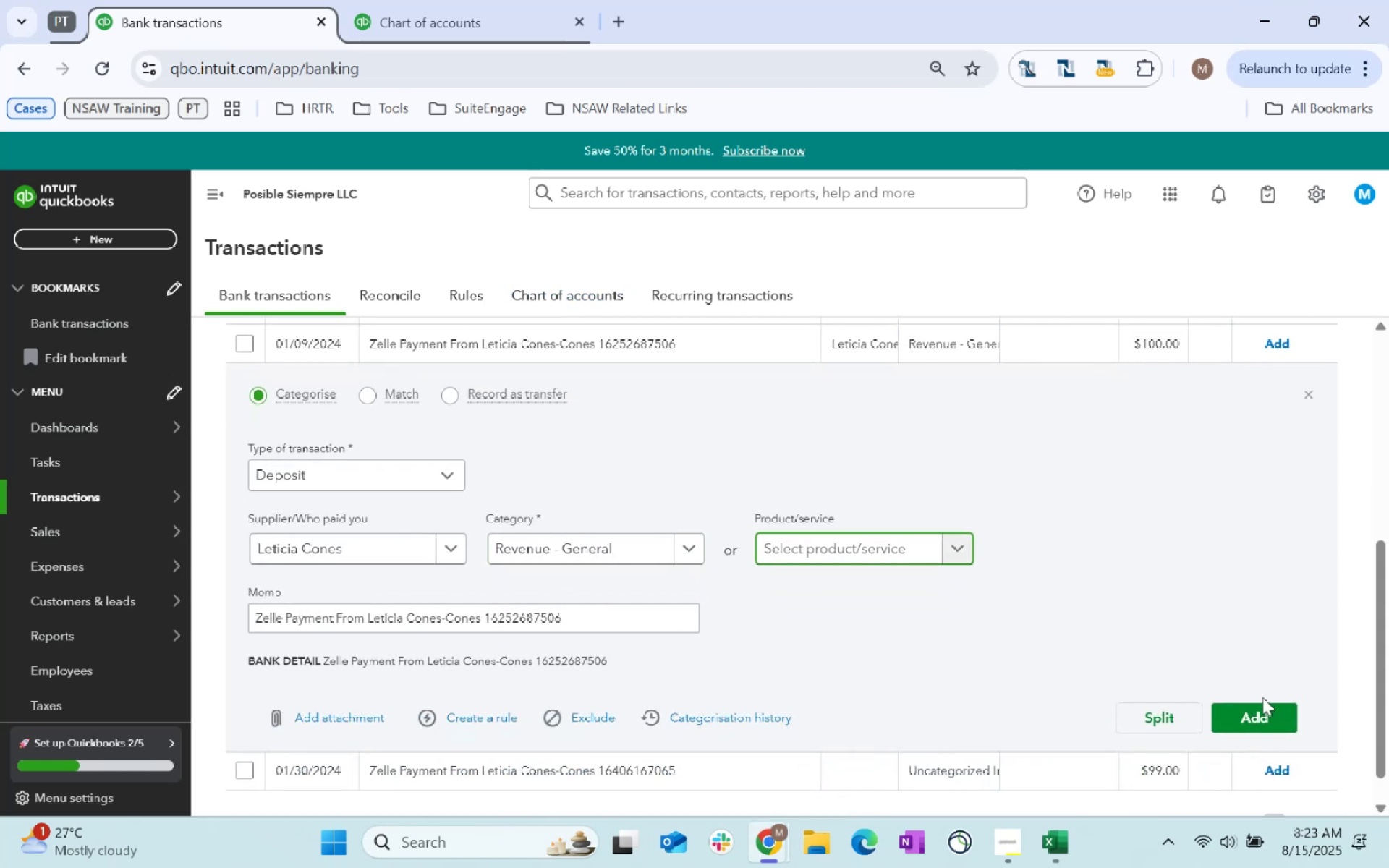 
left_click([1262, 706])
 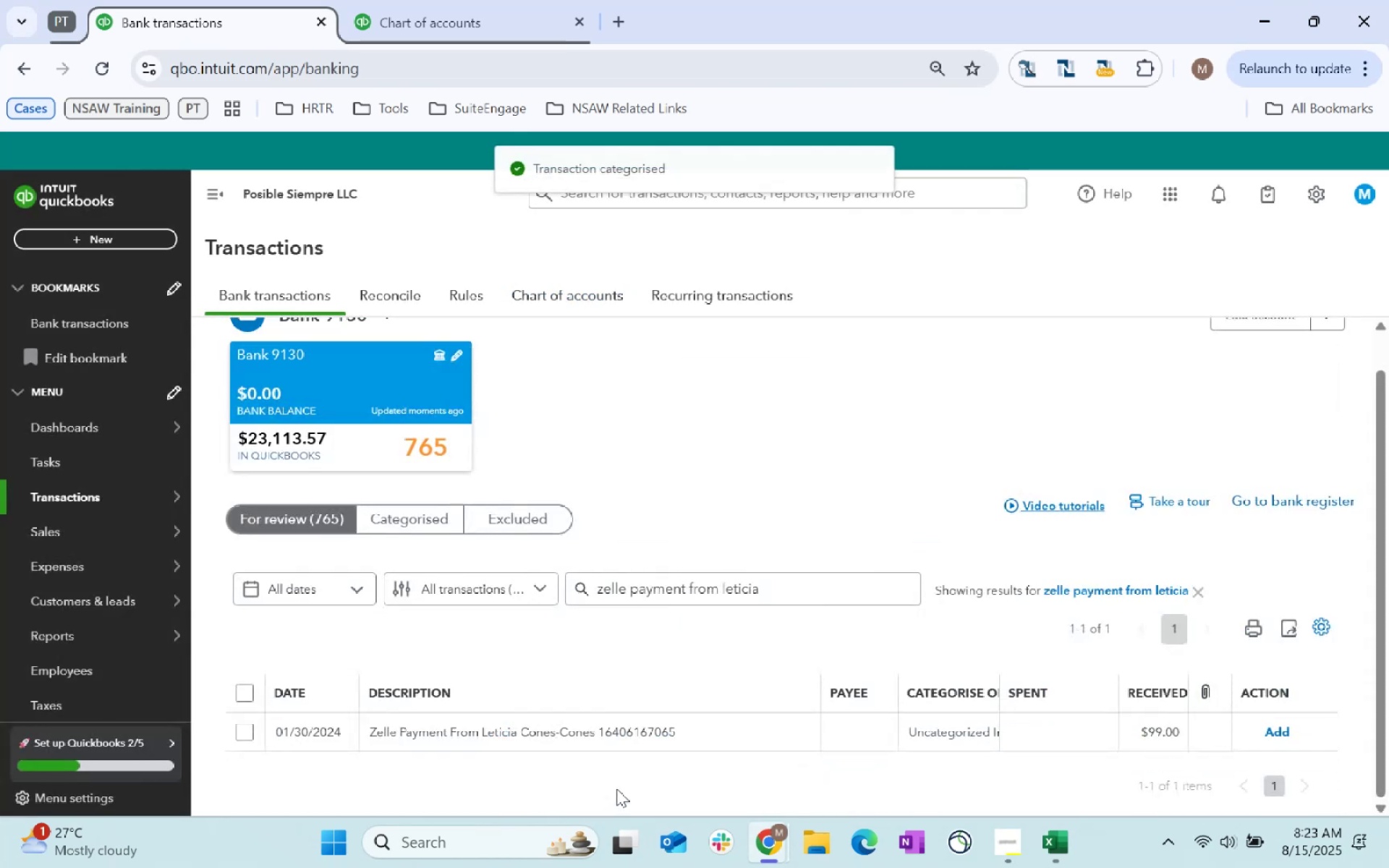 
left_click([637, 744])
 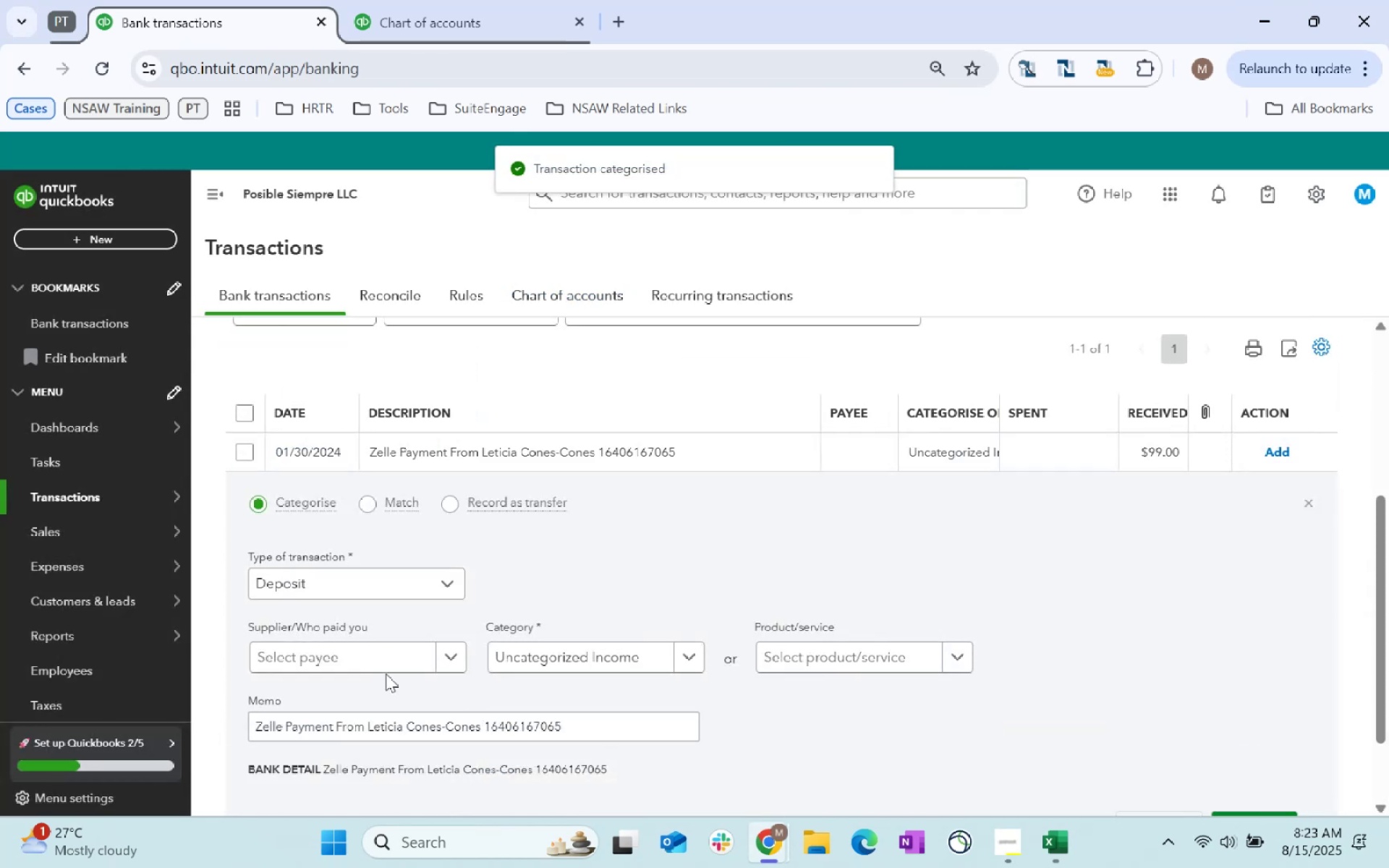 
left_click([377, 659])
 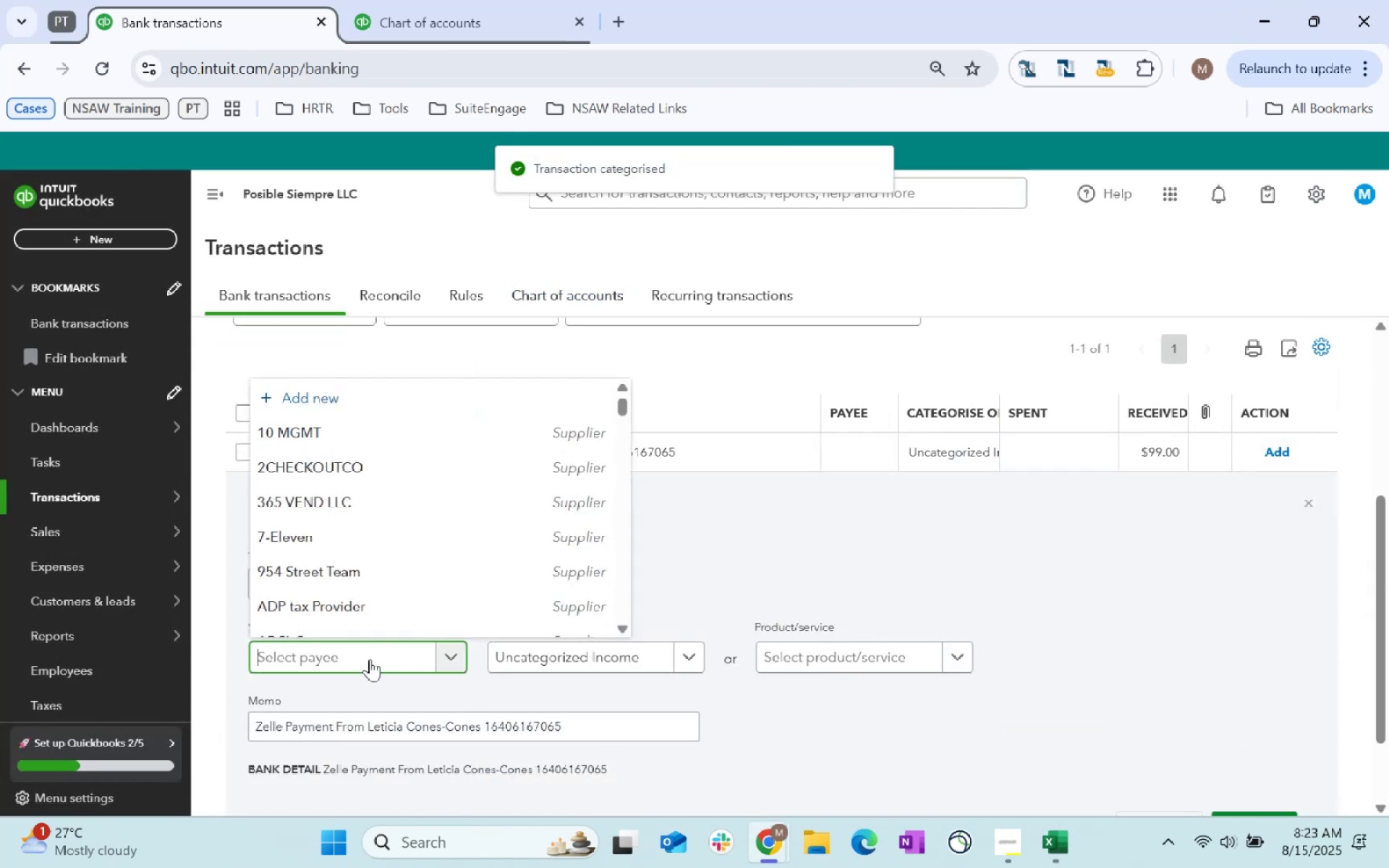 
type(leticia)
key(Tab)
 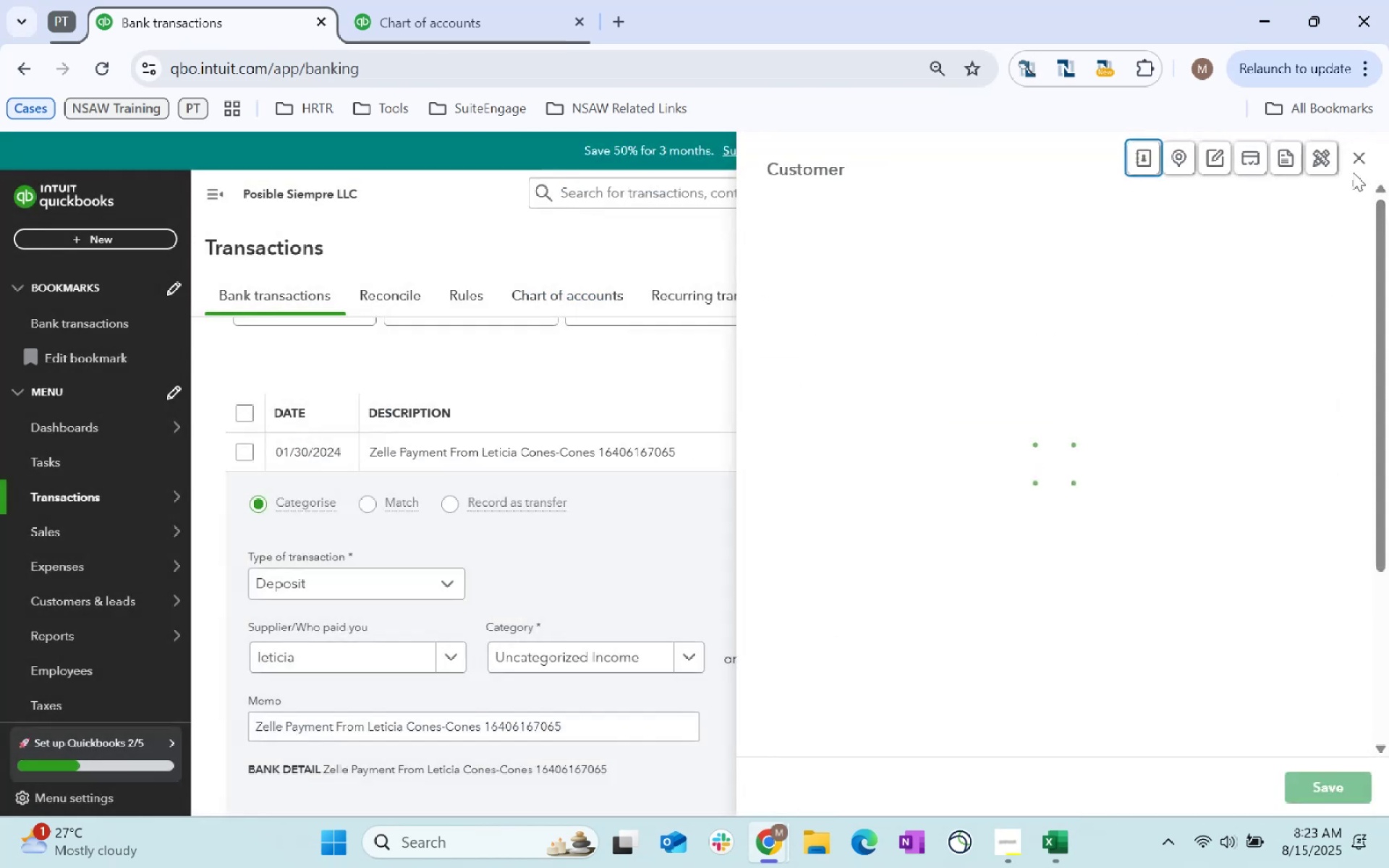 
left_click([1368, 162])
 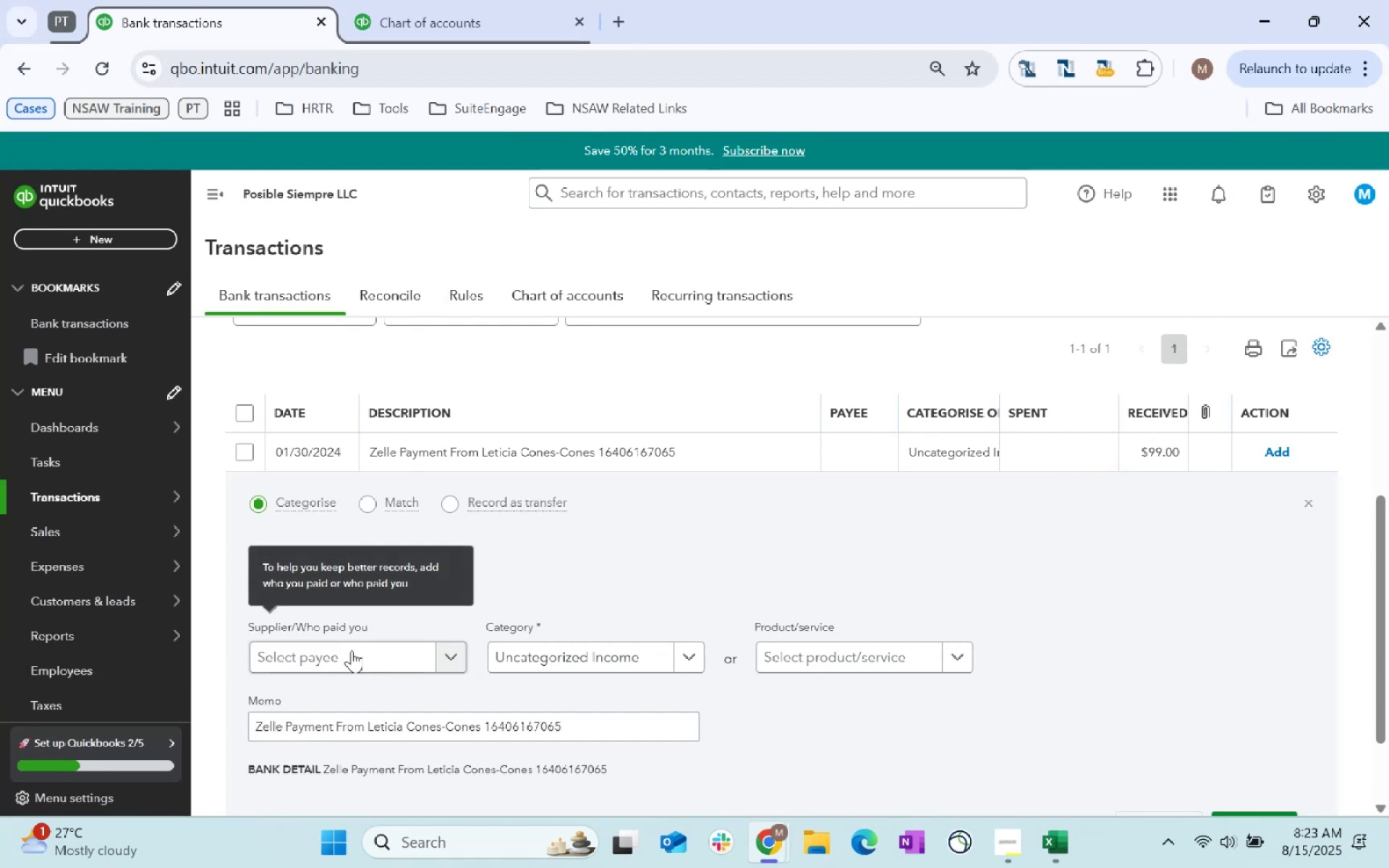 
left_click([368, 659])
 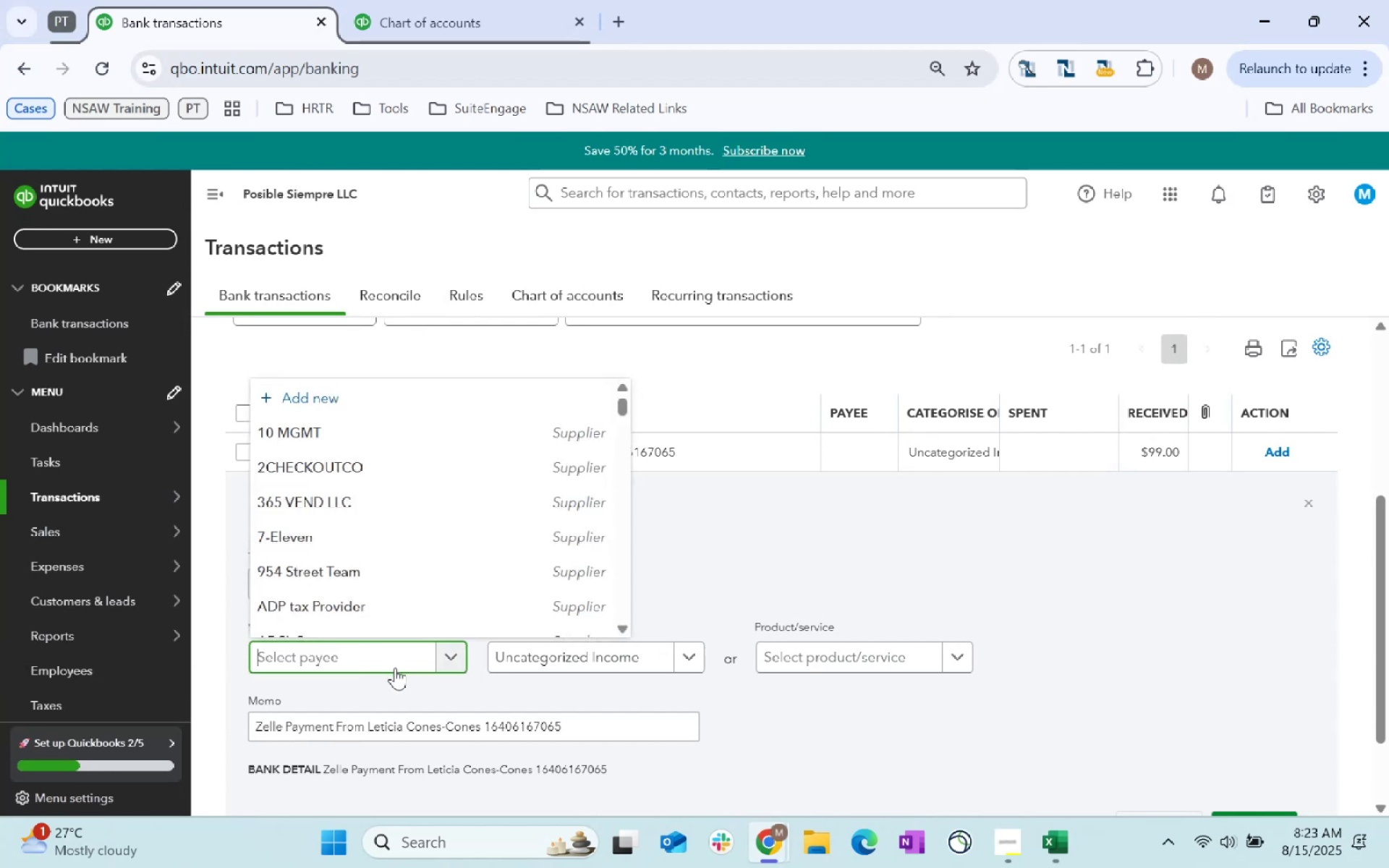 
type(Leticia)
key(Tab)
type(o)
key(Backspace)
type(cn)
key(Backspace)
type(ones)
key(Backspace)
key(Backspace)
key(Backspace)
key(Backspace)
key(Backspace)
key(Backspace)
key(Backspace)
type(revenue)
key(Tab)
 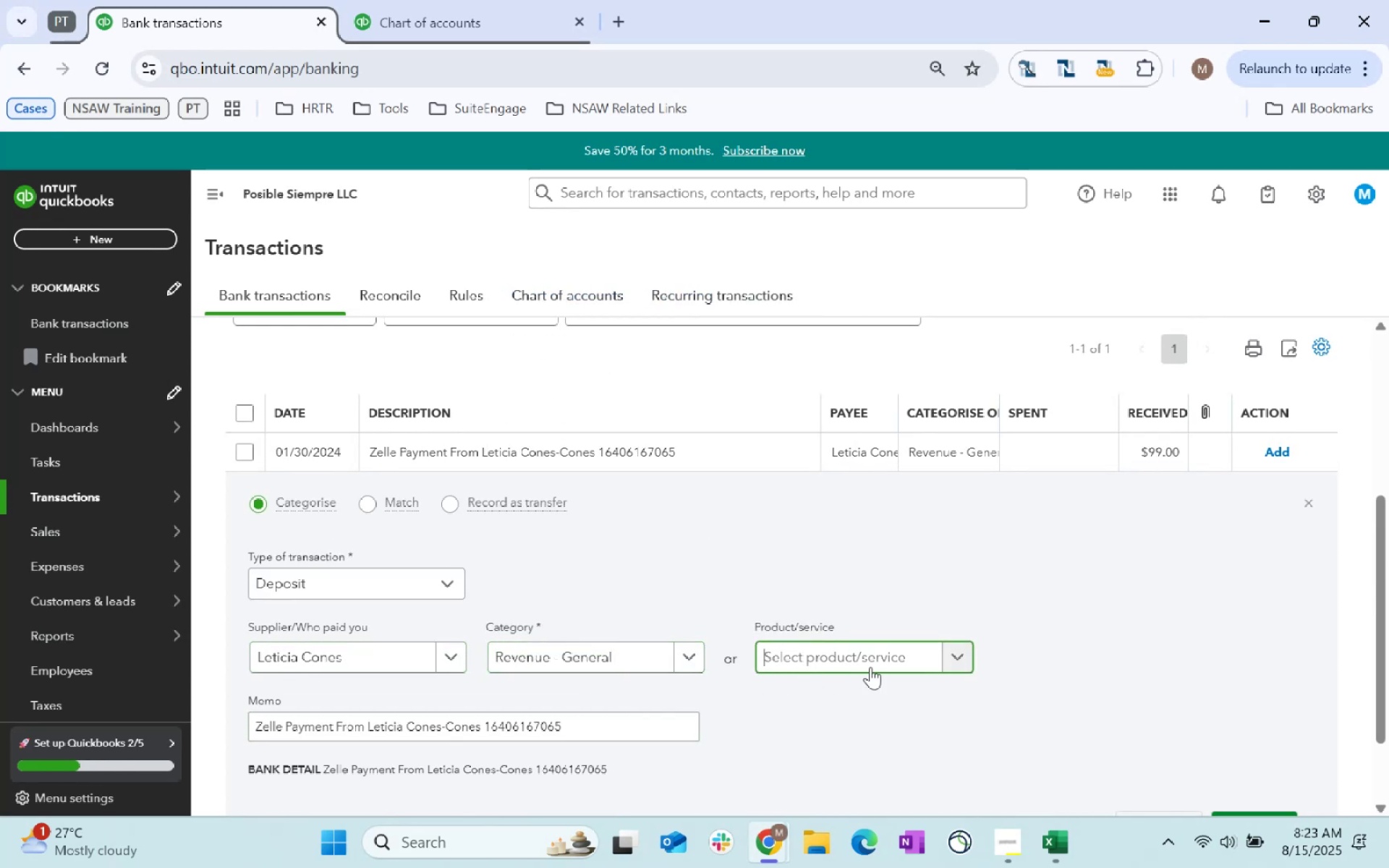 
scroll: coordinate [964, 622], scroll_direction: down, amount: 3.0
 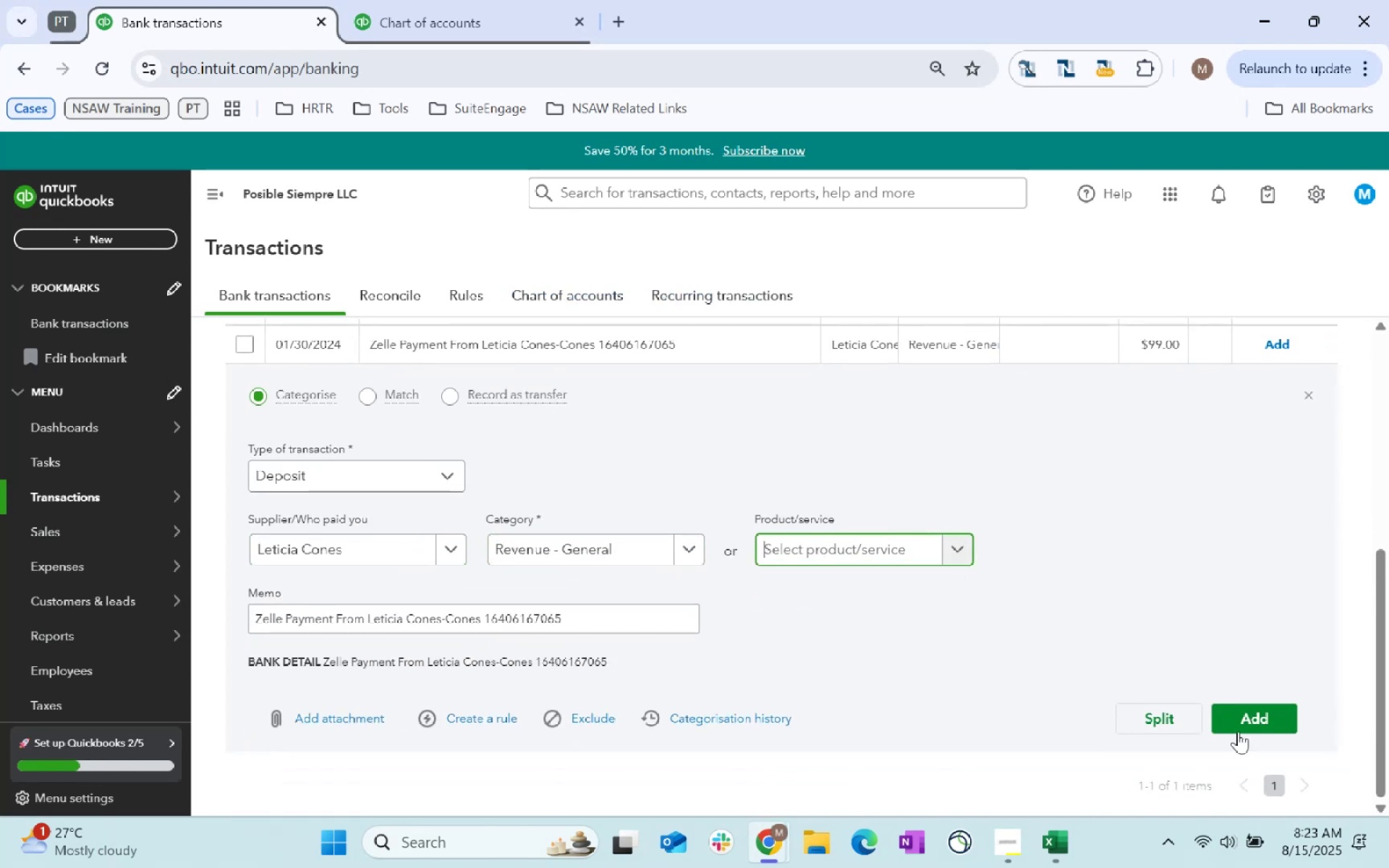 
left_click([1280, 729])
 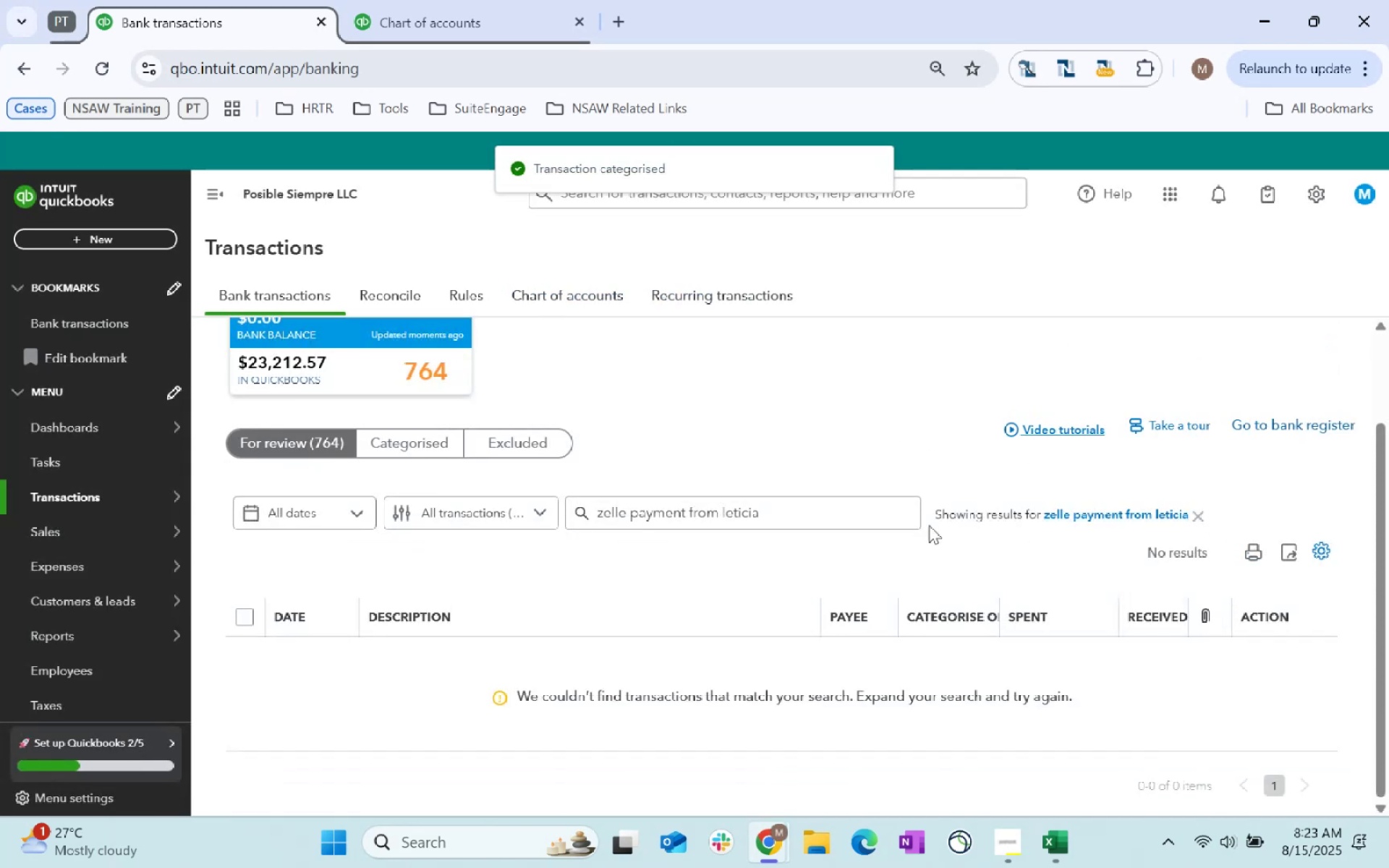 
left_click([740, 512])
 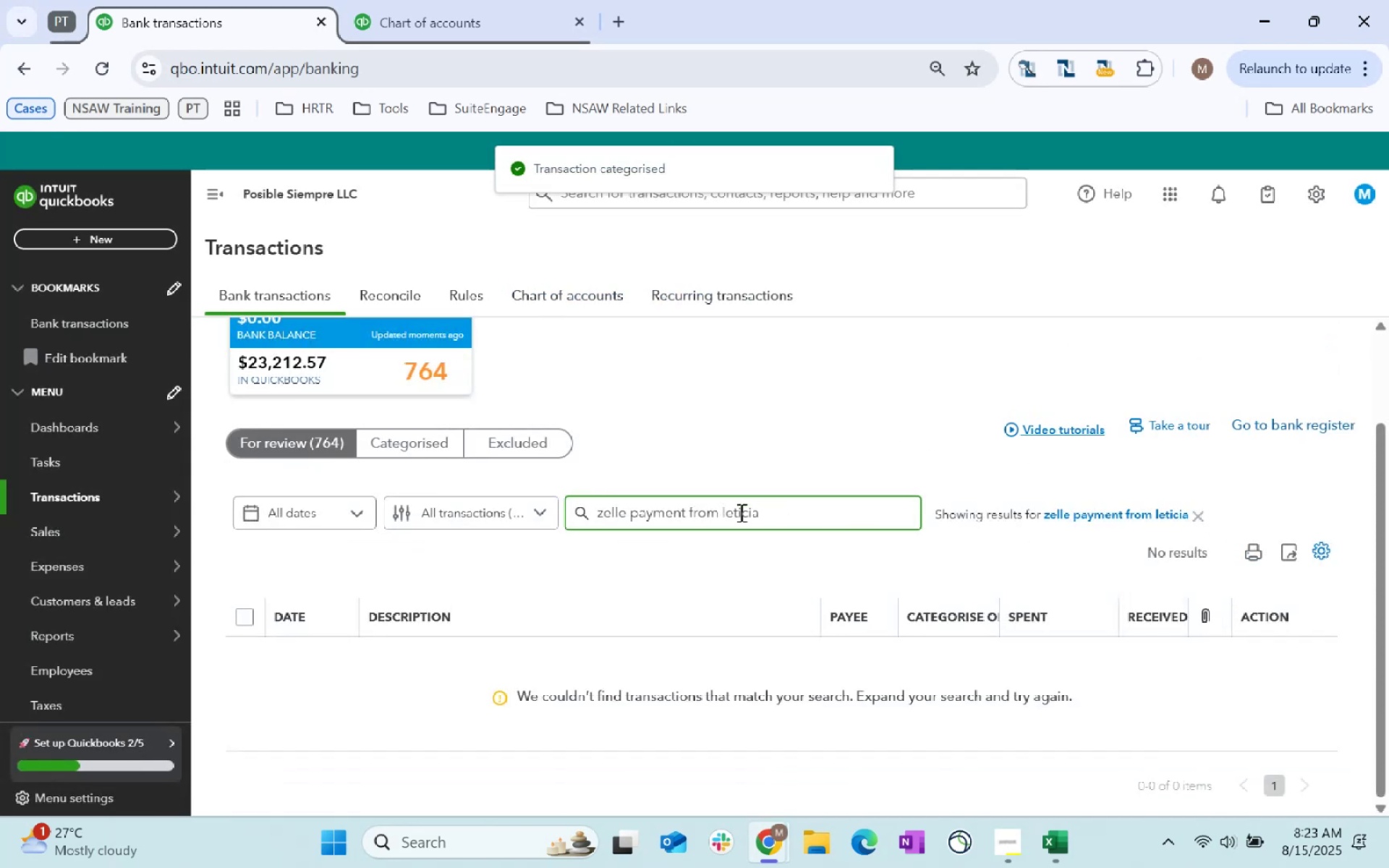 
left_click_drag(start_coordinate=[741, 512], to_coordinate=[751, 514])
 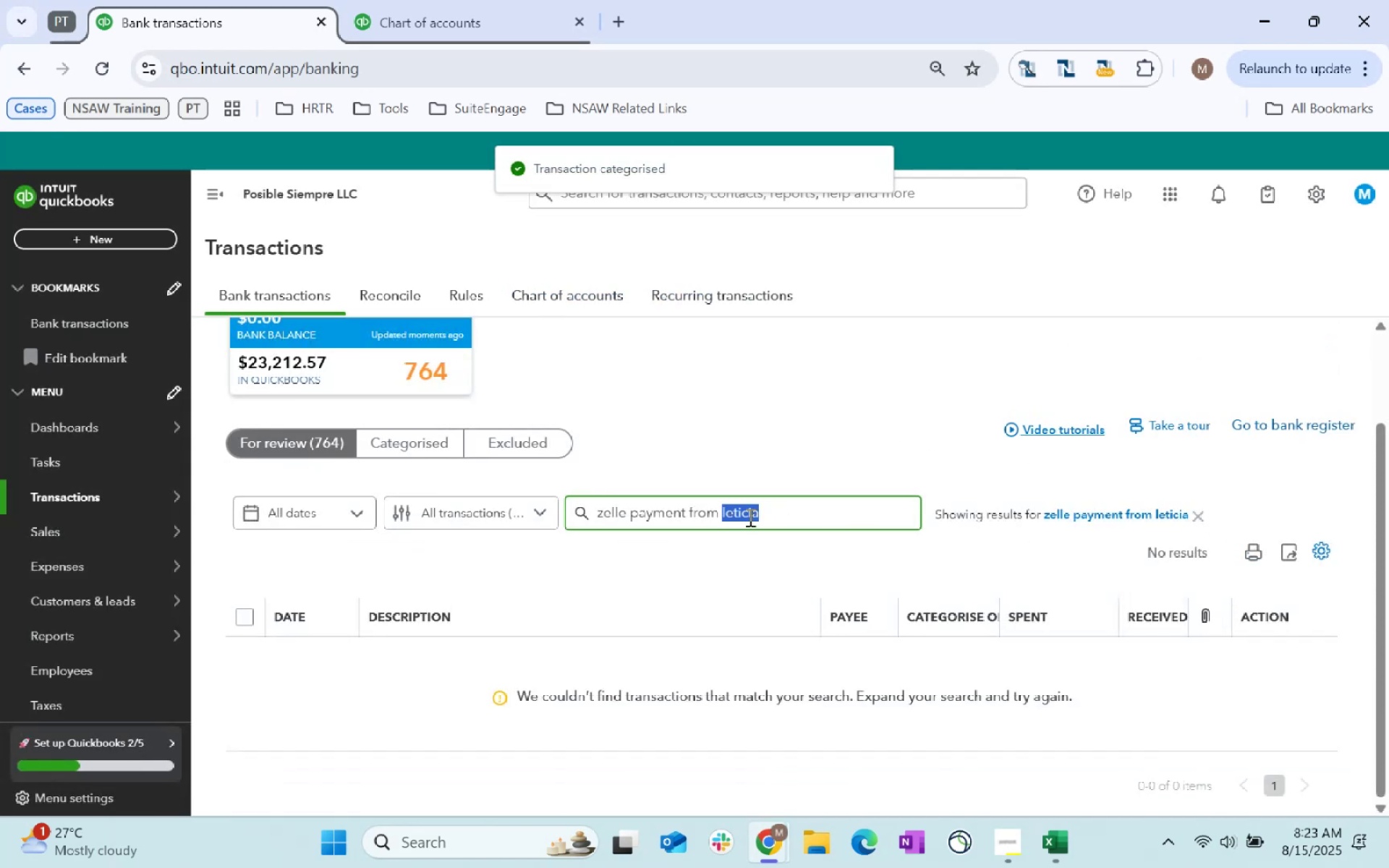 
key(Backspace)
 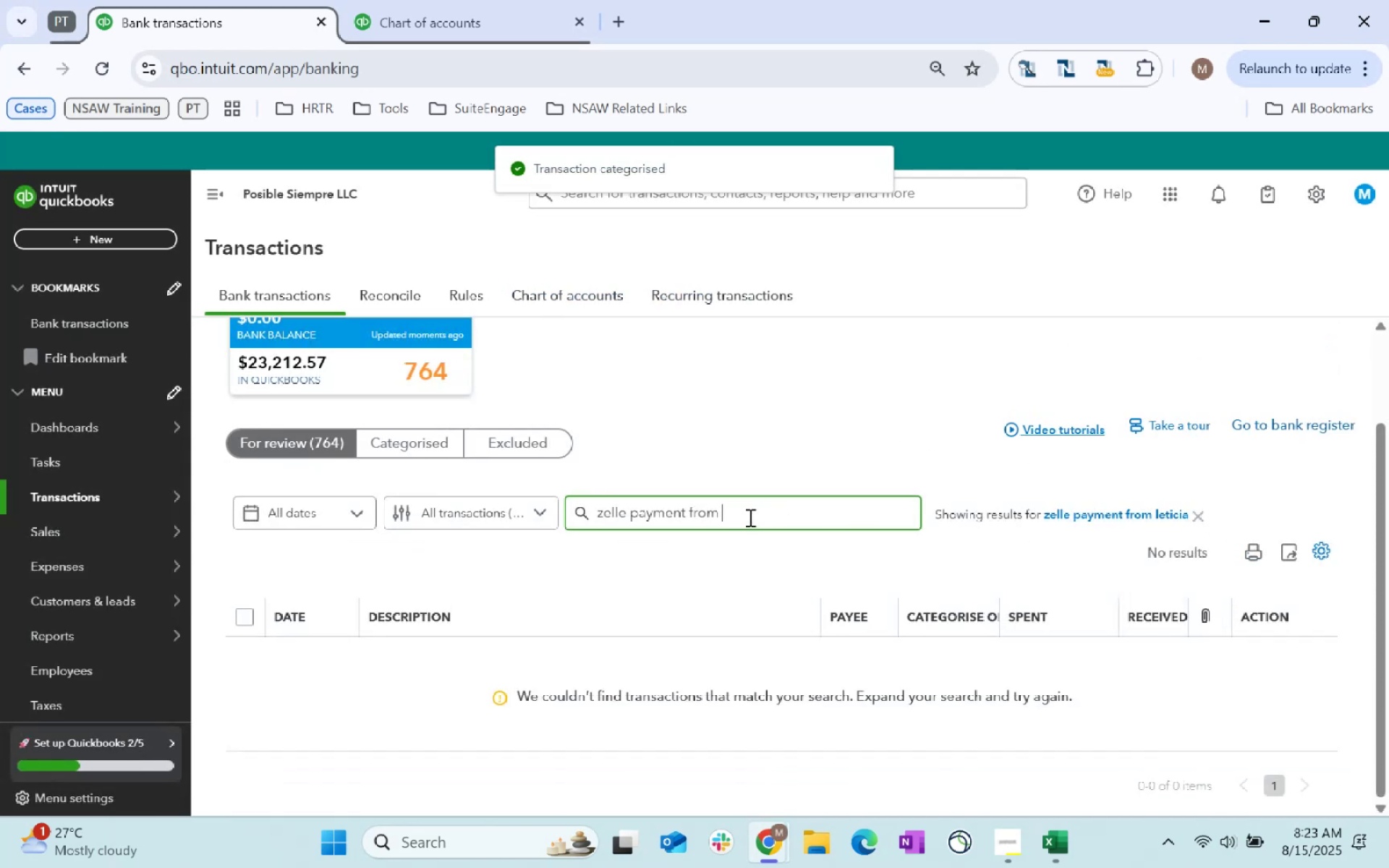 
key(Backspace)
 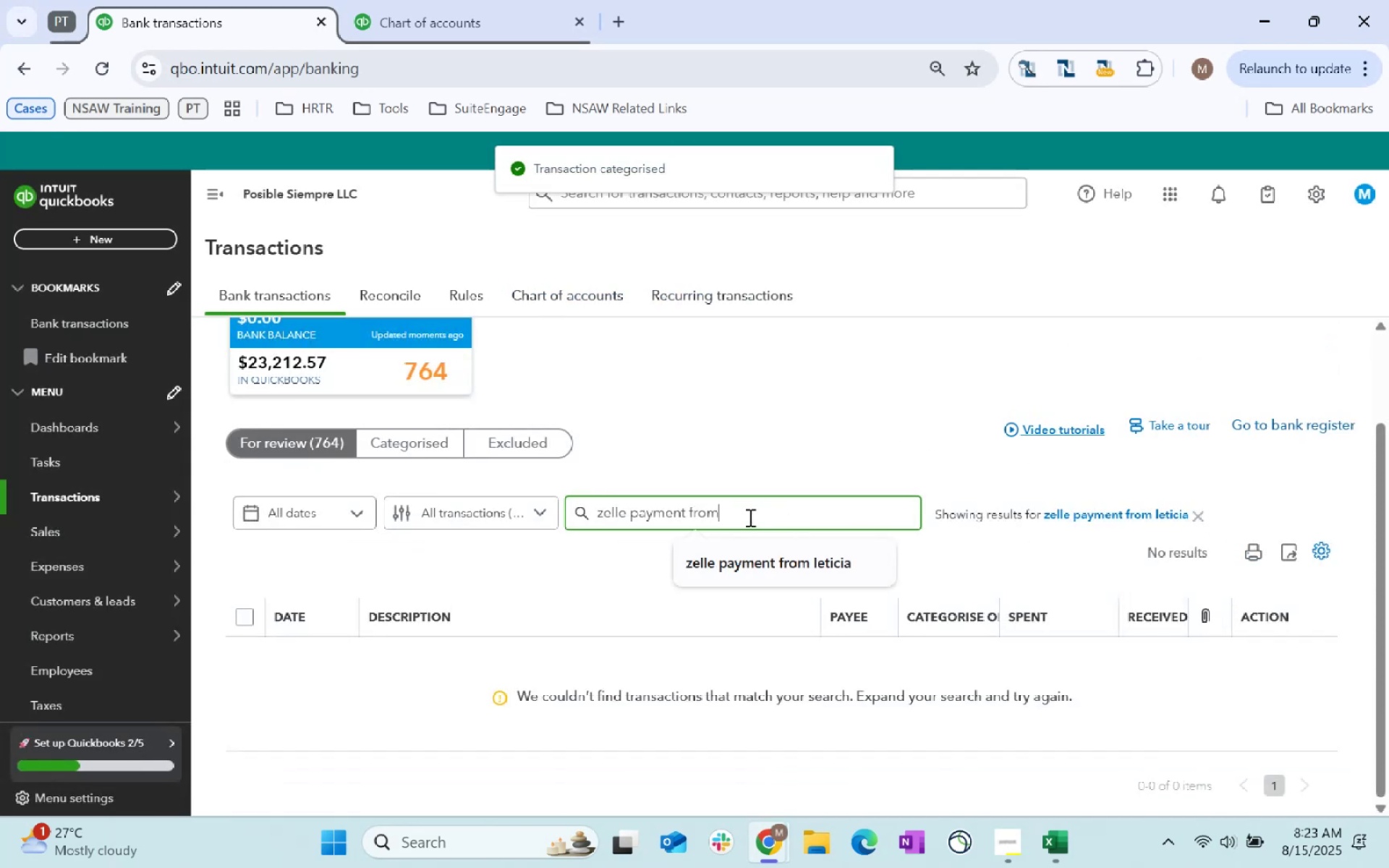 
key(Enter)
 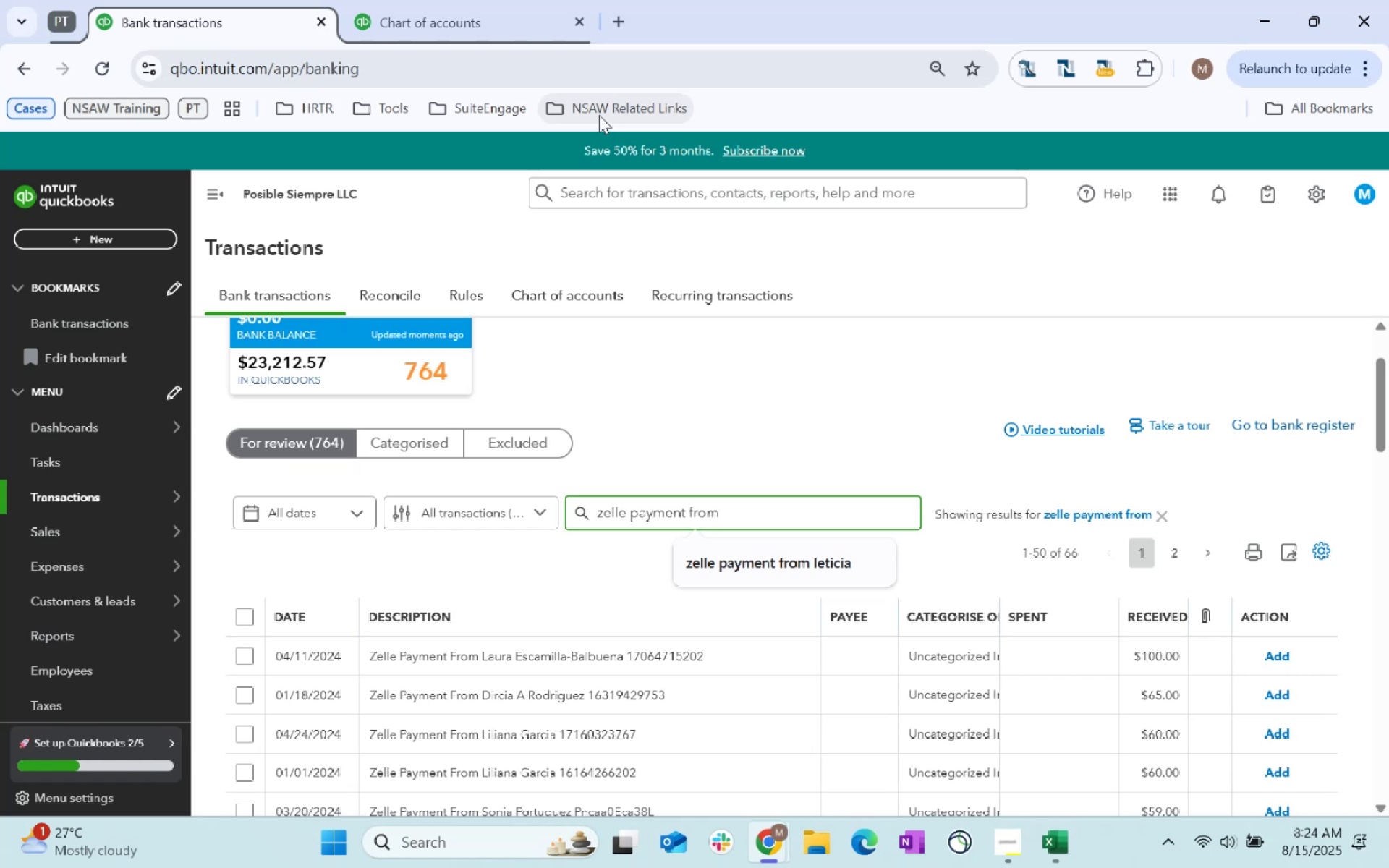 
wait(20.55)
 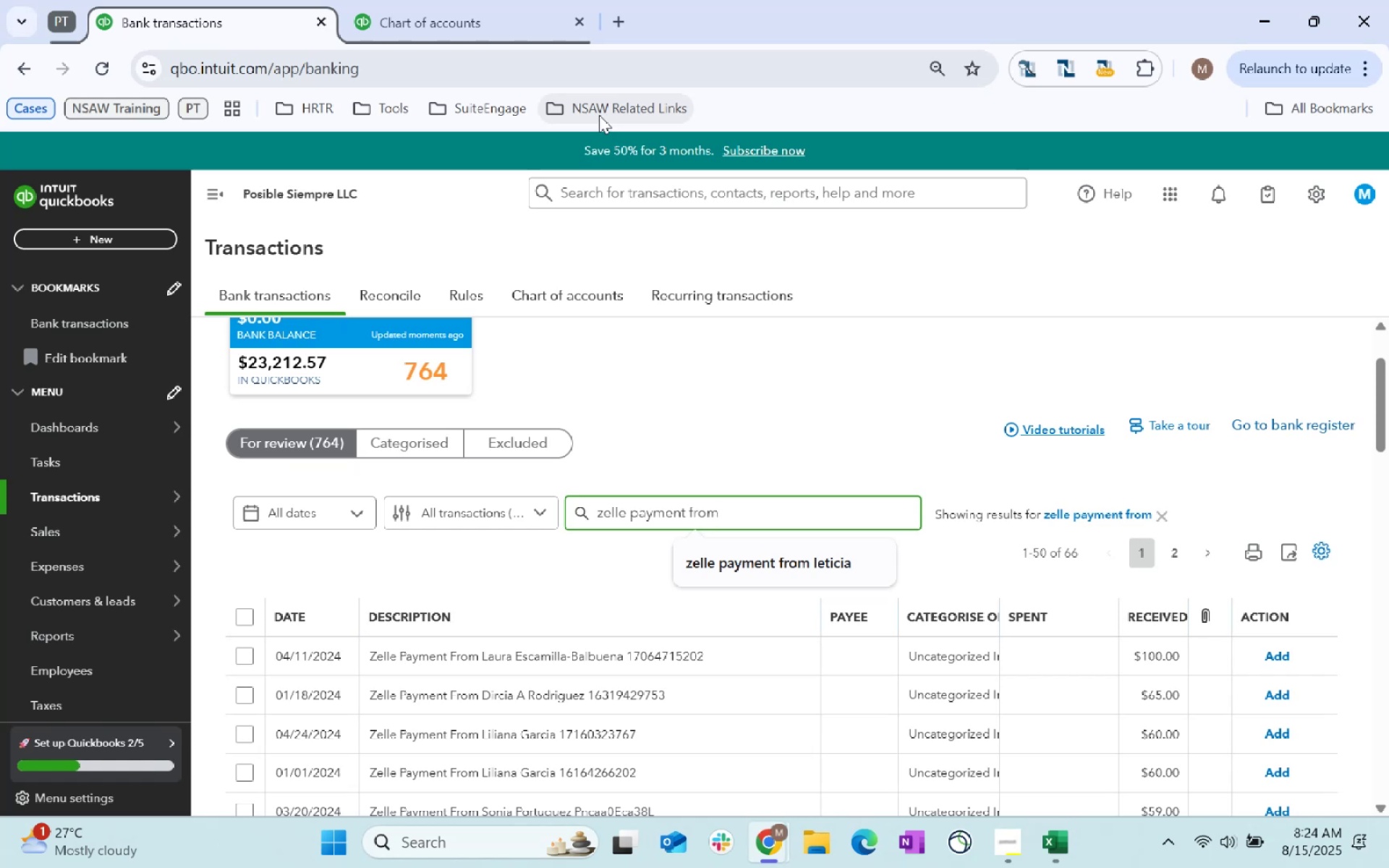 
left_click([623, 622])
 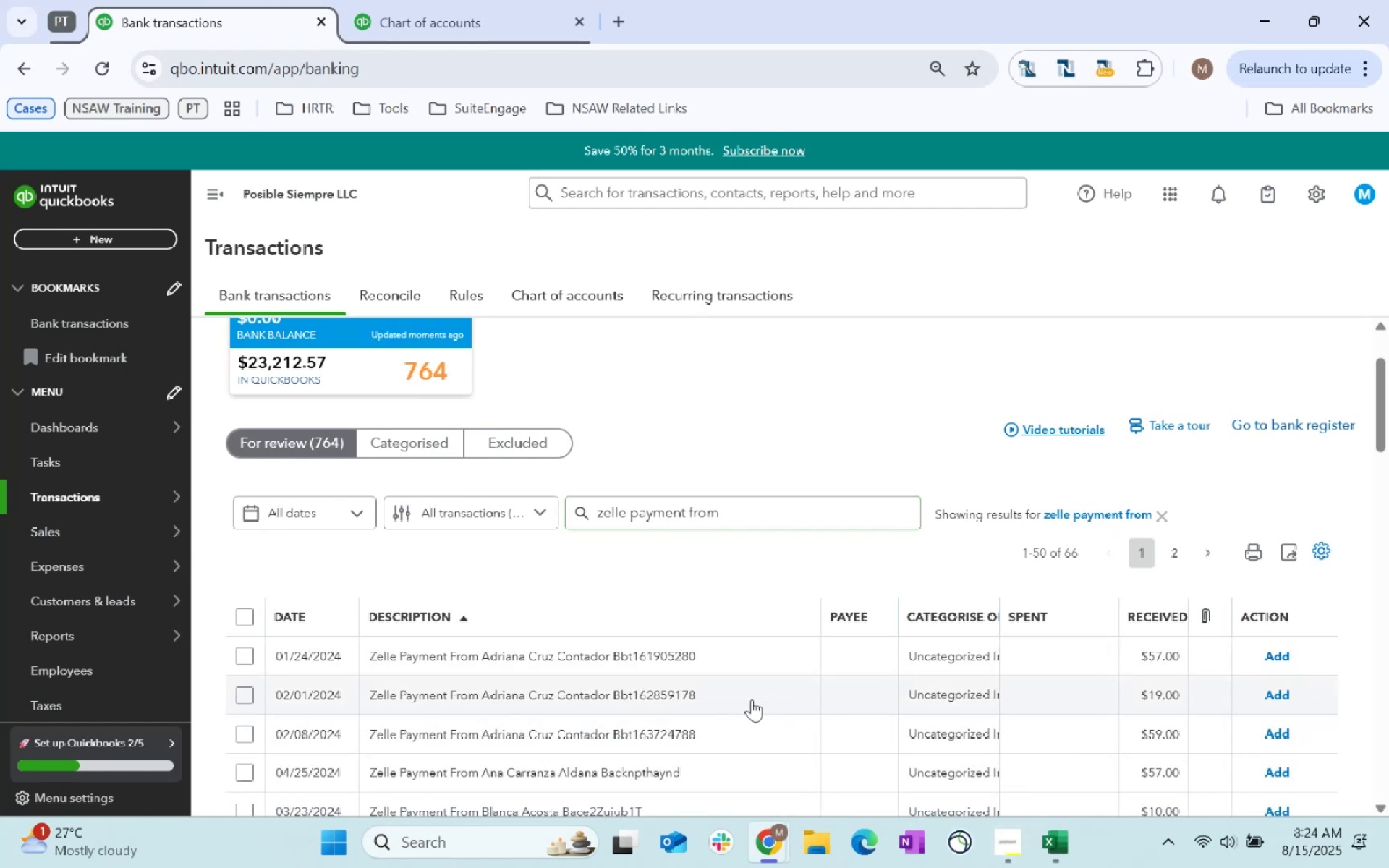 
scroll: coordinate [765, 673], scroll_direction: down, amount: 1.0
 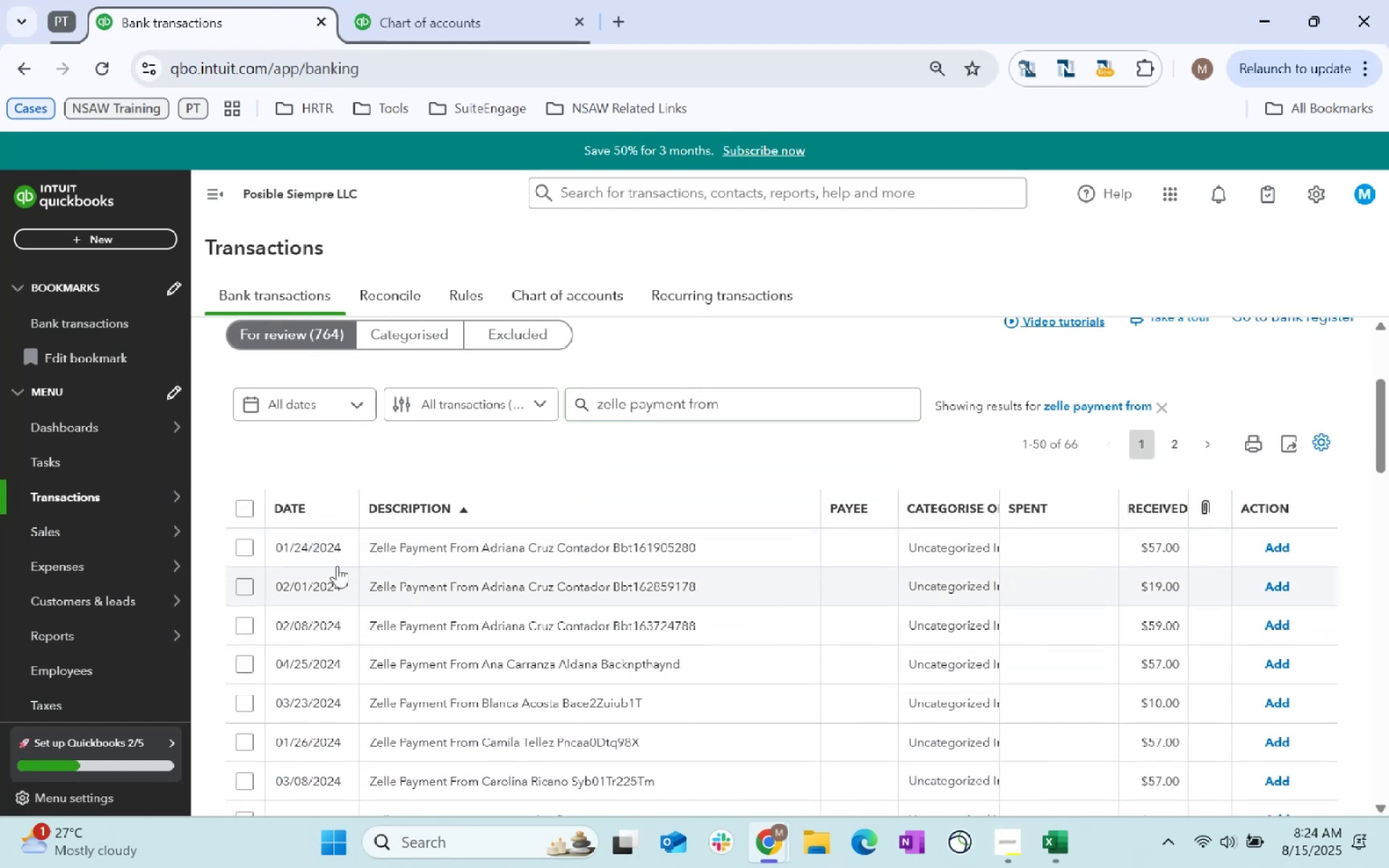 
left_click([441, 548])
 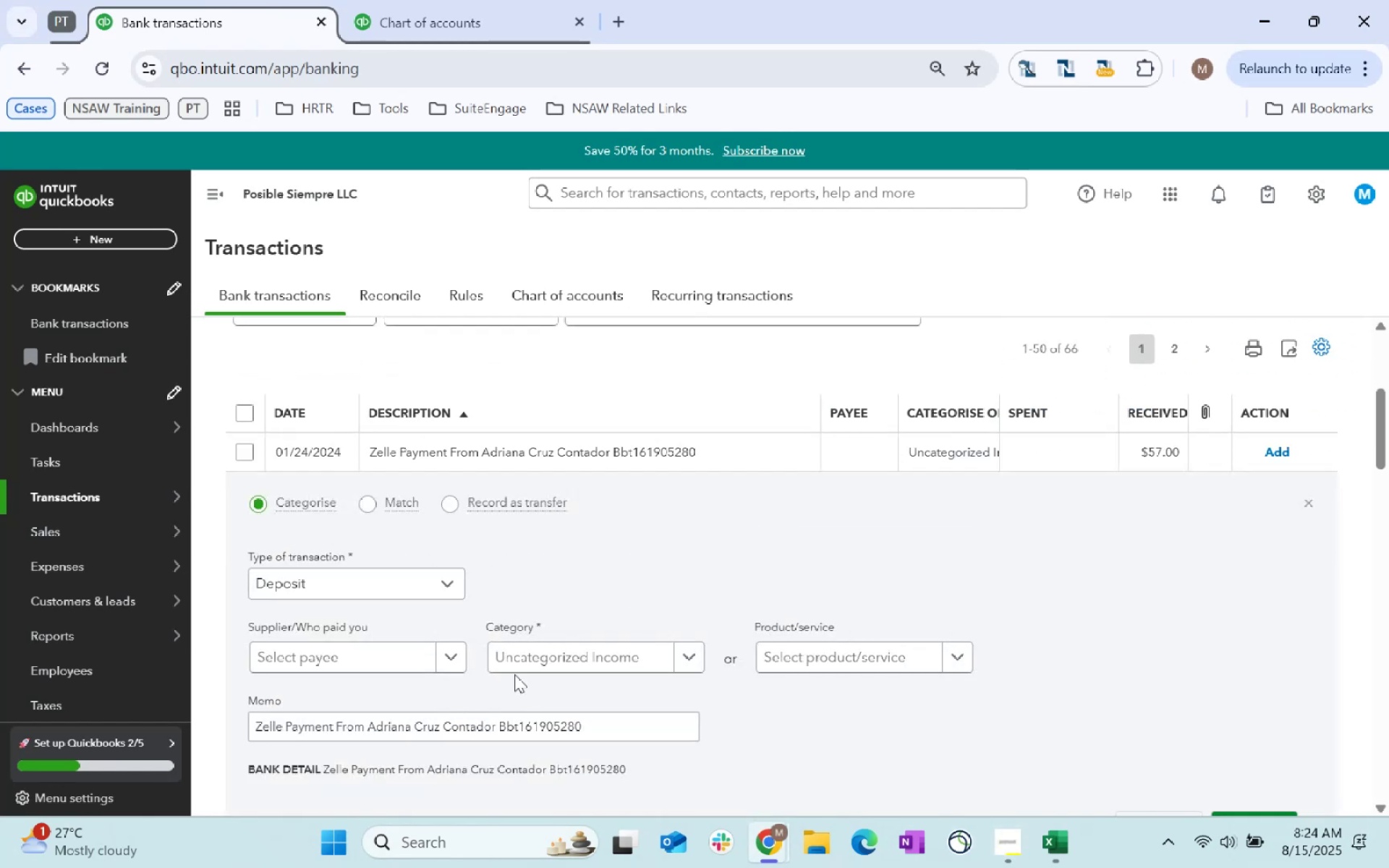 
left_click([360, 667])
 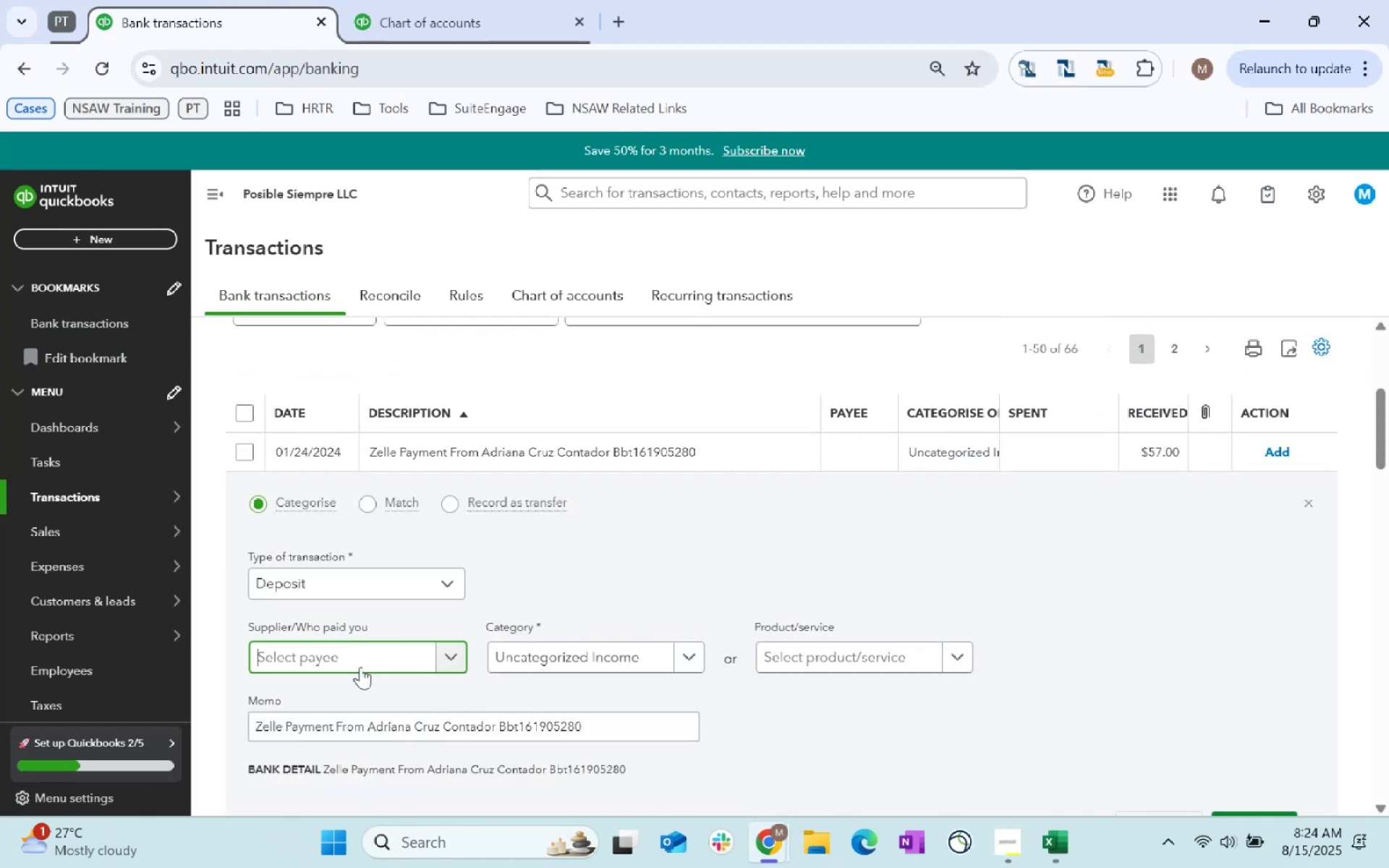 
type(adi)
key(Backspace)
type(riana Cruz)
key(Tab)
 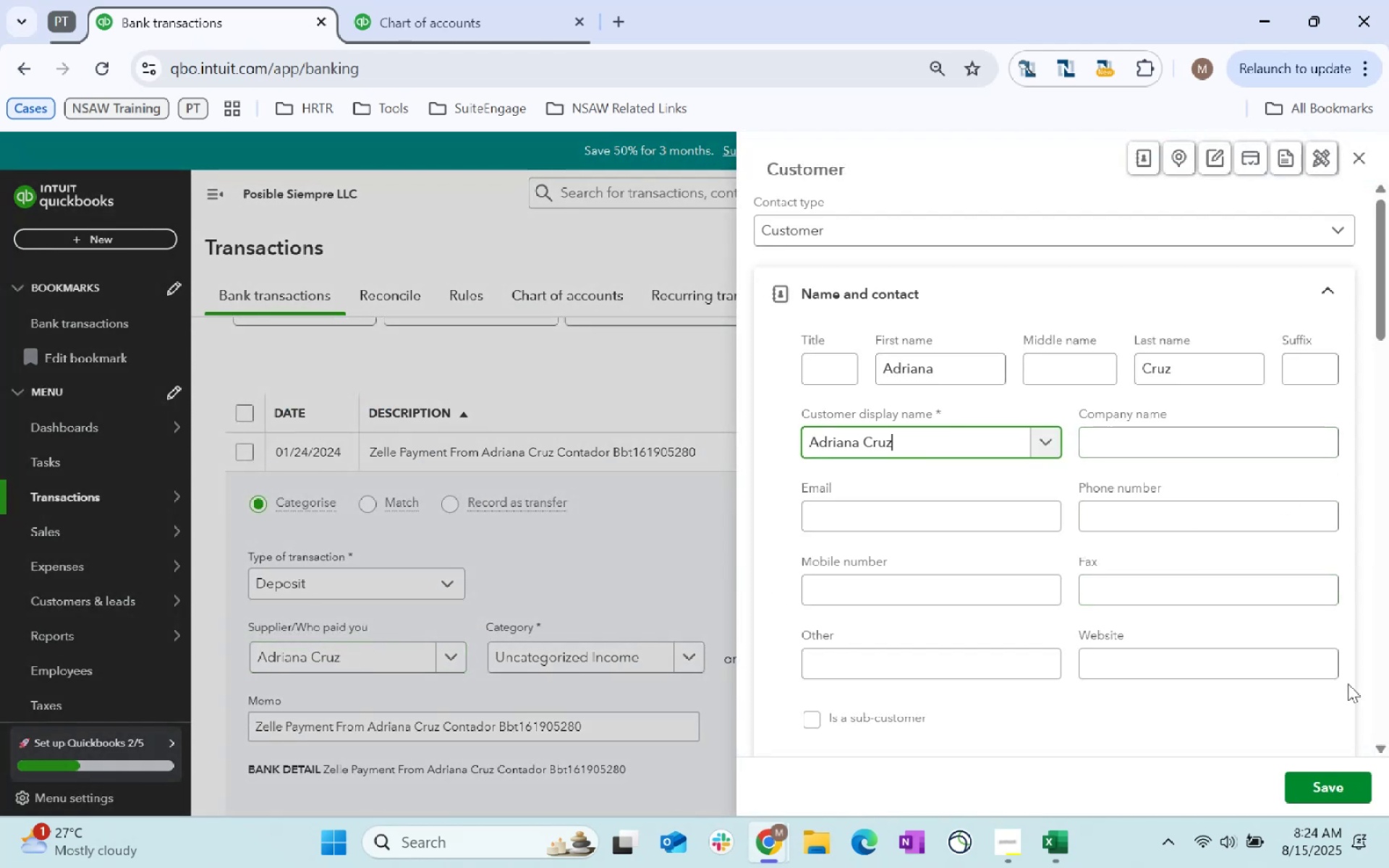 
double_click([1343, 790])
 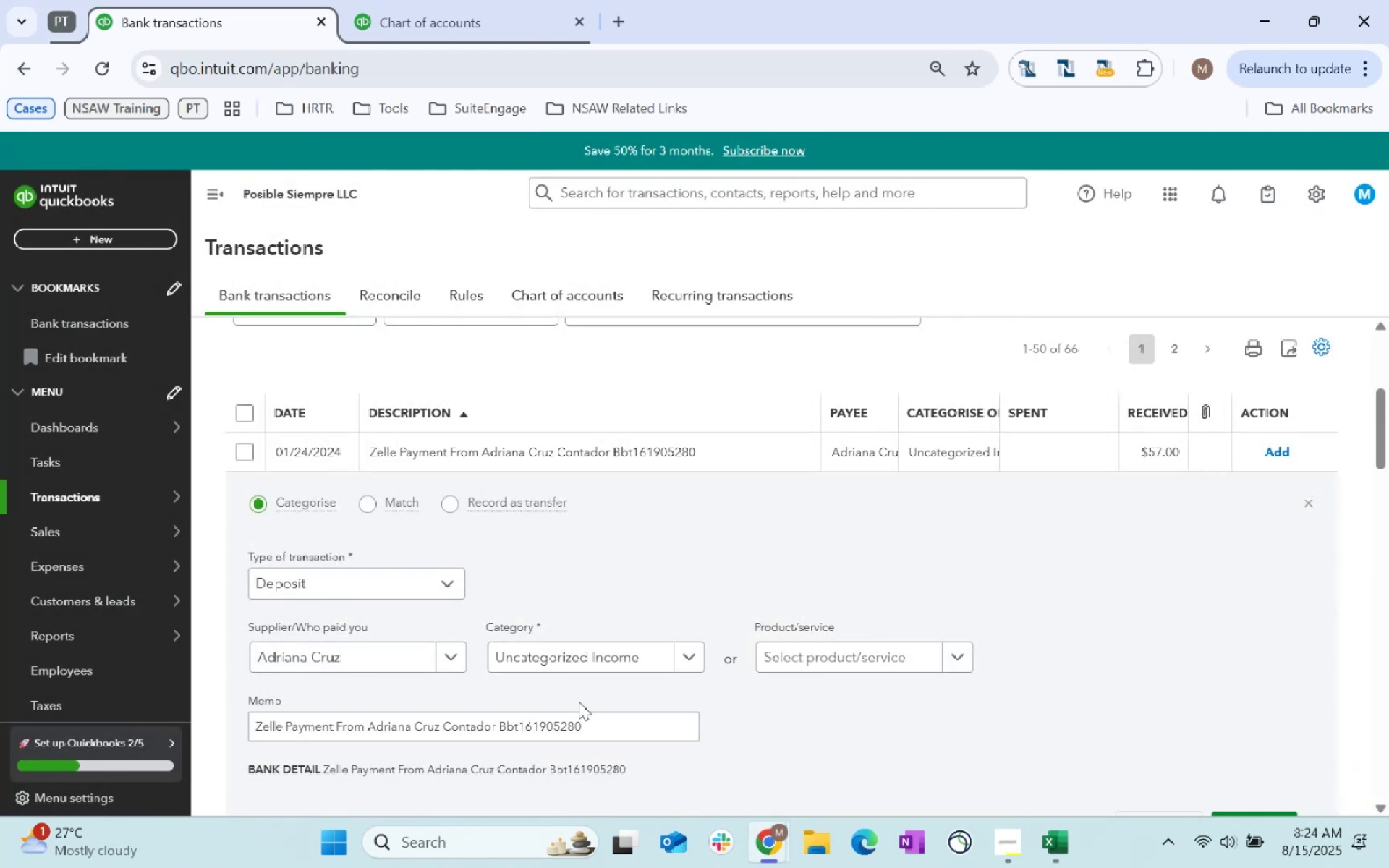 
key(Tab)
type(revenue)
key(Tab)
 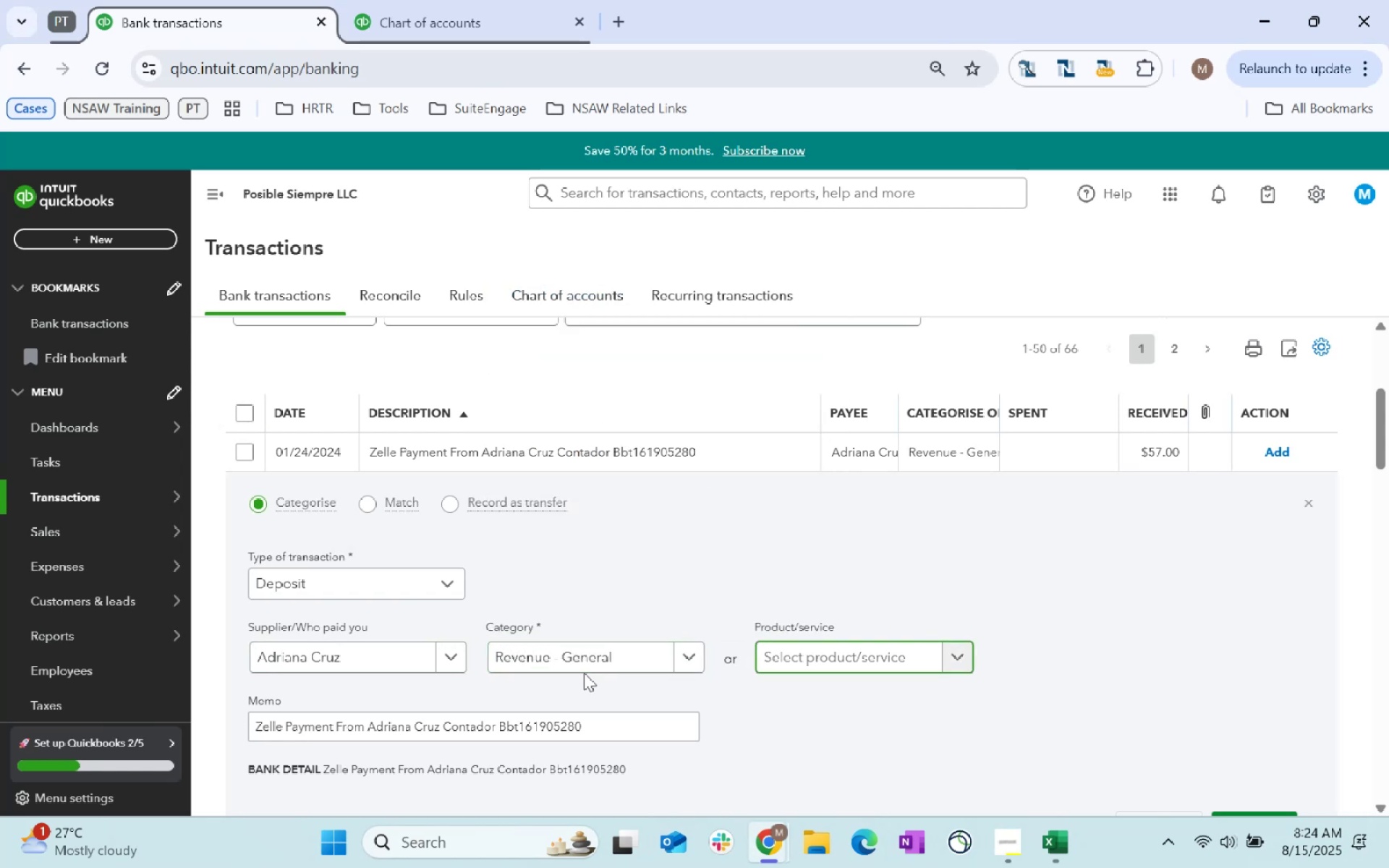 
scroll: coordinate [943, 590], scroll_direction: down, amount: 3.0
 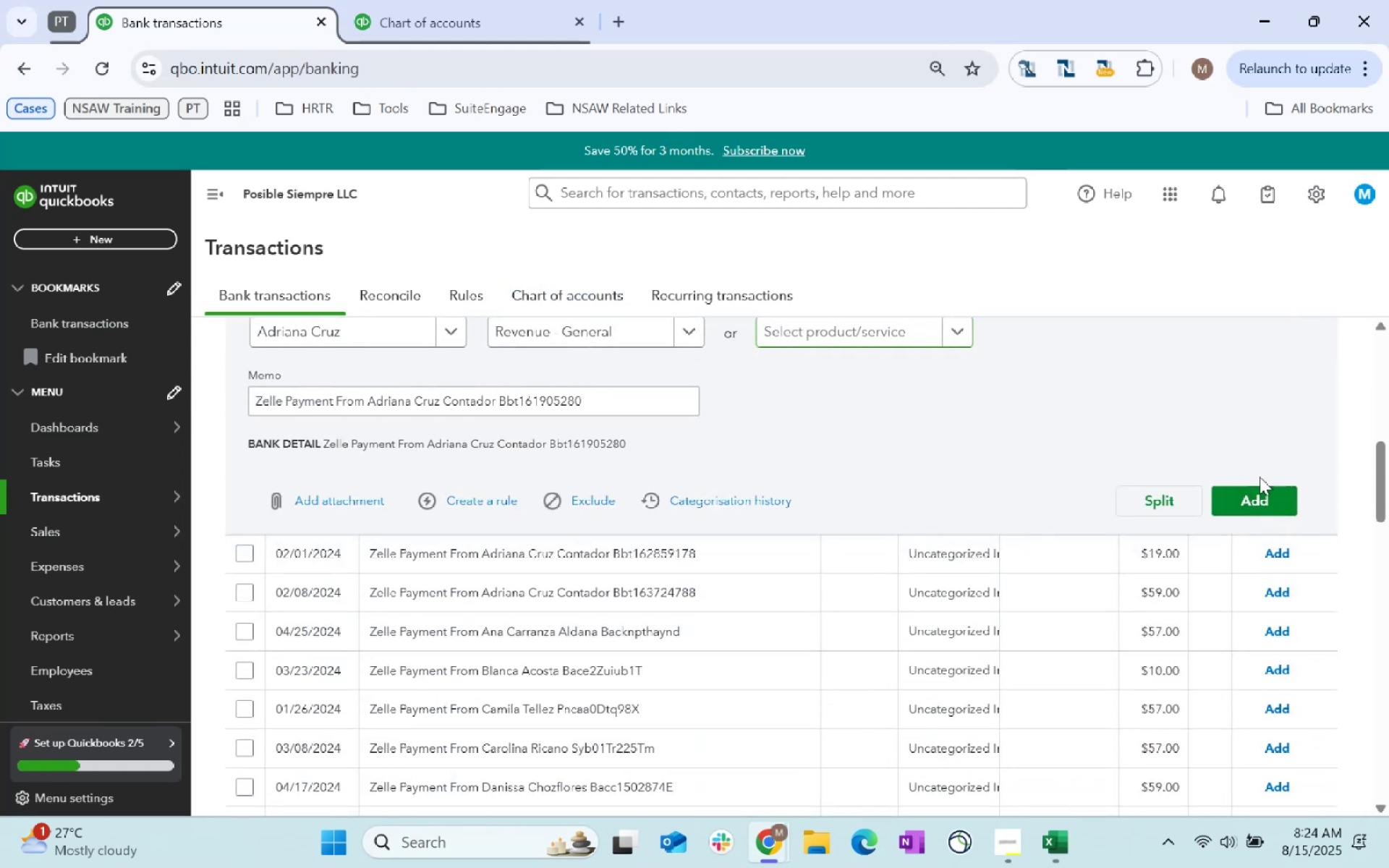 
double_click([1258, 499])
 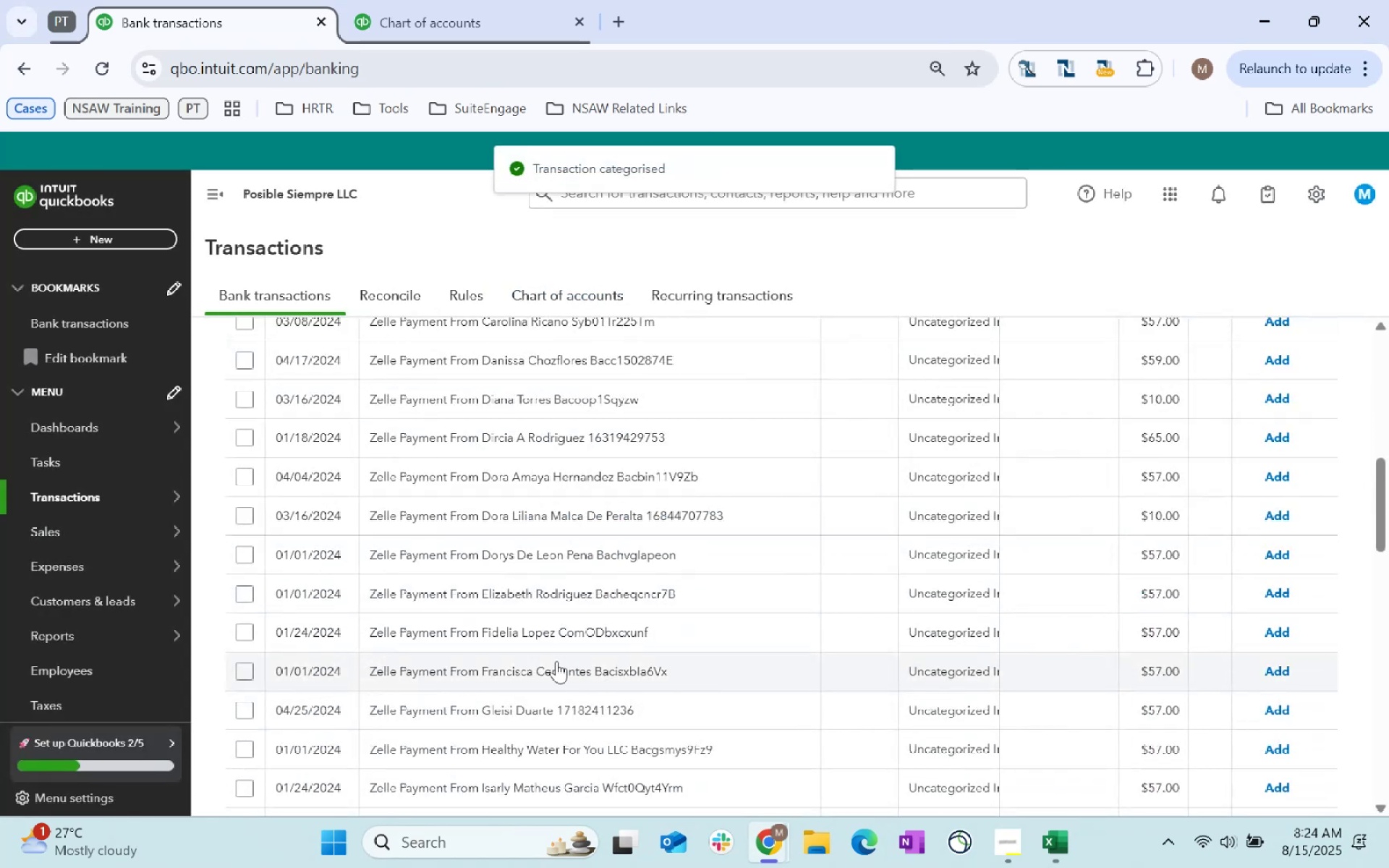 
scroll: coordinate [642, 579], scroll_direction: up, amount: 5.0
 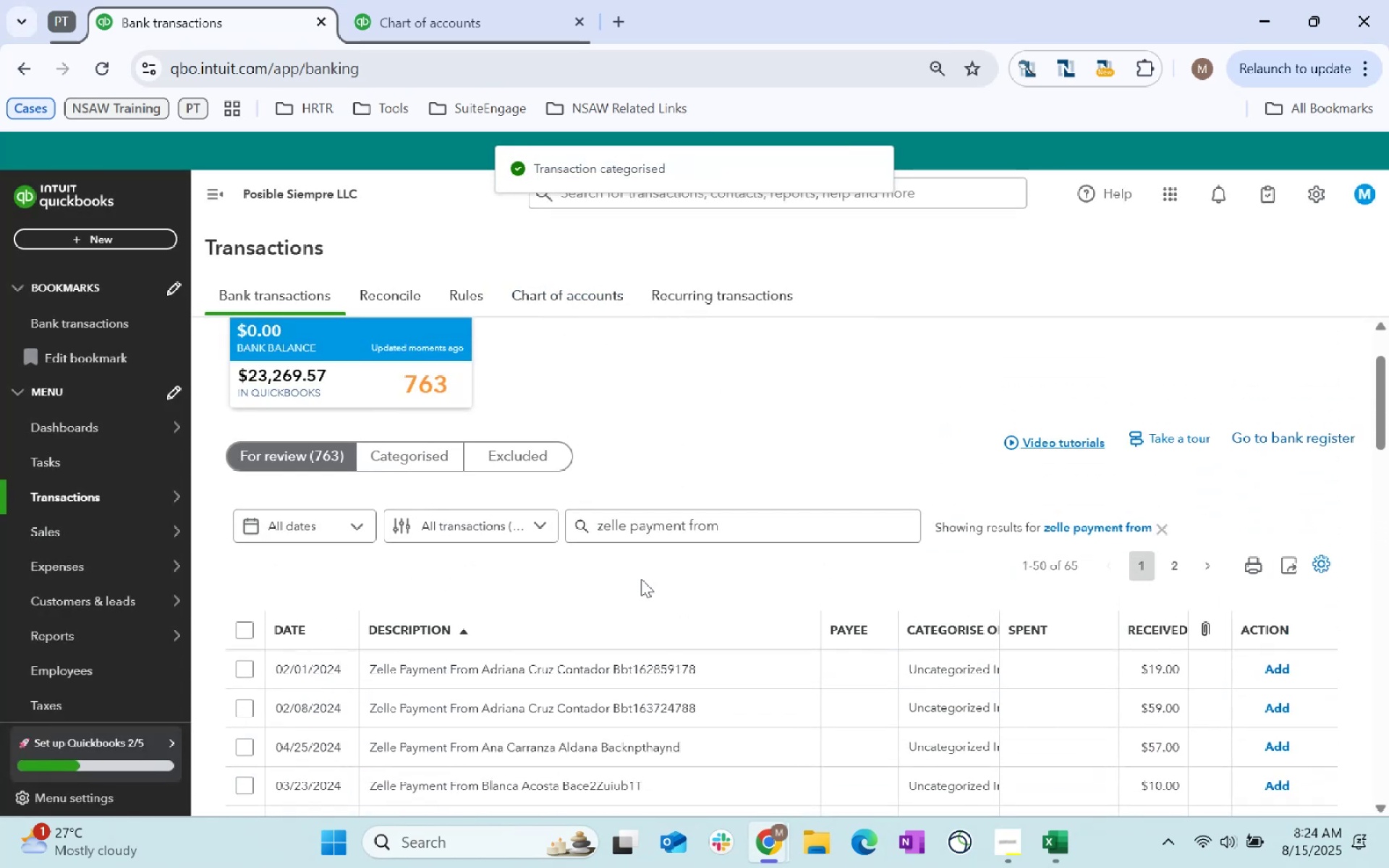 
scroll: coordinate [641, 579], scroll_direction: down, amount: 2.0
 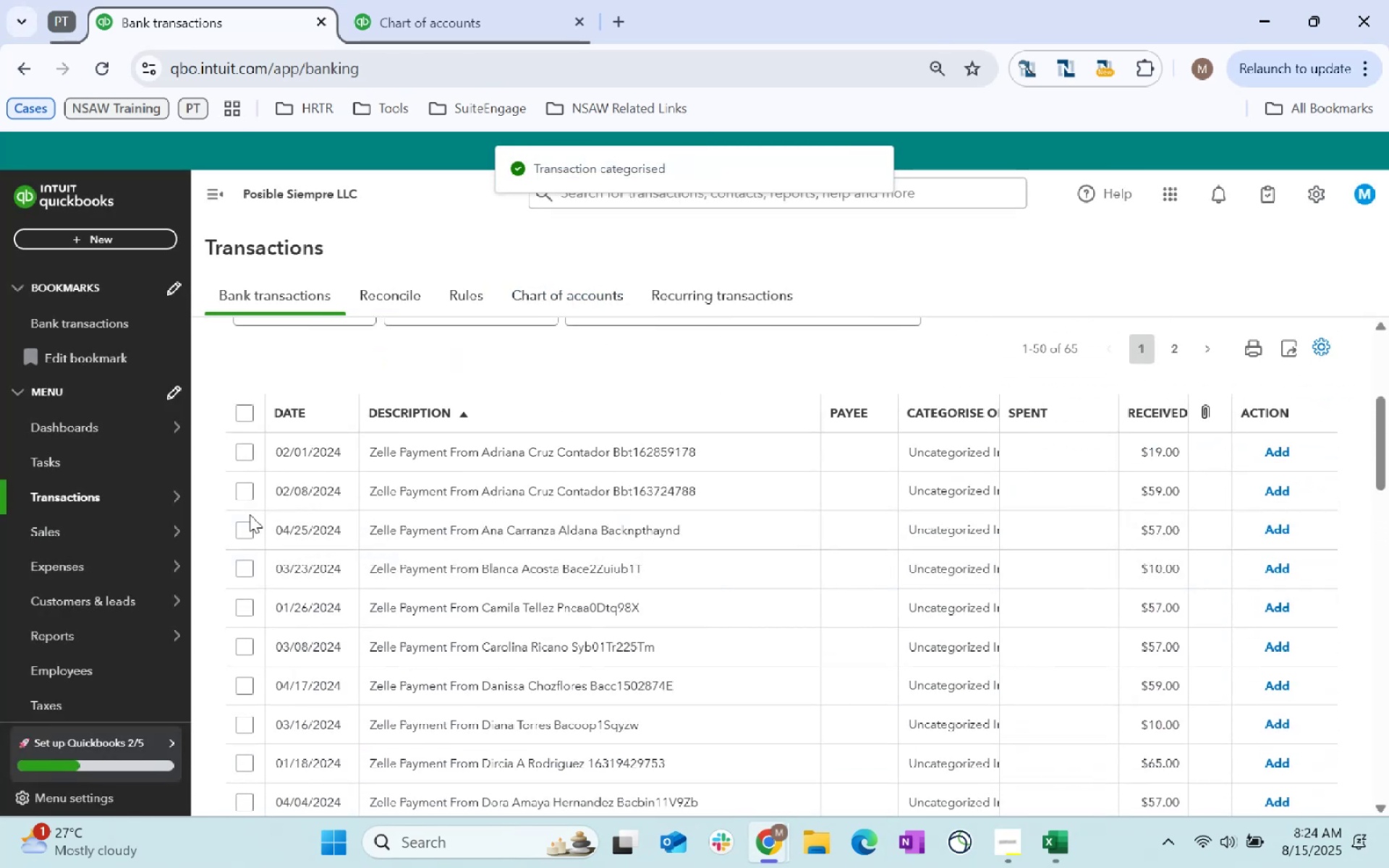 
left_click([240, 484])
 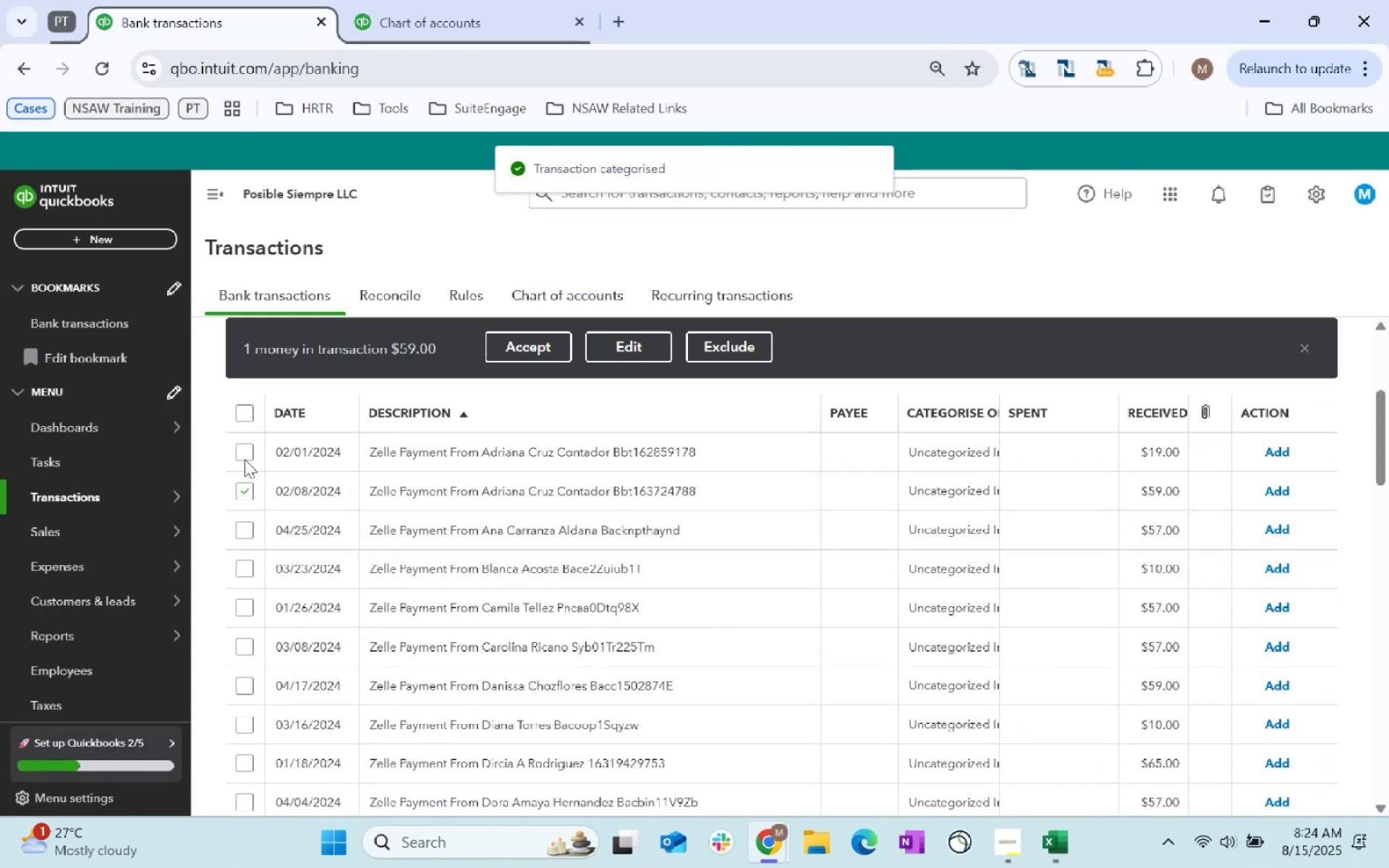 
left_click([246, 453])
 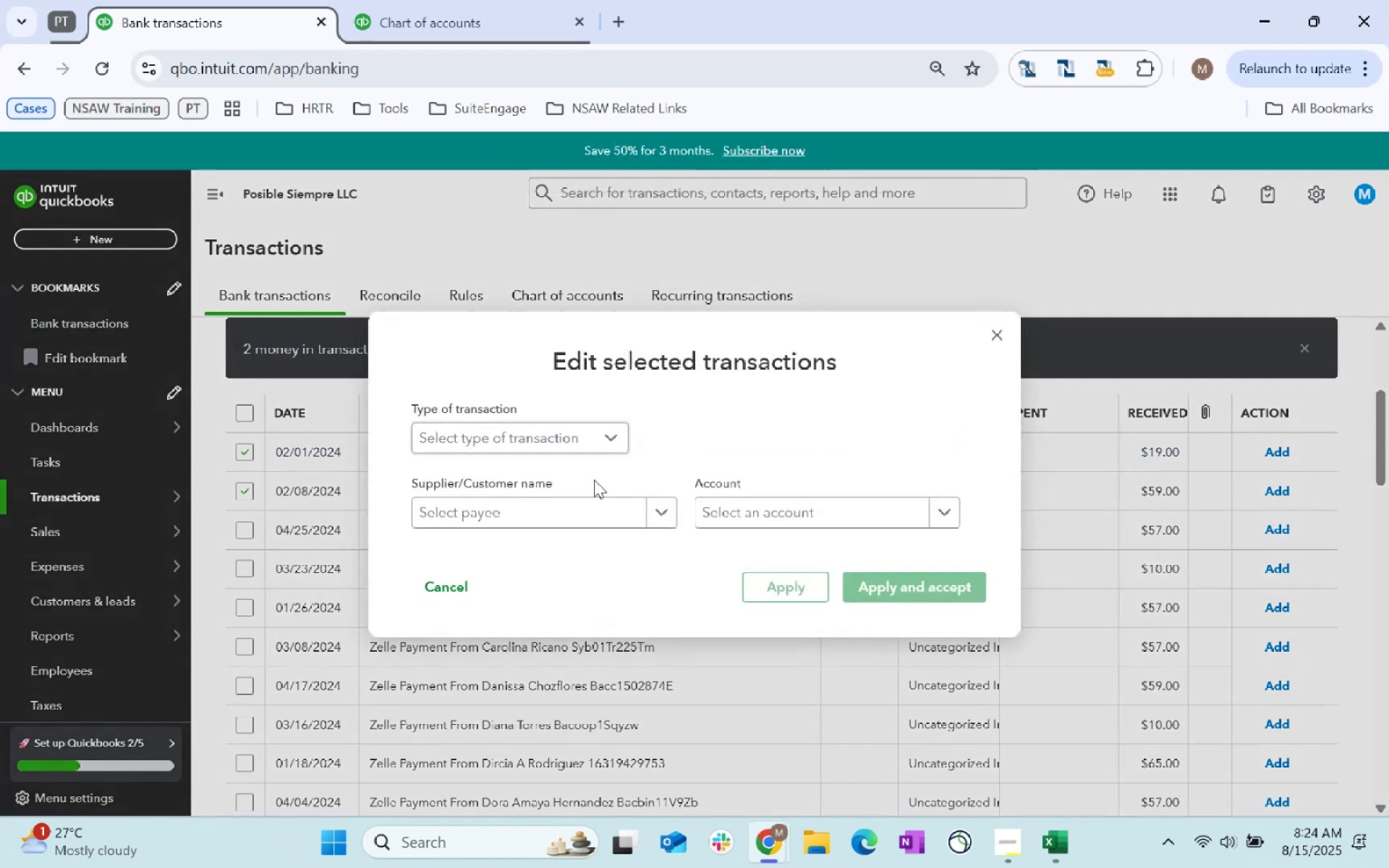 
scroll: coordinate [360, 719], scroll_direction: up, amount: 3.0
 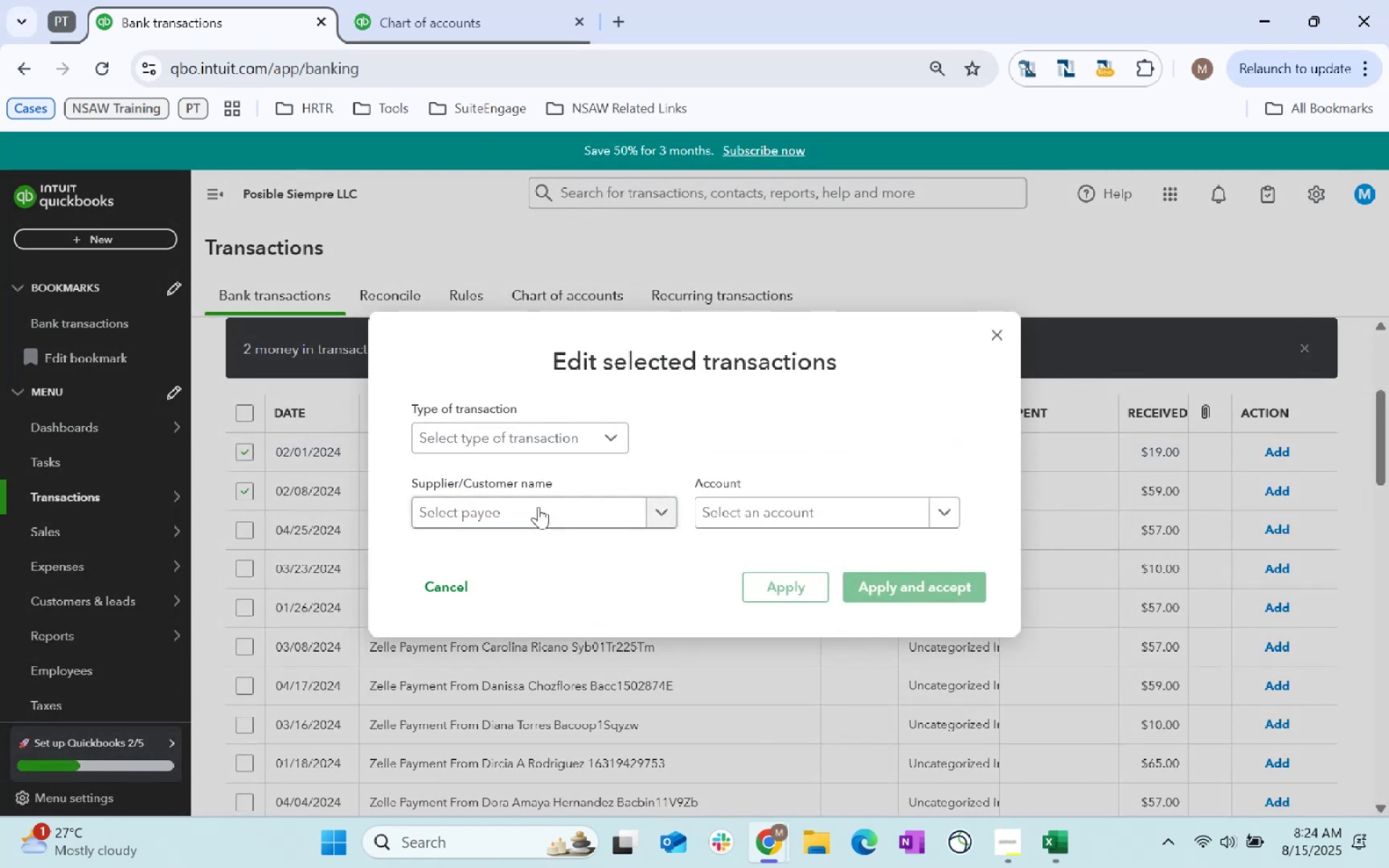 
type(Adriana)
key(Tab)
 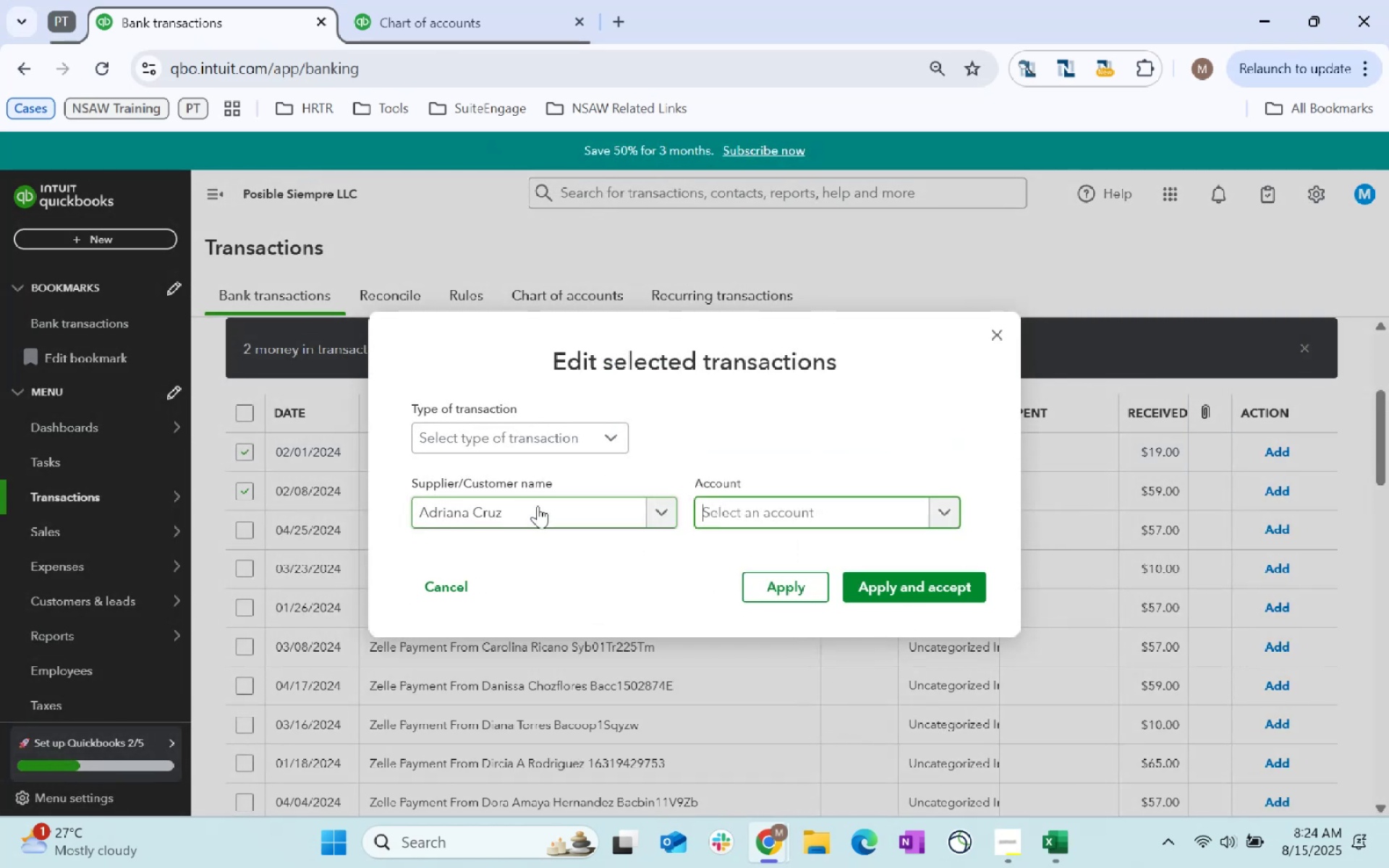 
type(revenue)
key(Tab)
 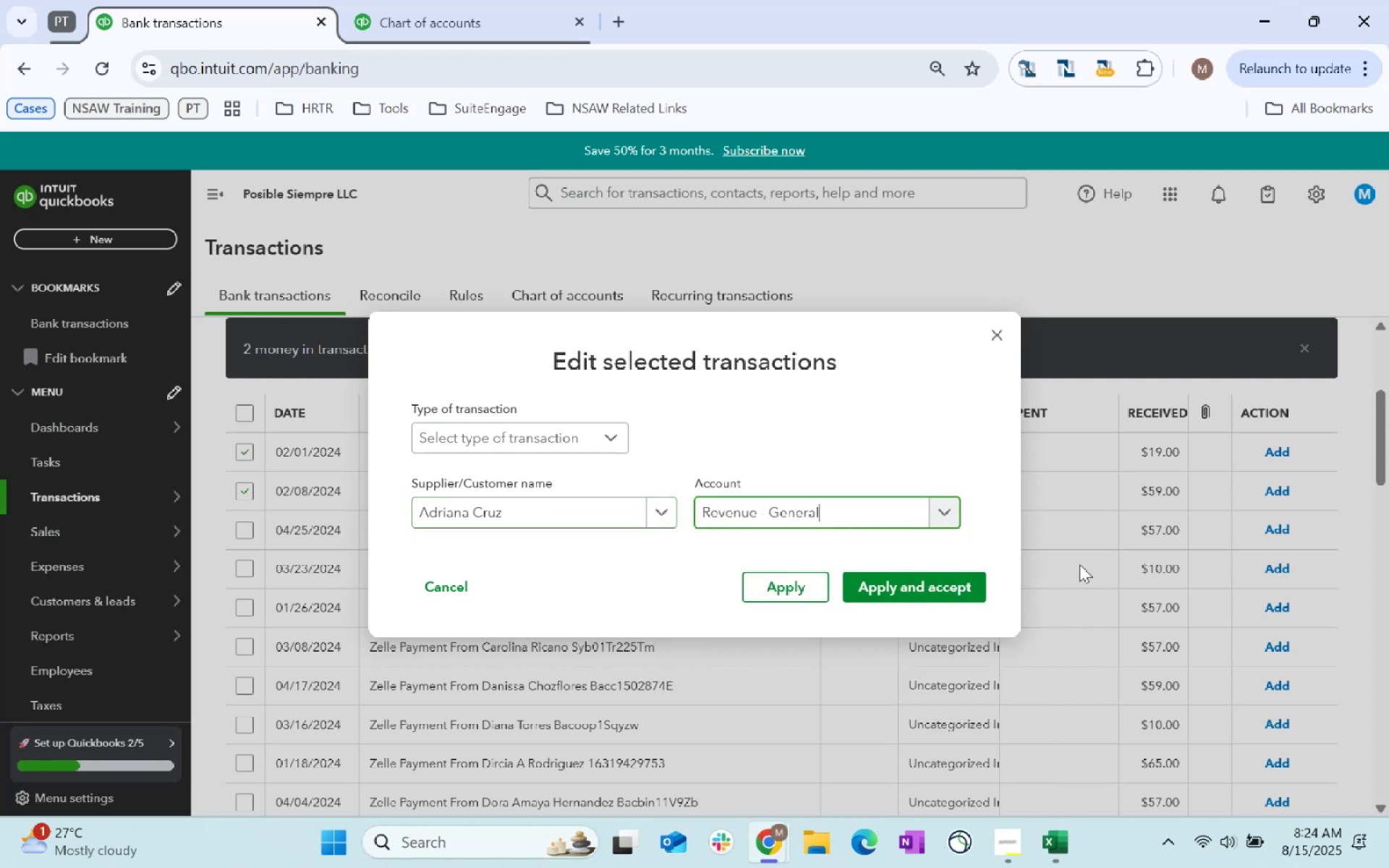 
left_click([953, 597])
 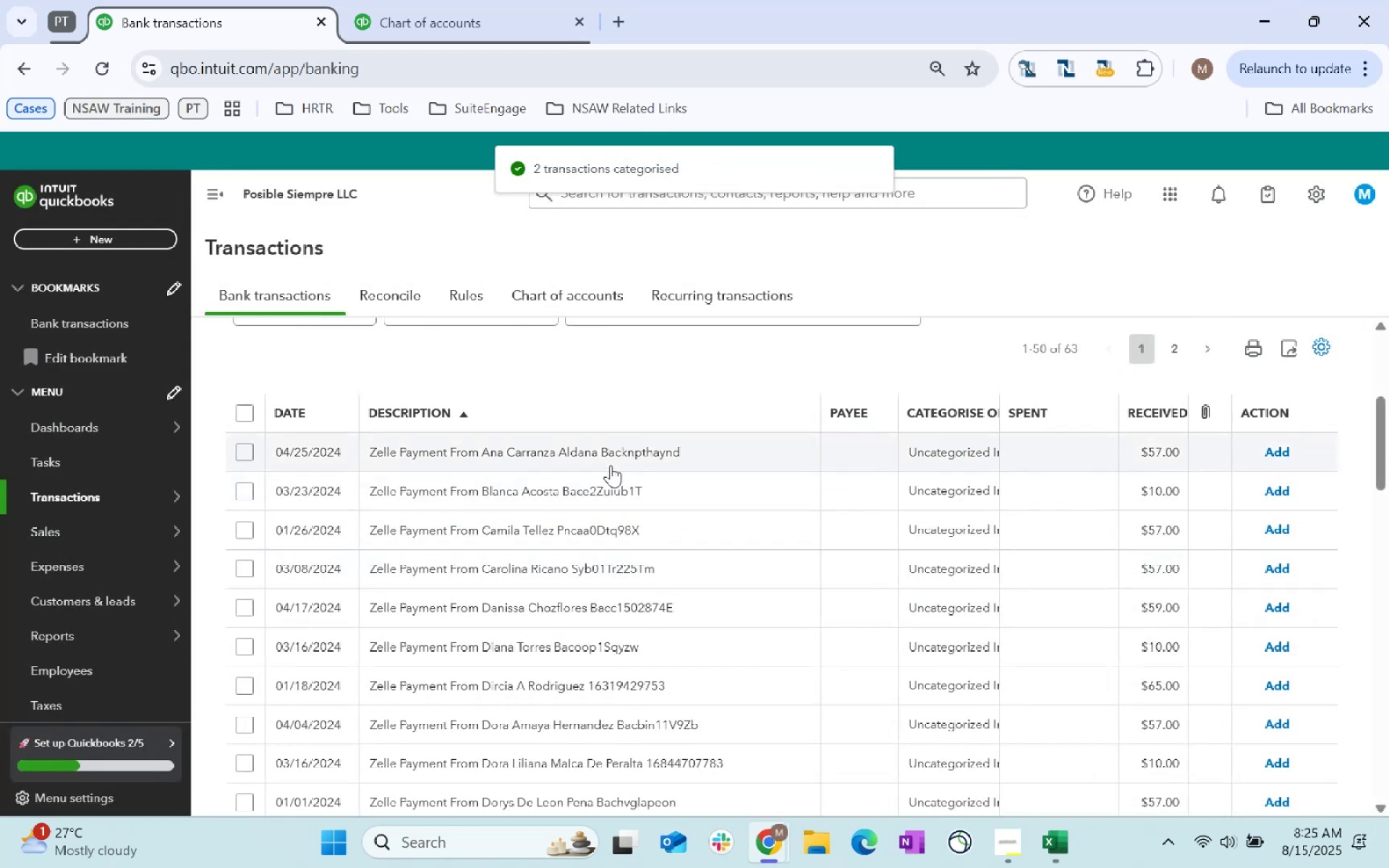 
left_click([611, 465])
 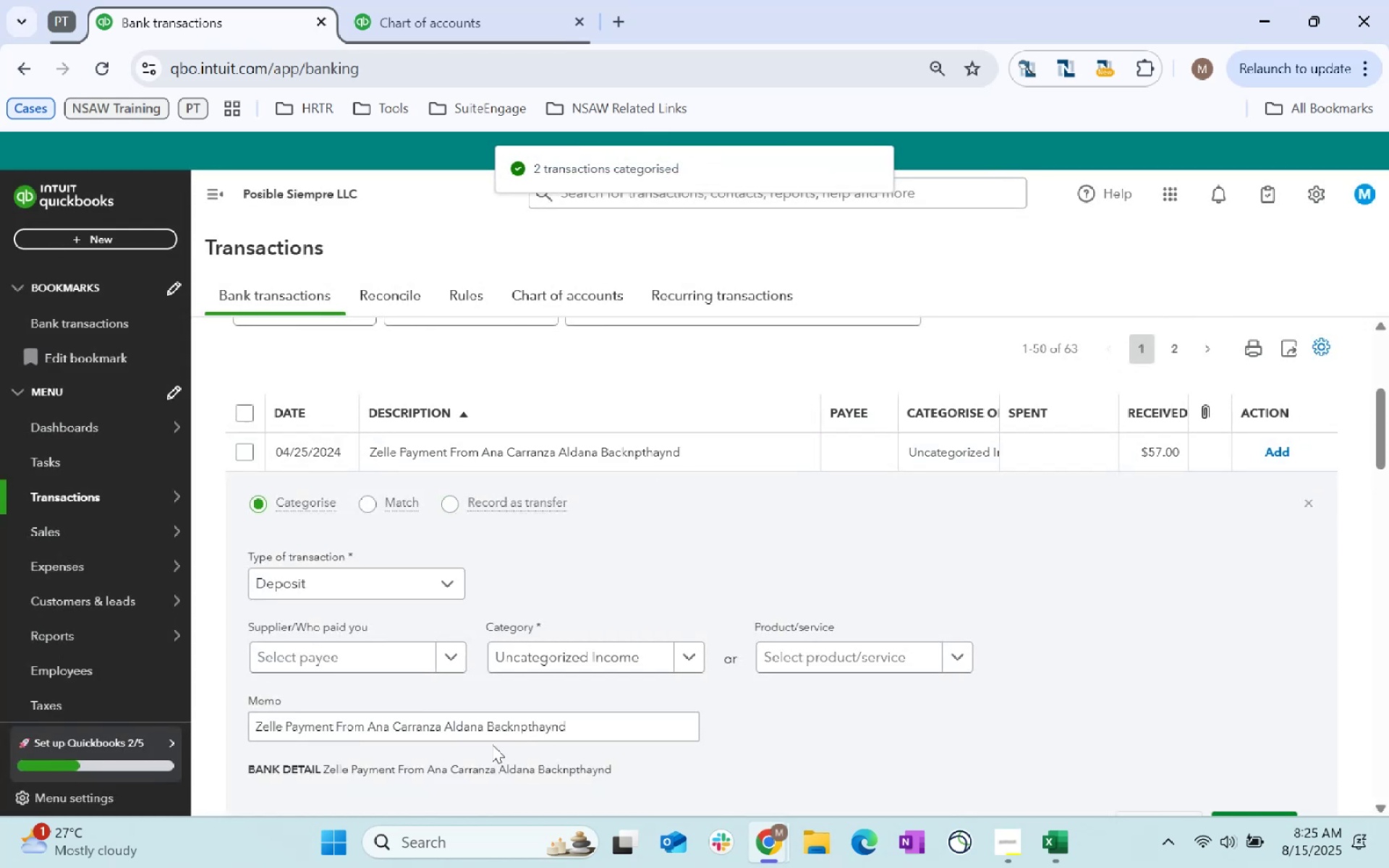 
left_click_drag(start_coordinate=[480, 728], to_coordinate=[366, 726])
 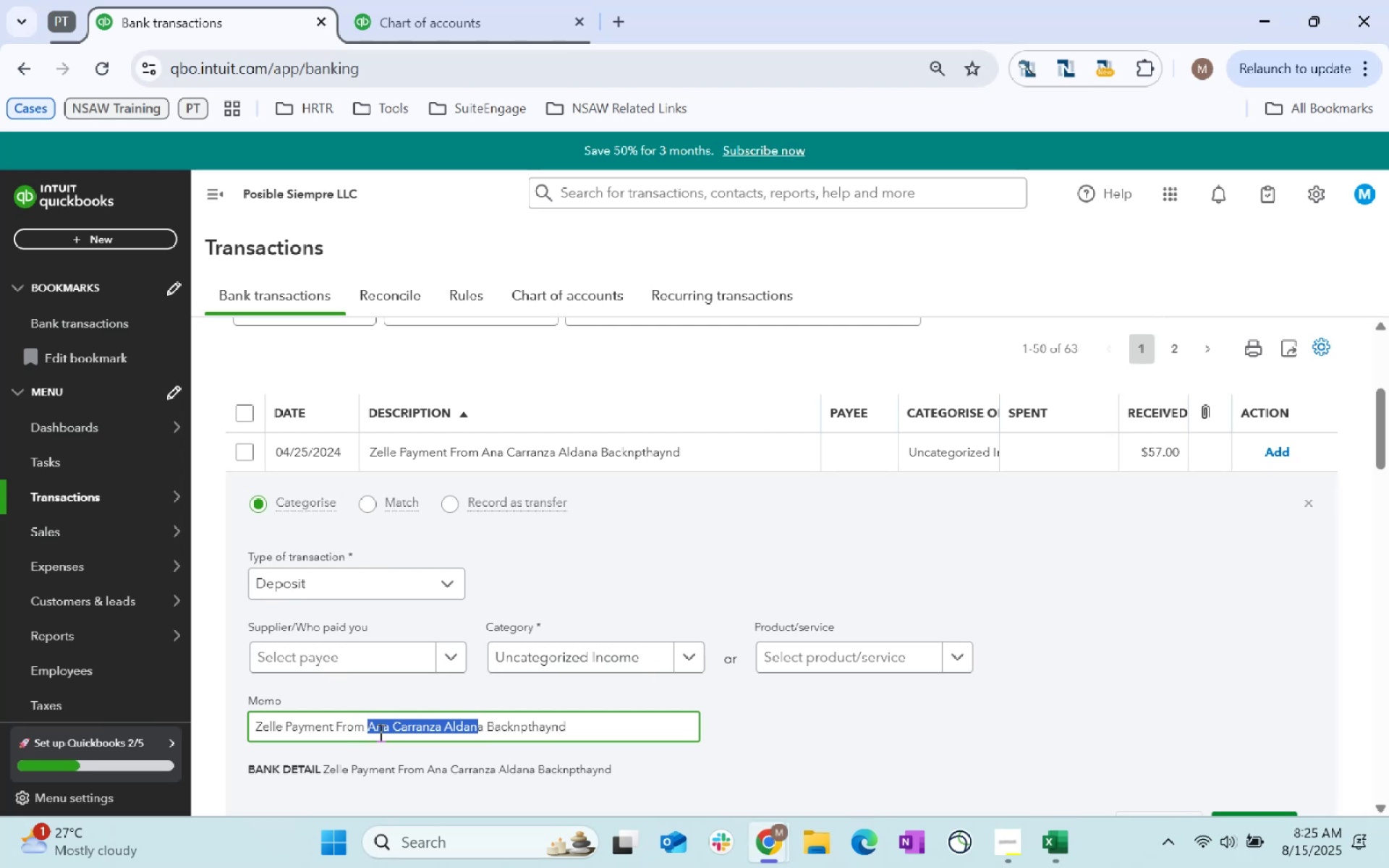 
hold_key(key=ControlLeft, duration=0.92)
 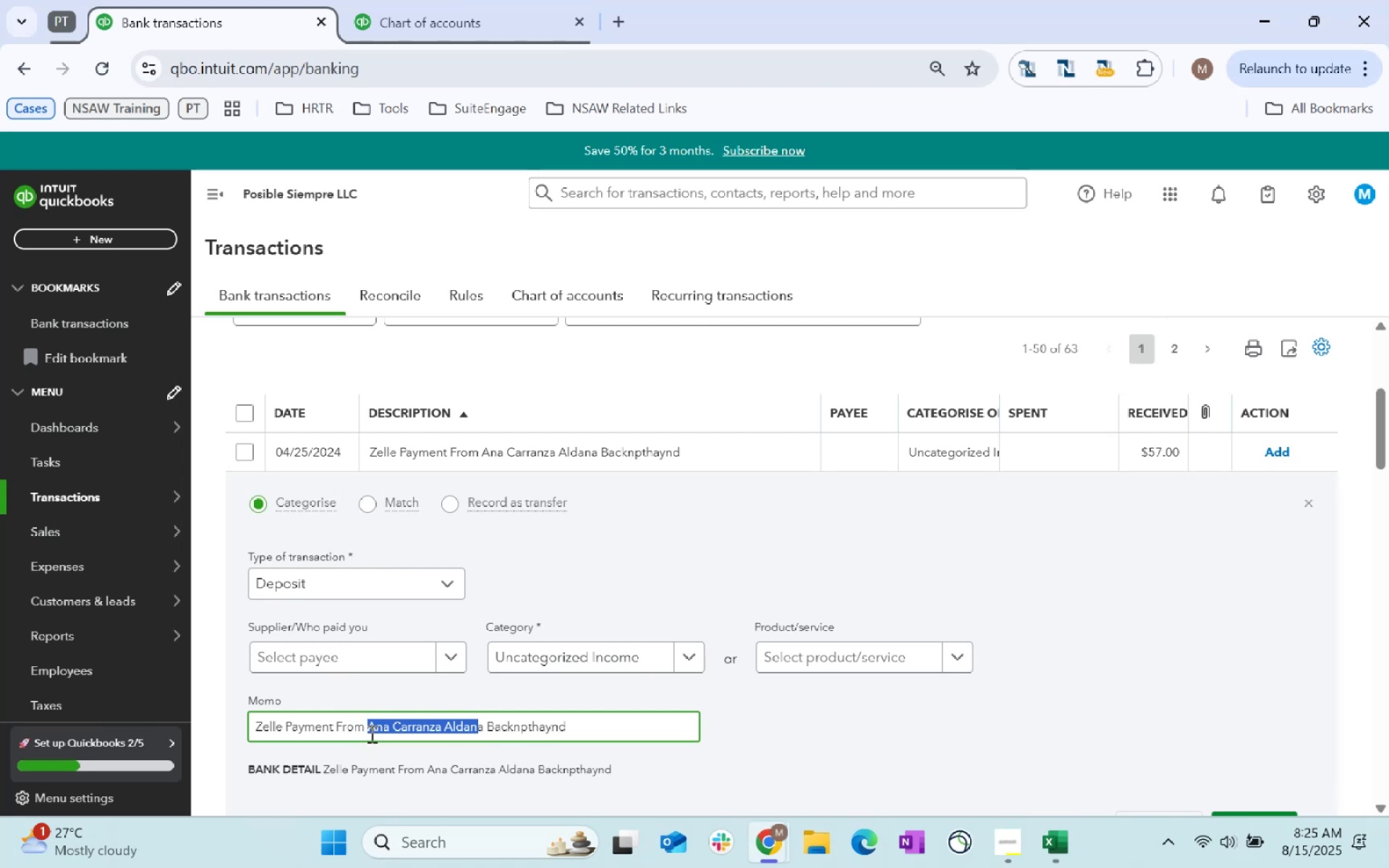 
left_click([375, 730])
 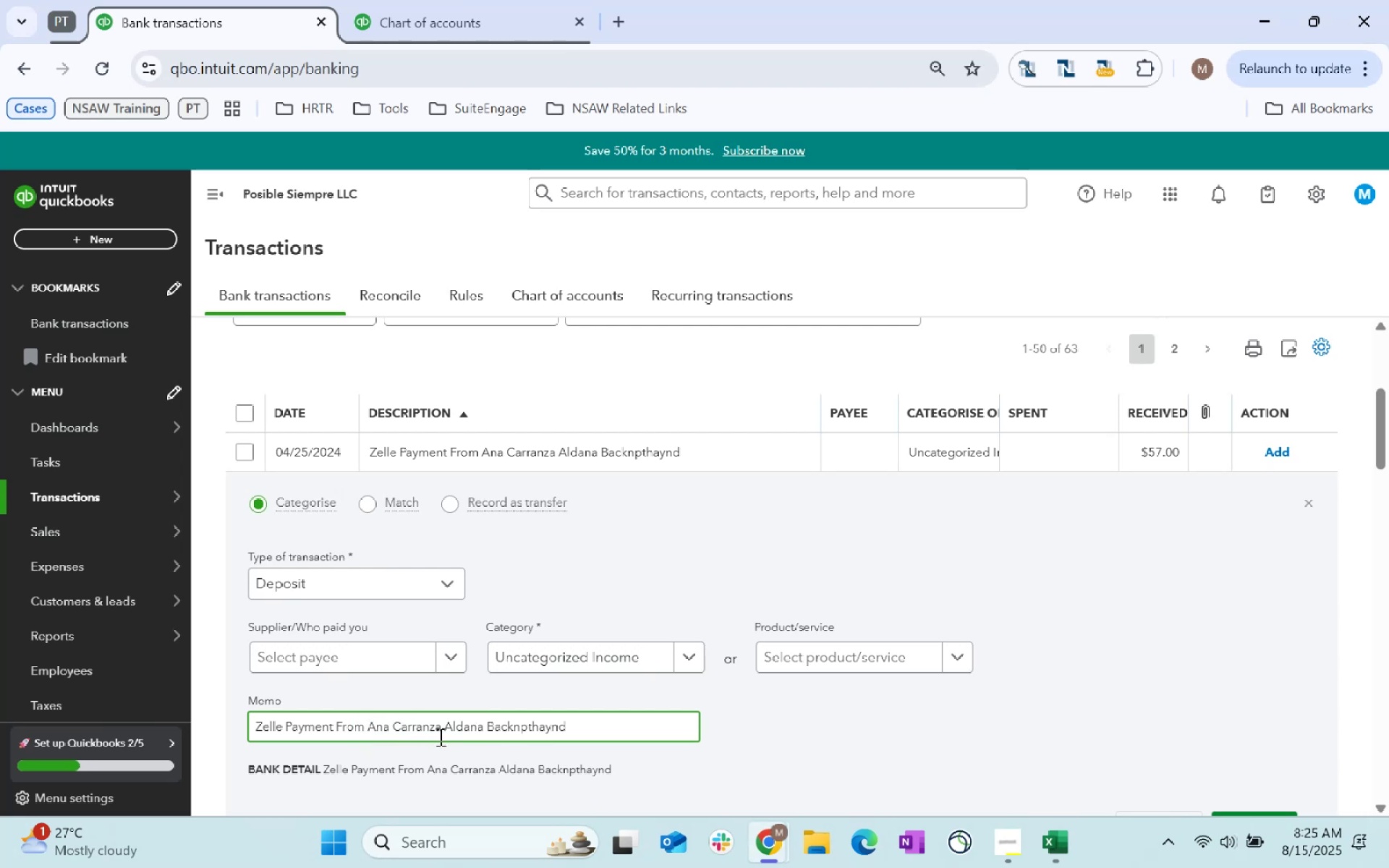 
left_click([441, 733])
 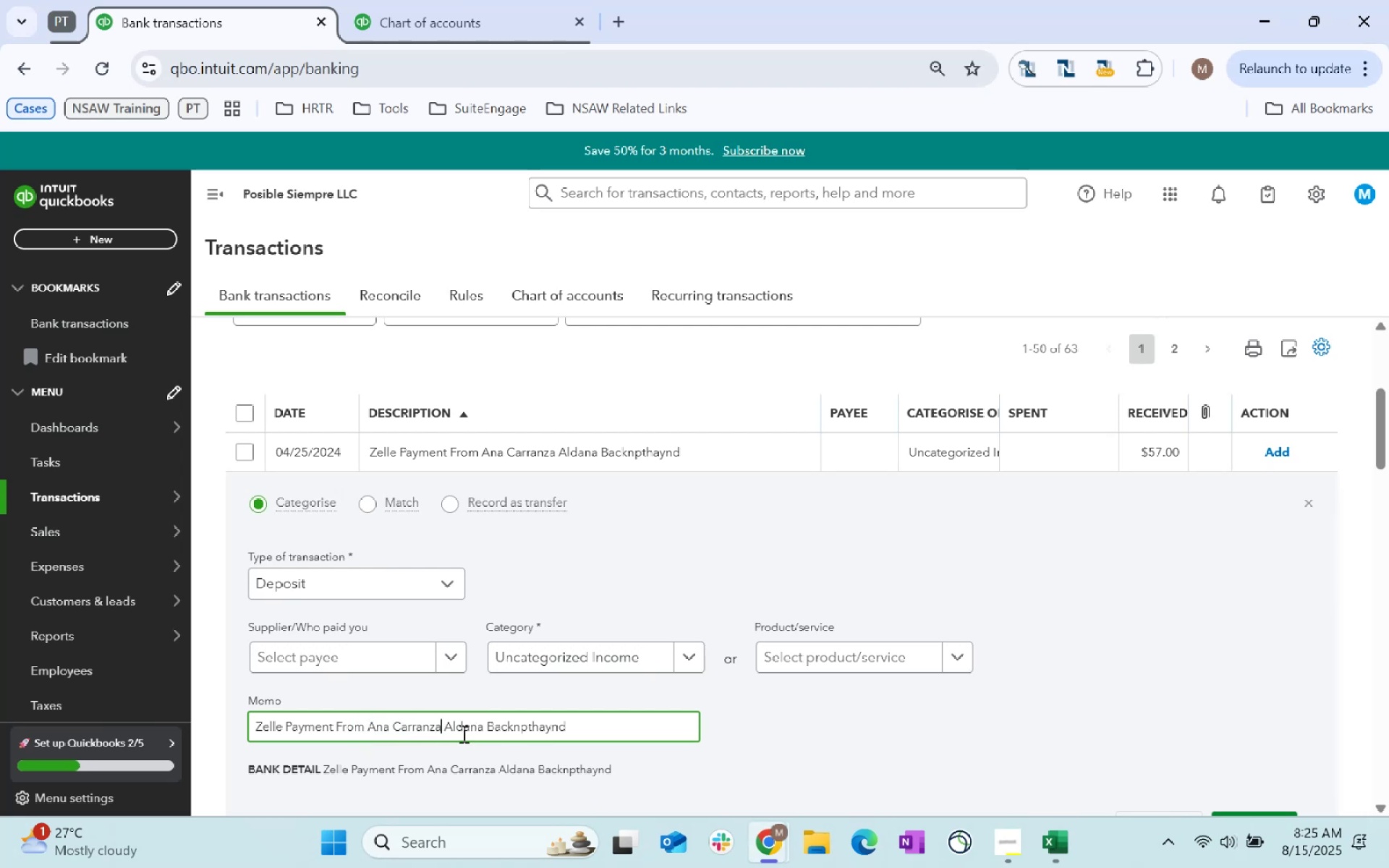 
key(Control+Shift+ArrowLeft)
 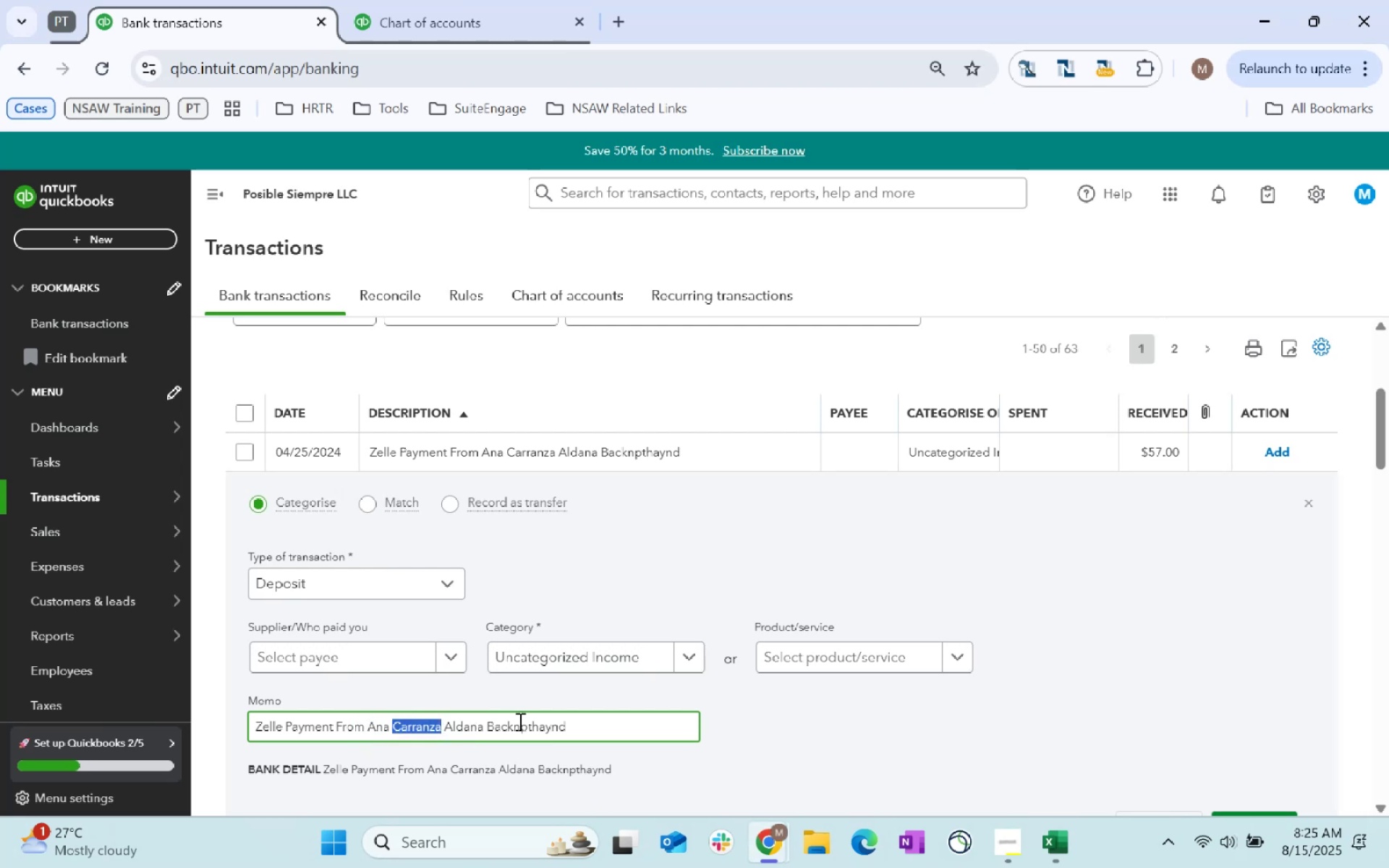 
key(Control+Shift+ArrowLeft)
 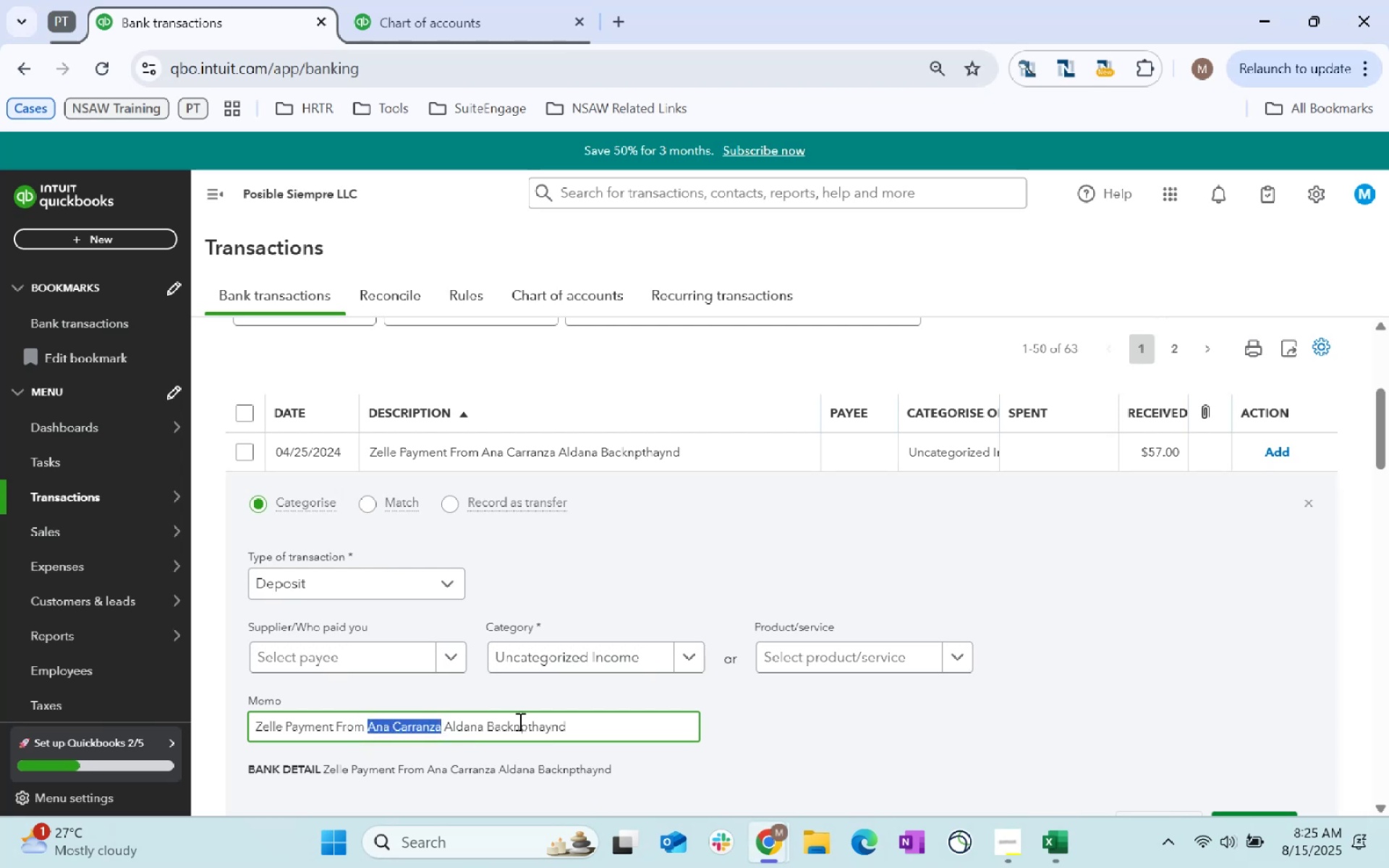 
key(Control+C)
 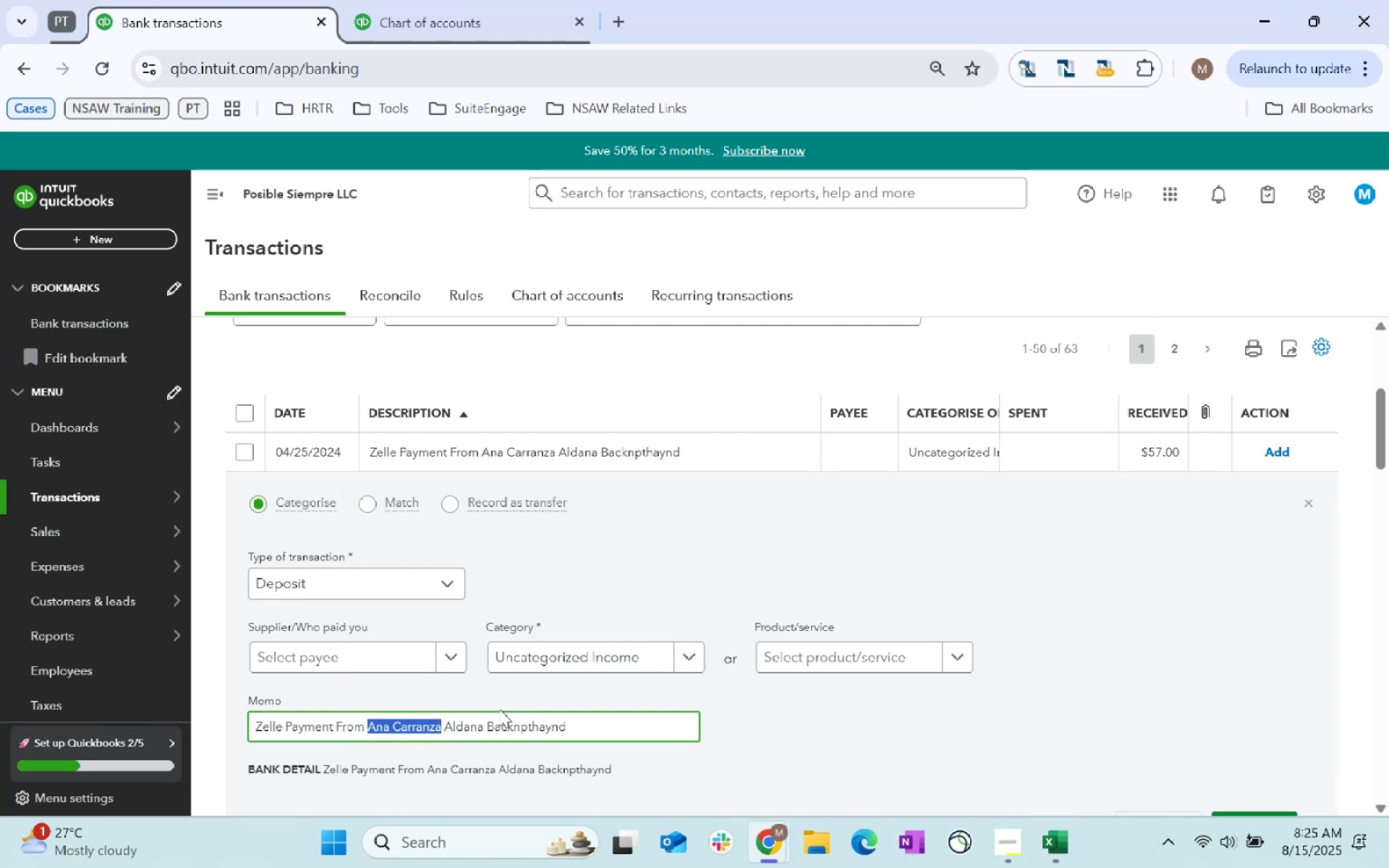 
key(Control+C)
 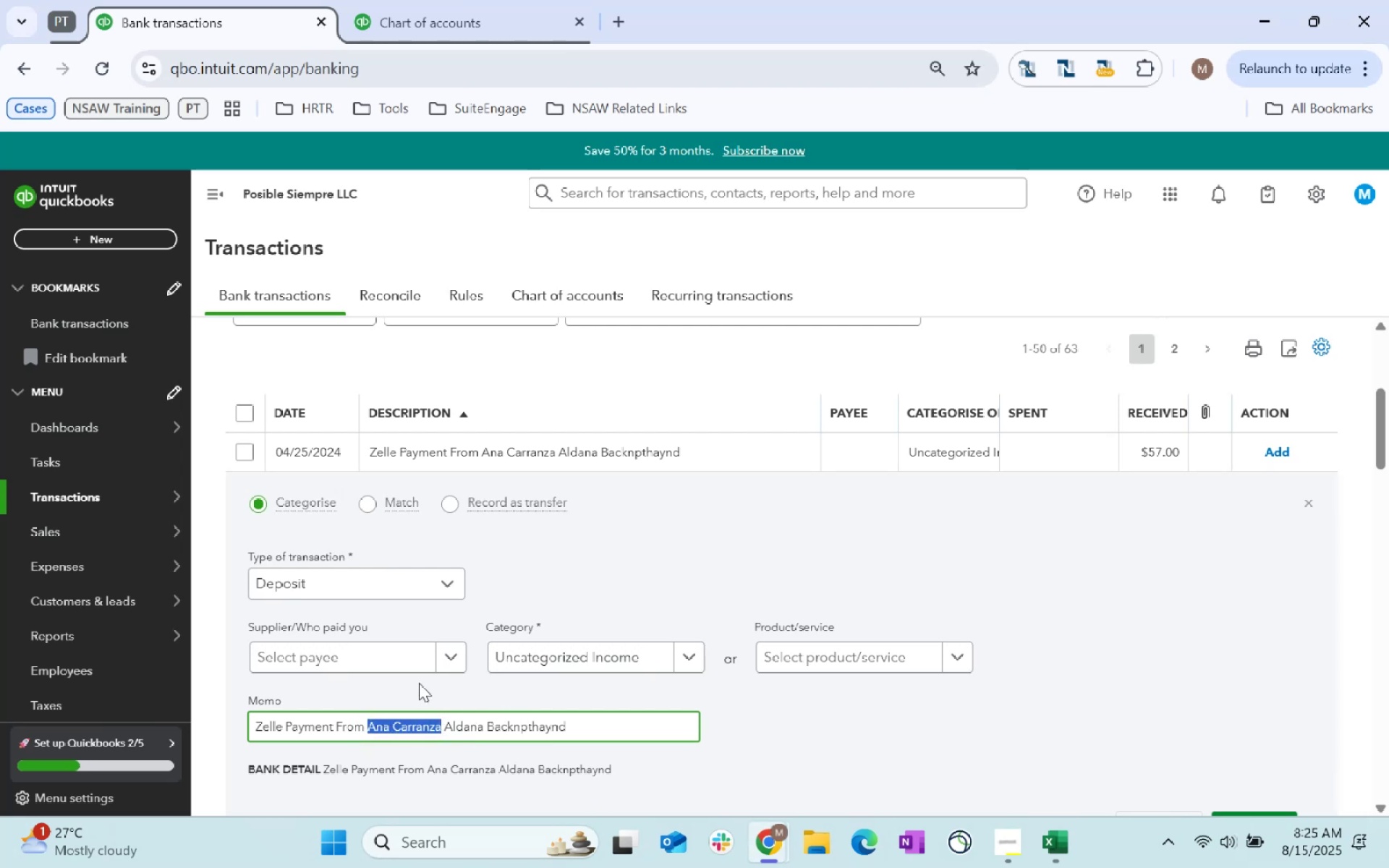 
key(Control+C)
 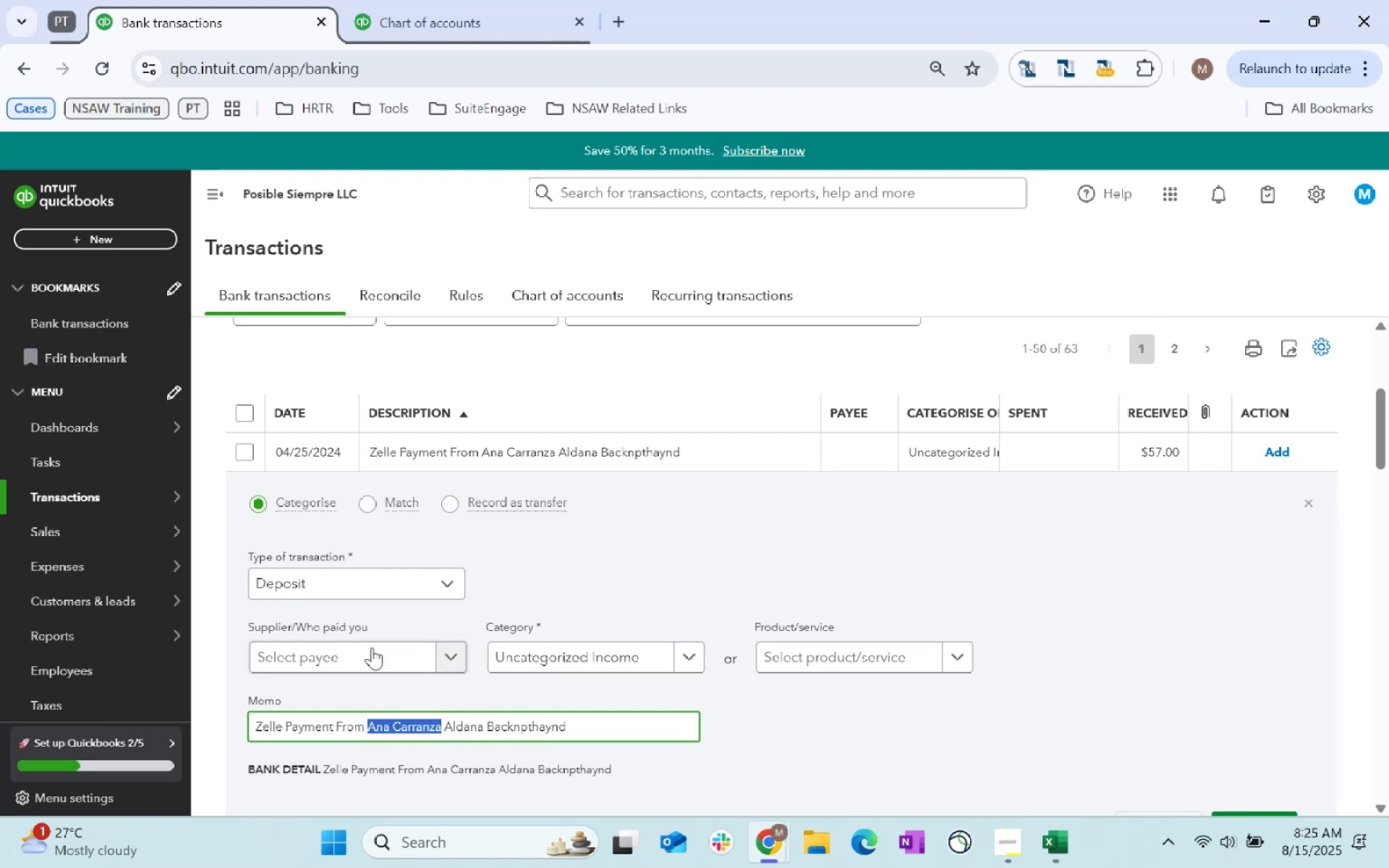 
left_click([374, 650])
 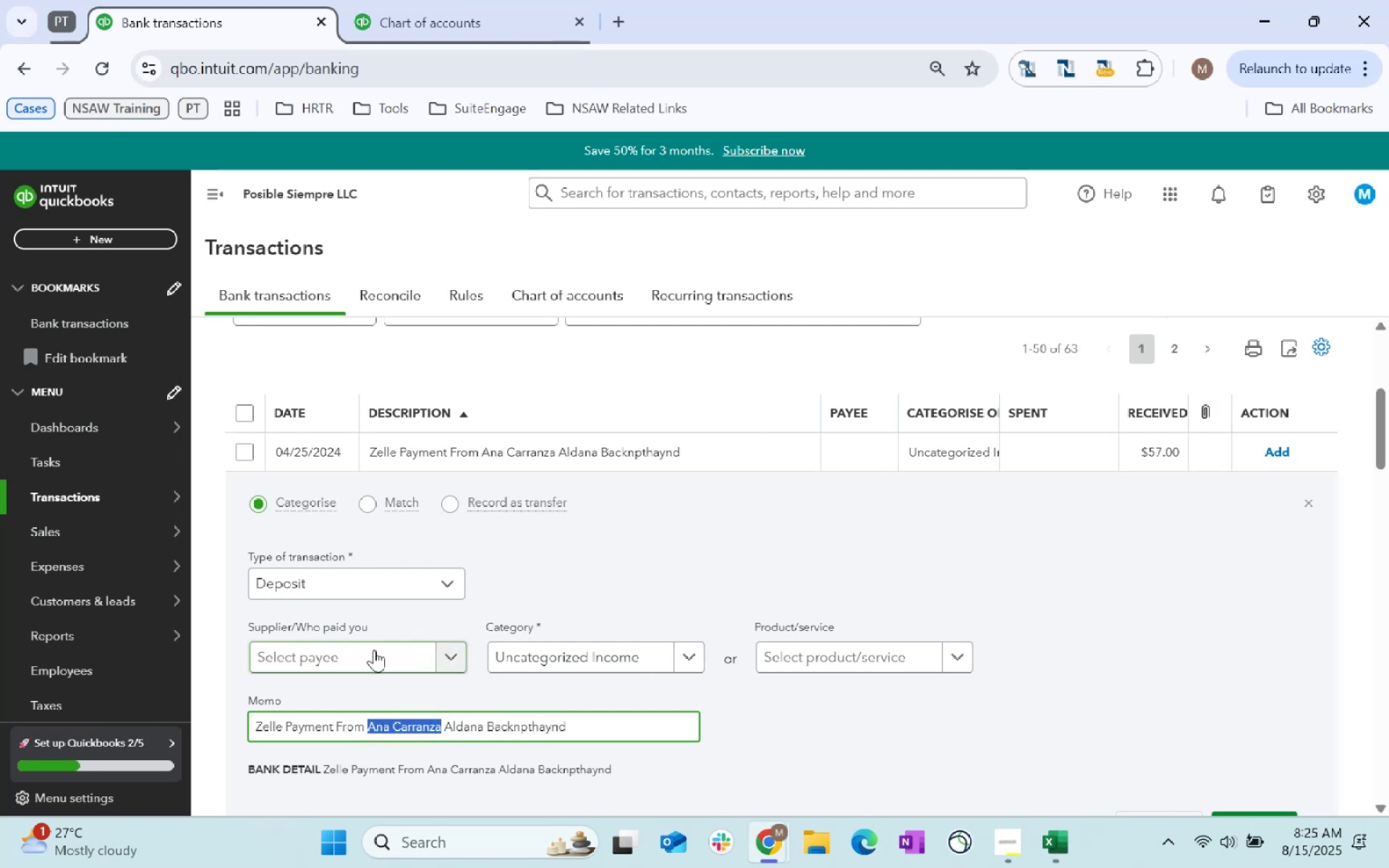 
key(Control+ControlLeft)
 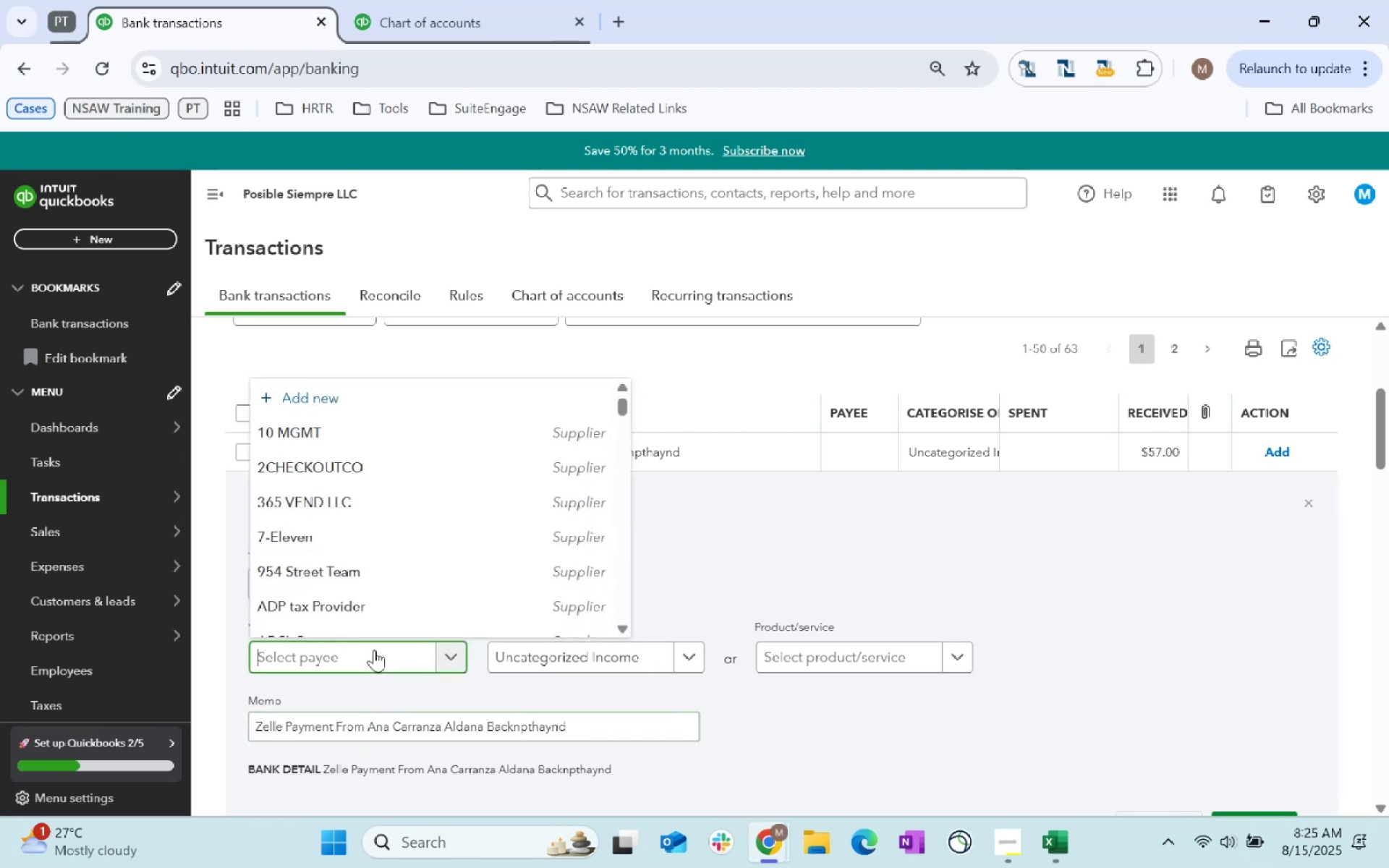 
key(V)
 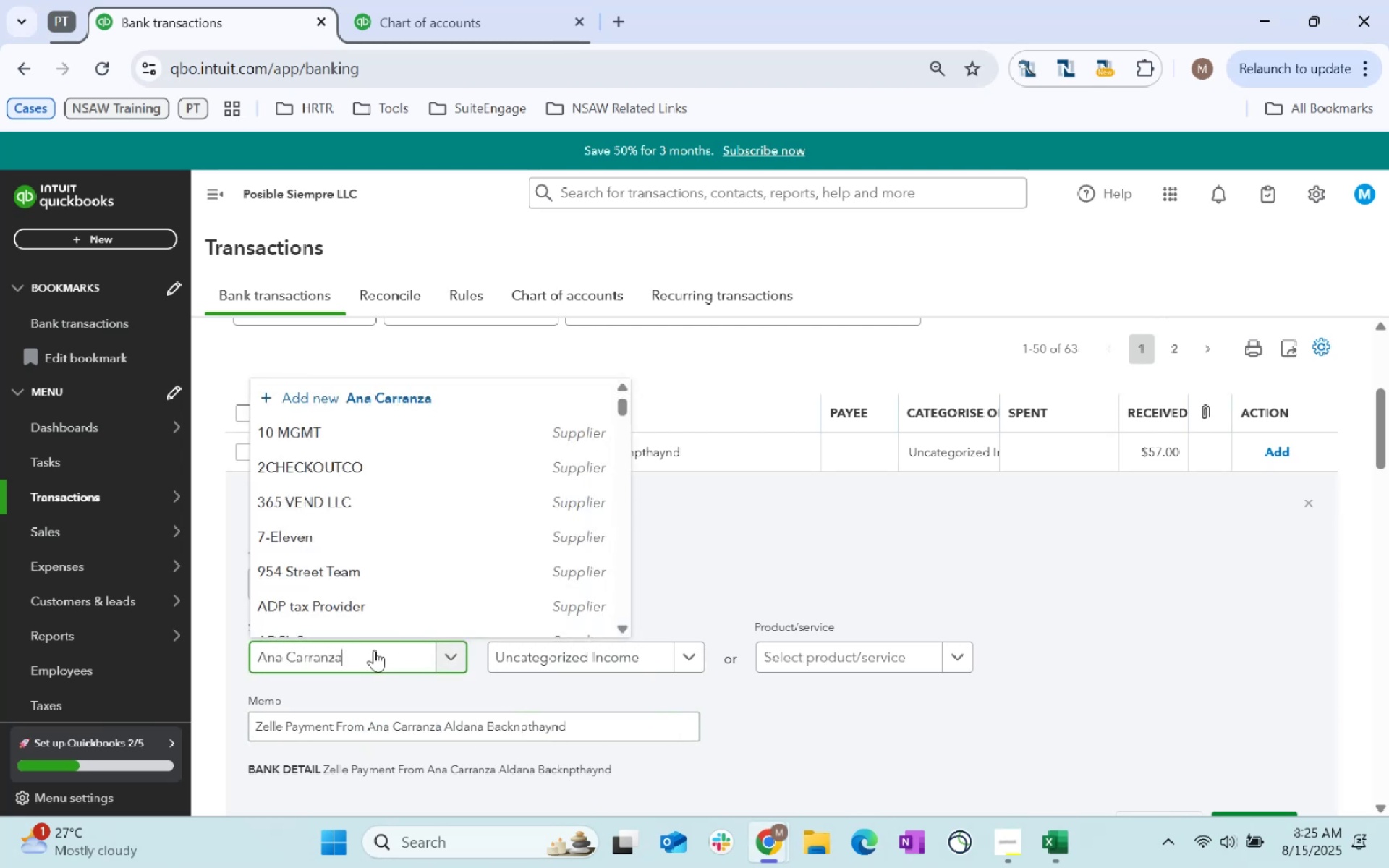 
key(Tab)
 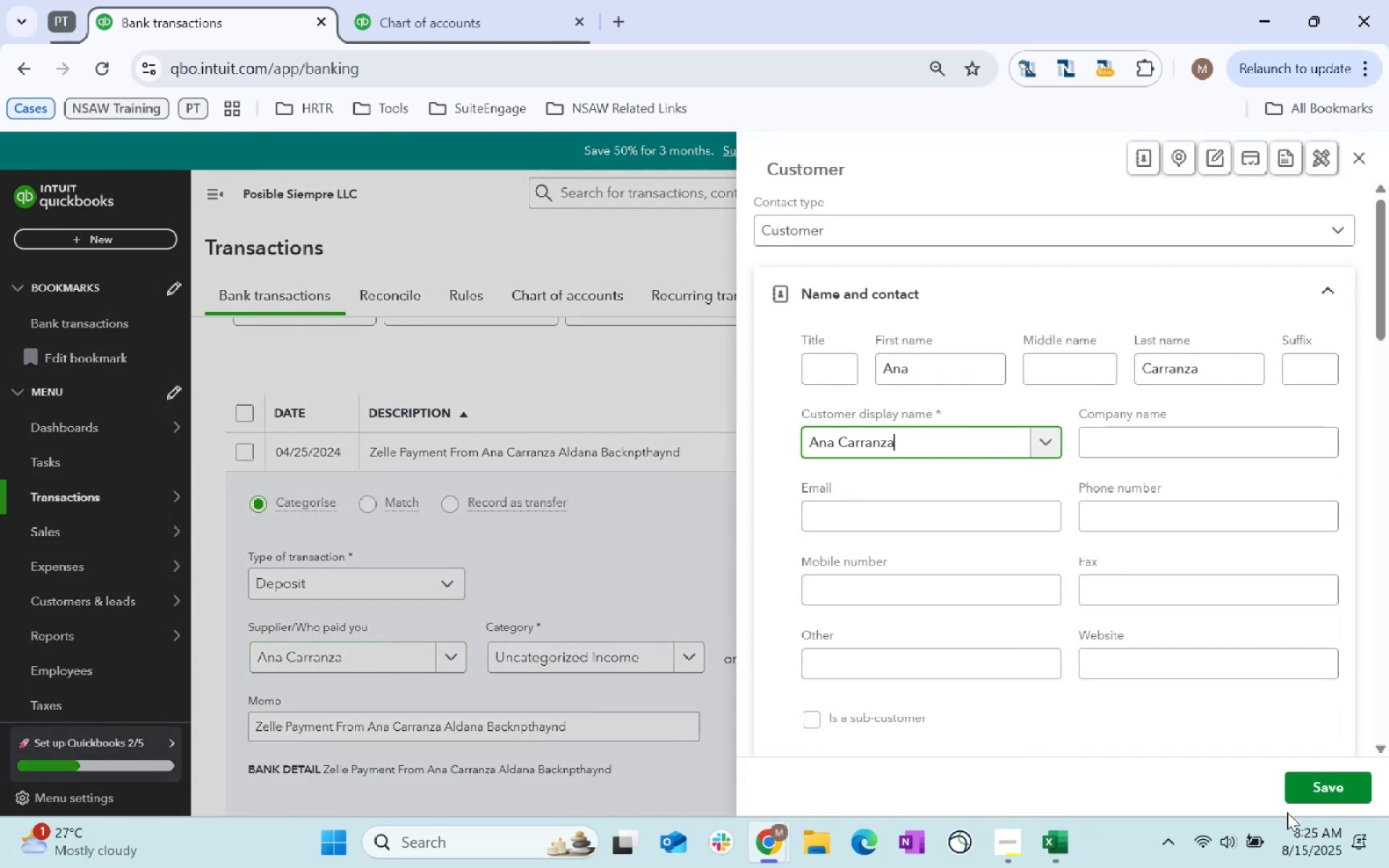 
left_click_drag(start_coordinate=[1326, 780], to_coordinate=[1330, 778])
 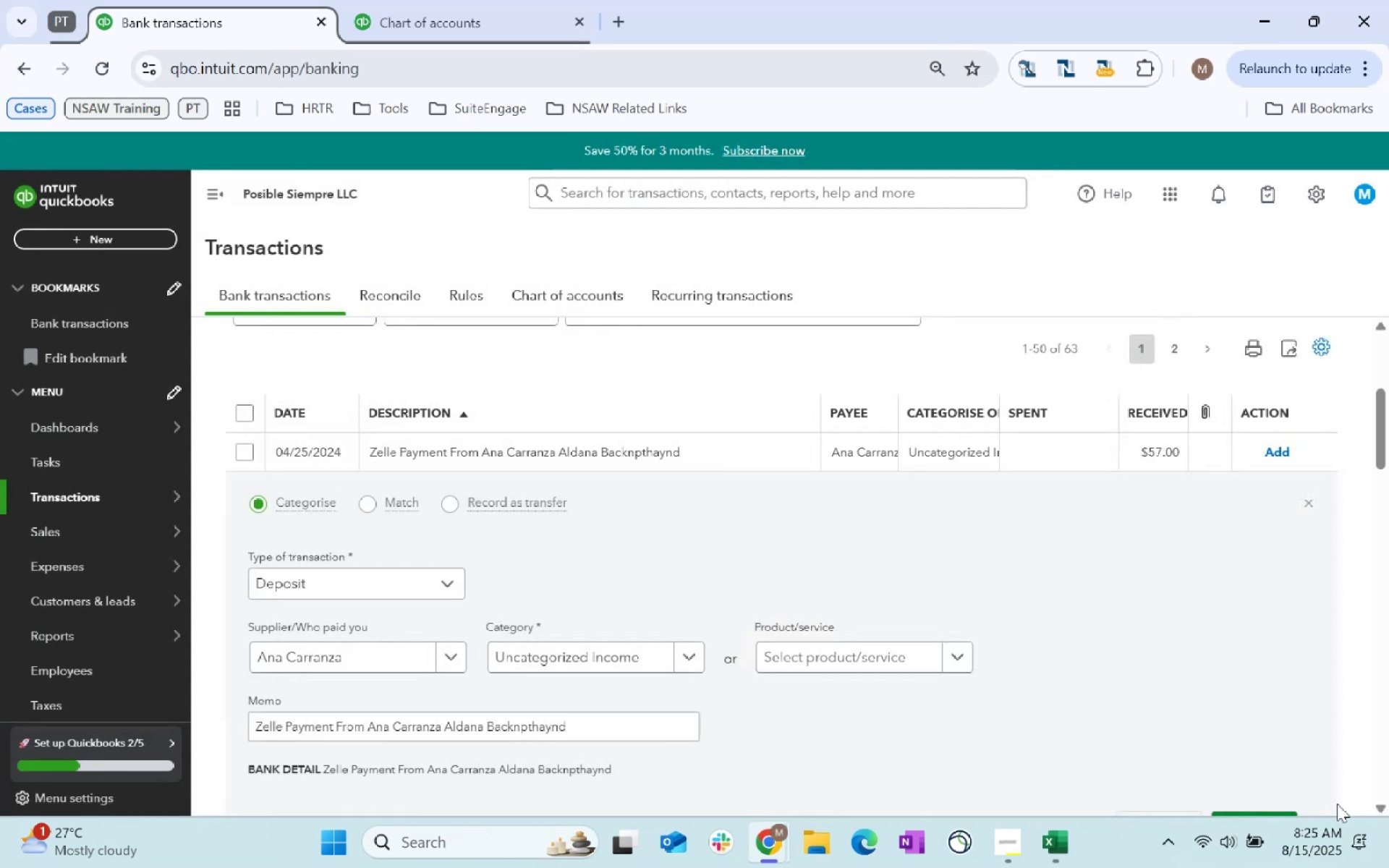 
key(Tab)
type(reven)
key(Tab)
 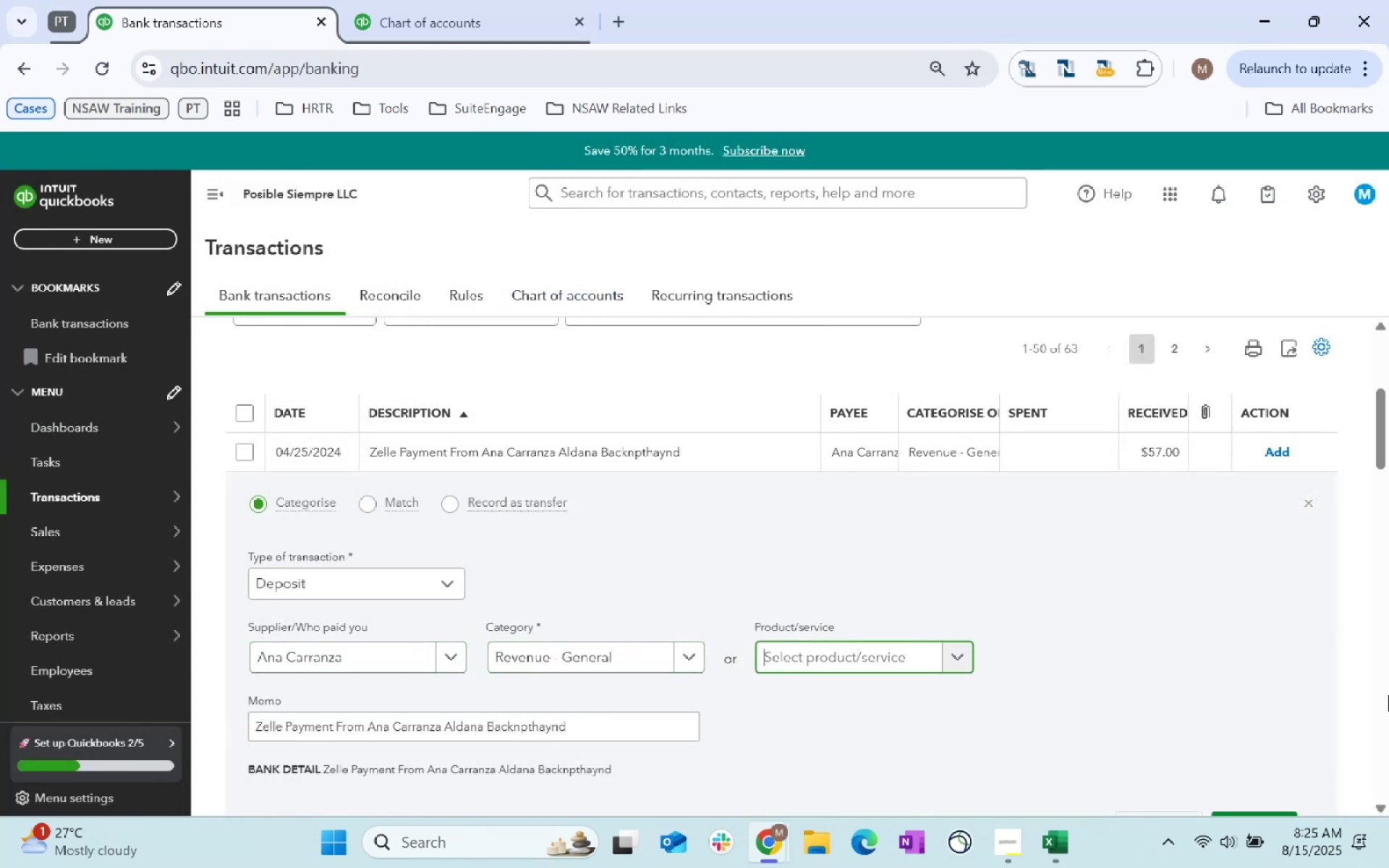 
scroll: coordinate [1388, 694], scroll_direction: down, amount: 2.0
 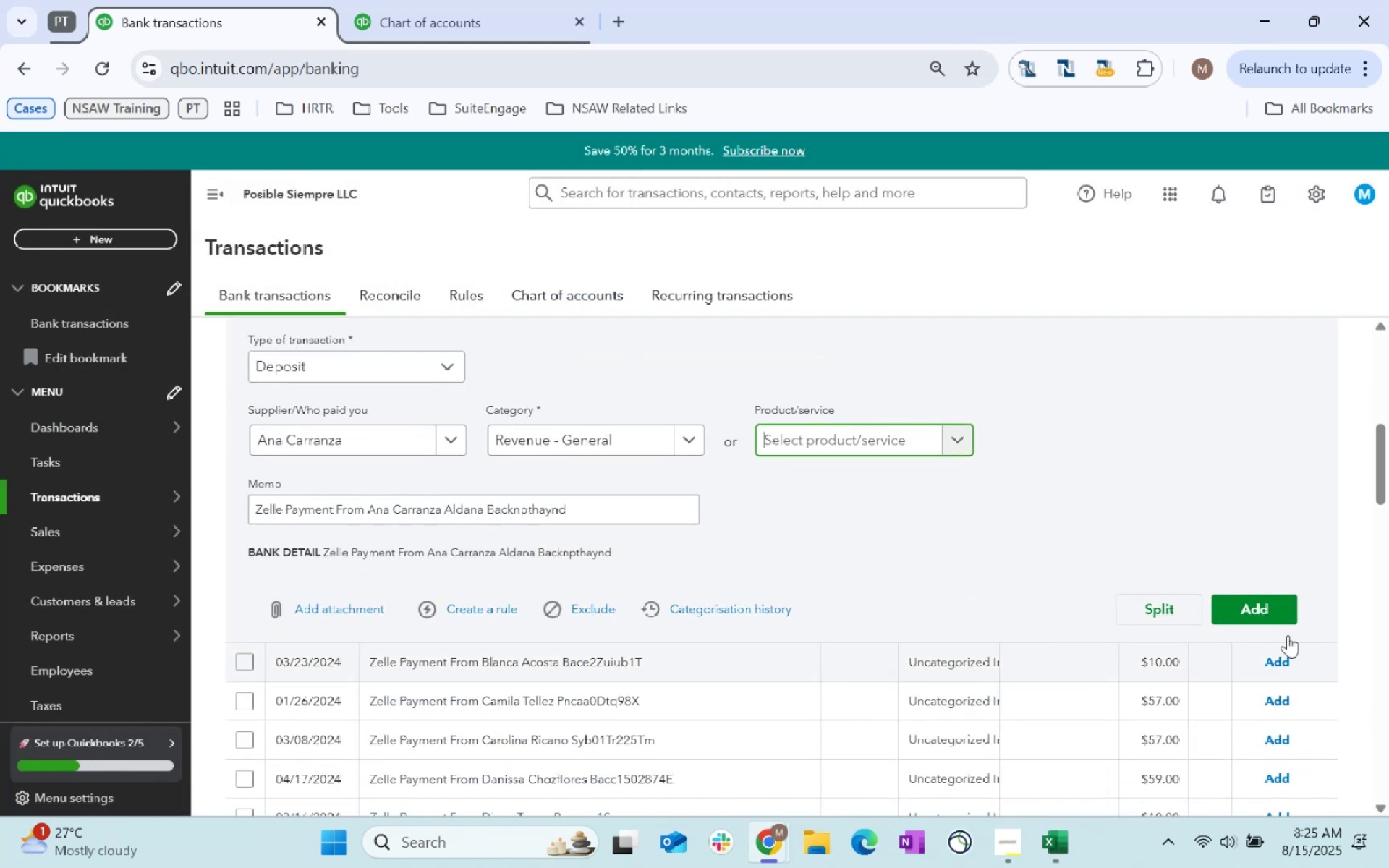 
left_click([1273, 620])
 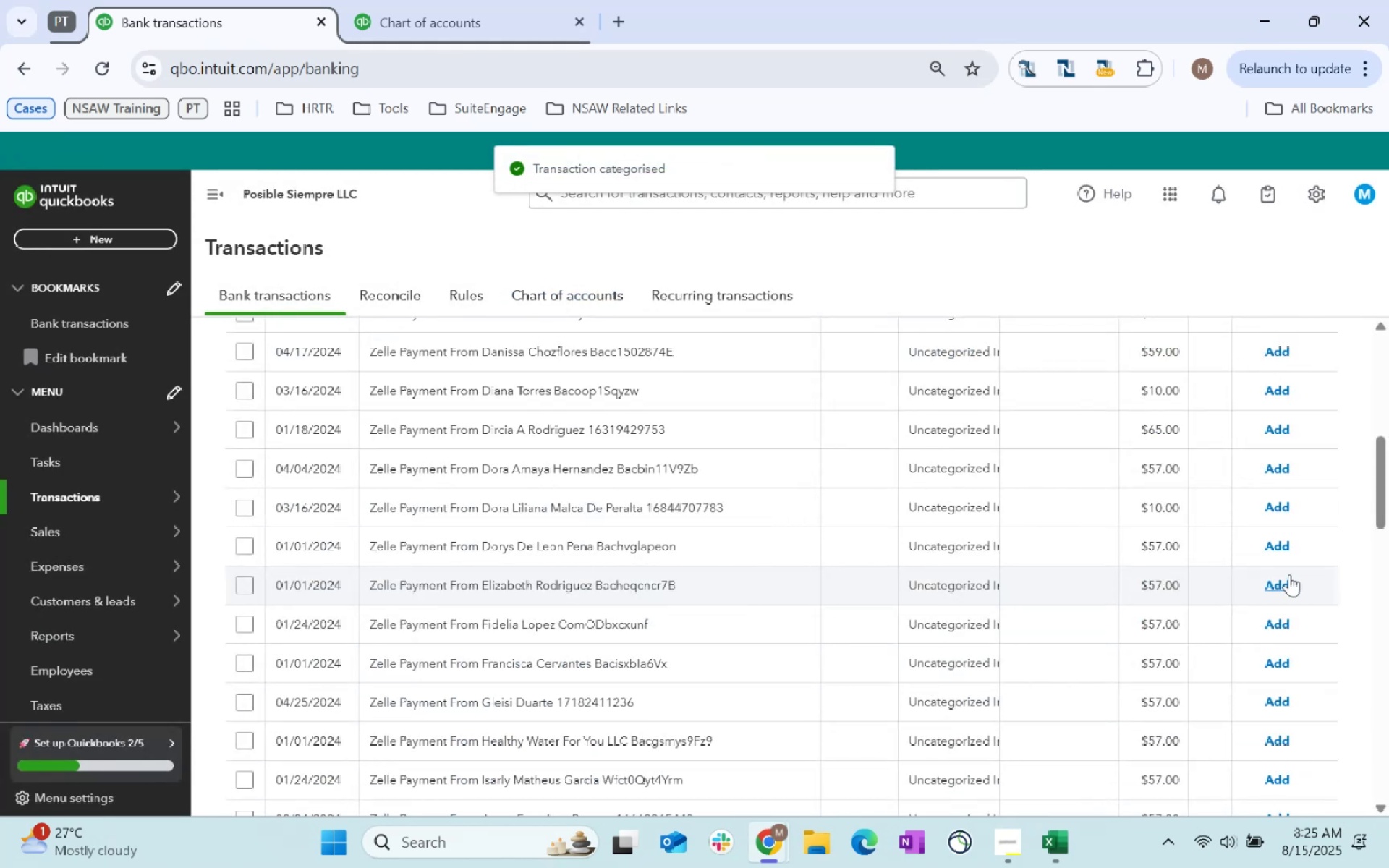 
scroll: coordinate [708, 616], scroll_direction: up, amount: 2.0
 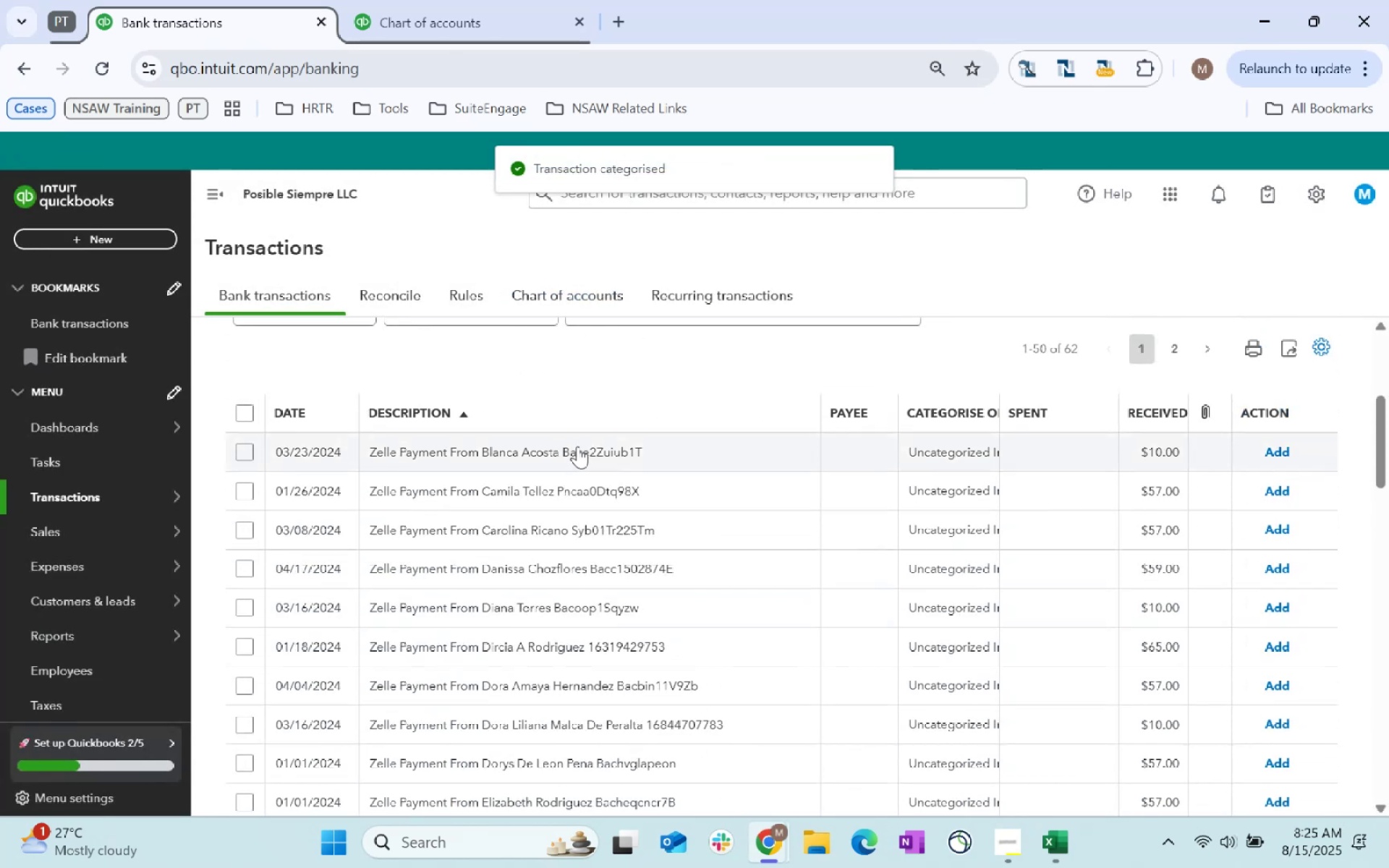 
left_click([595, 448])
 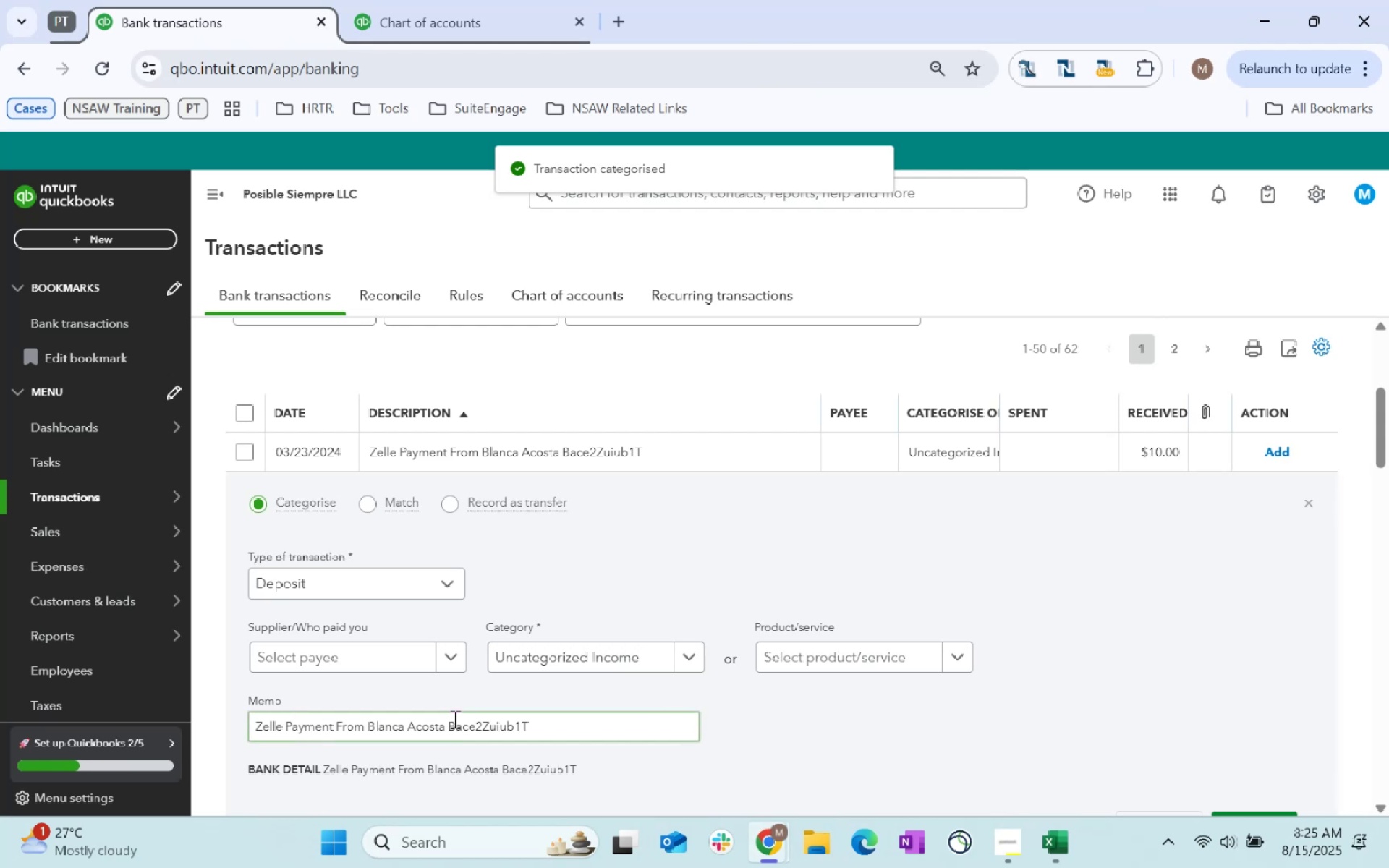 
left_click([444, 727])
 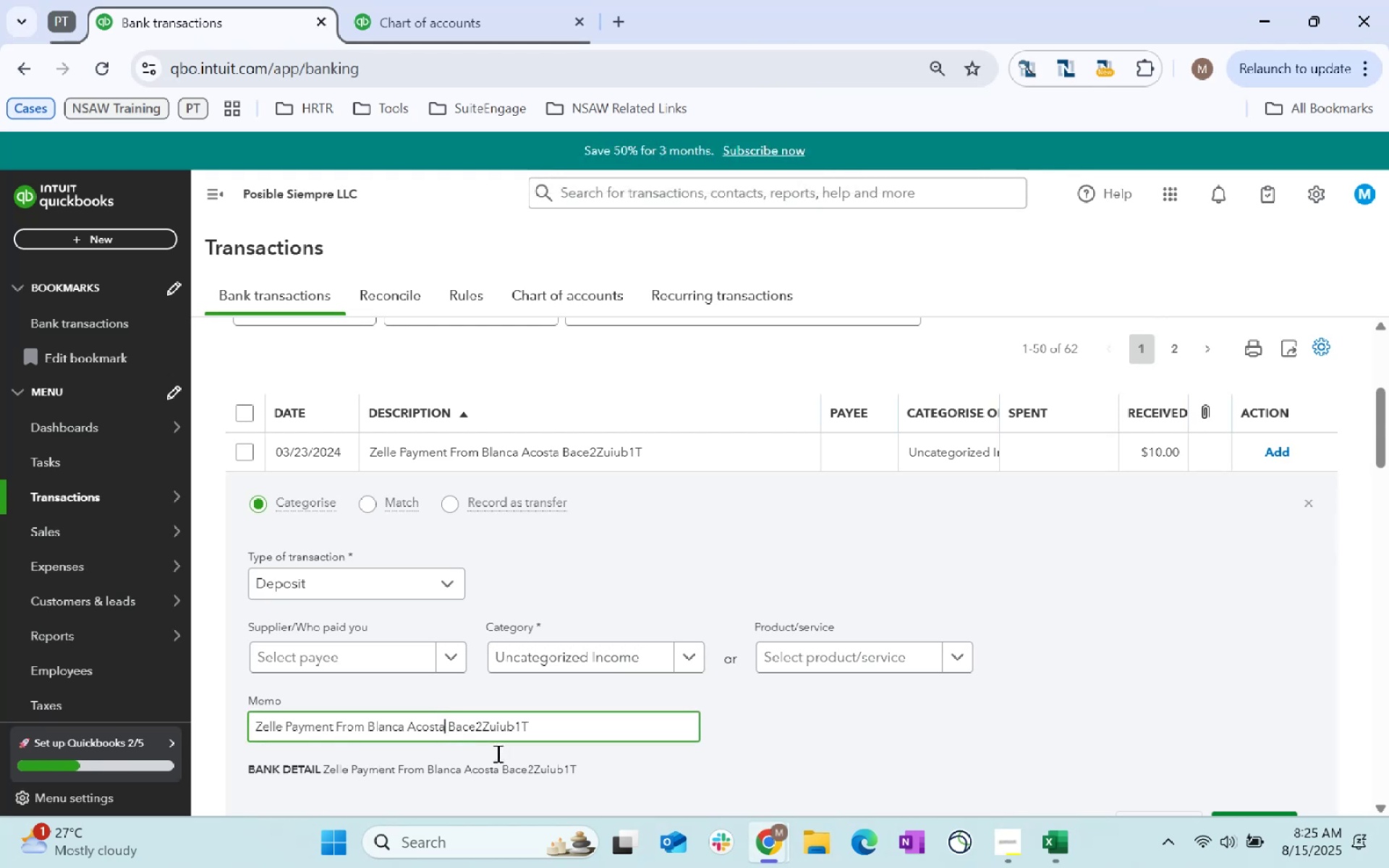 
key(Control+Shift+ArrowLeft)
 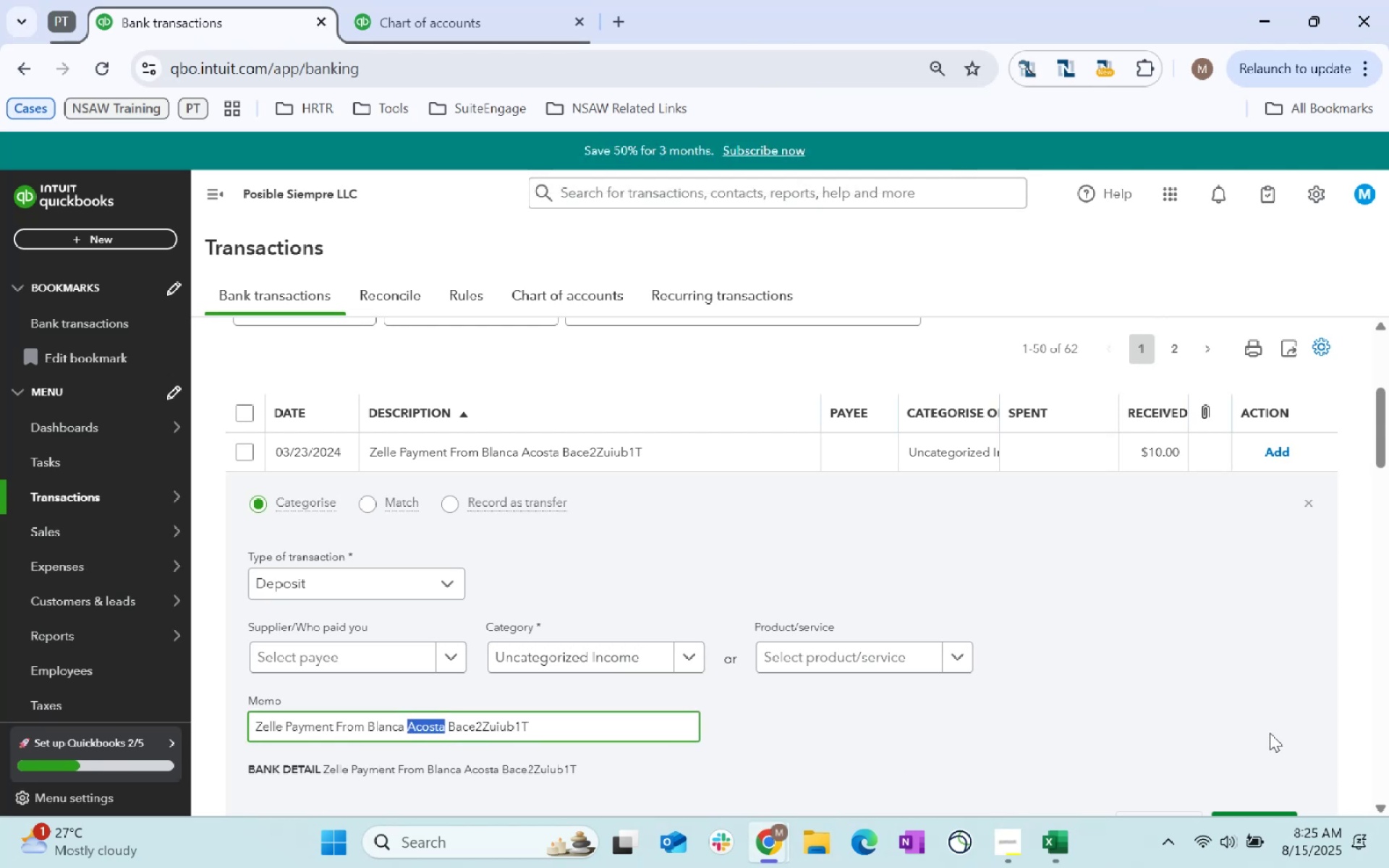 
key(Control+Shift+ArrowLeft)
 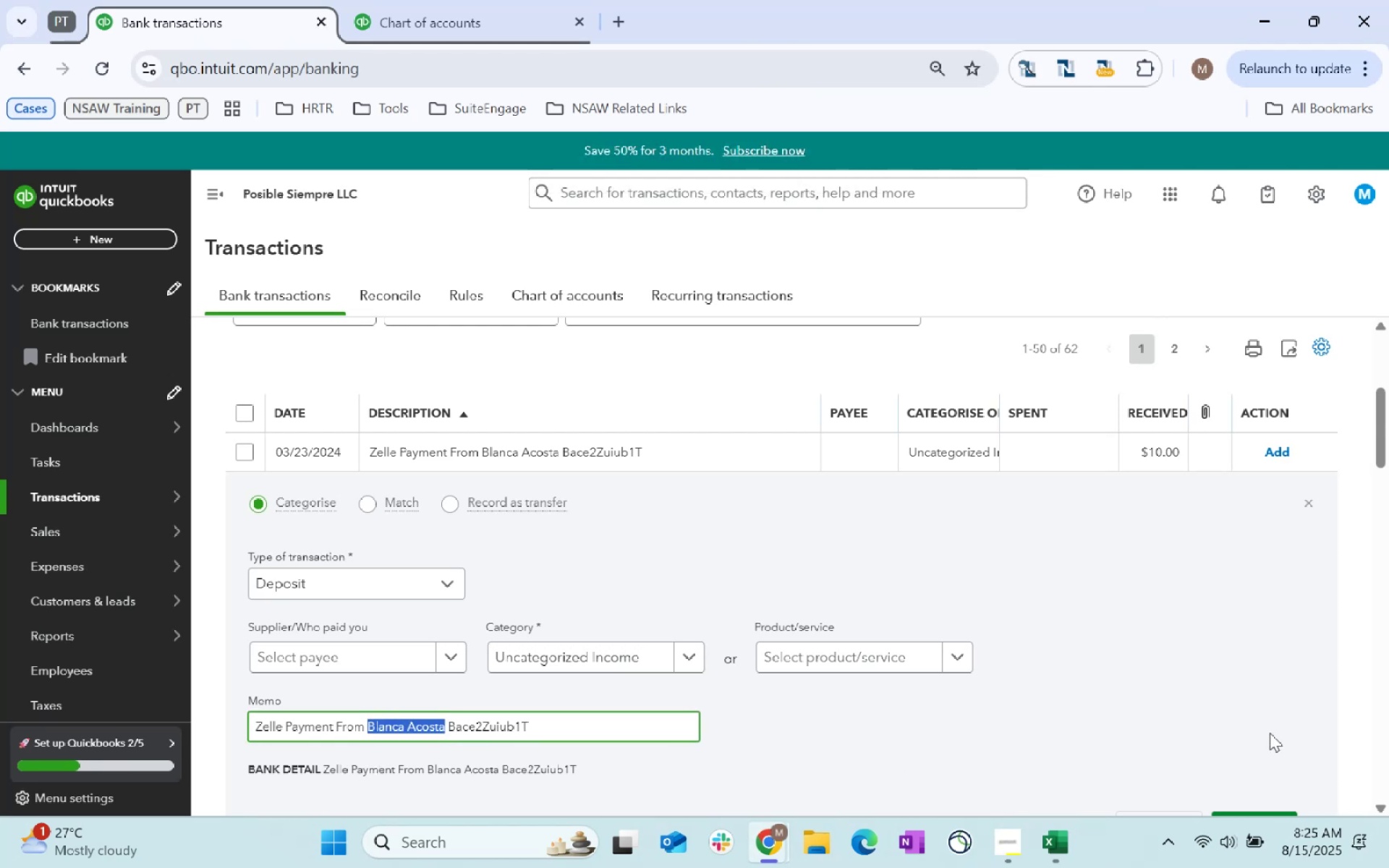 
hold_key(key=ControlLeft, duration=0.95)
 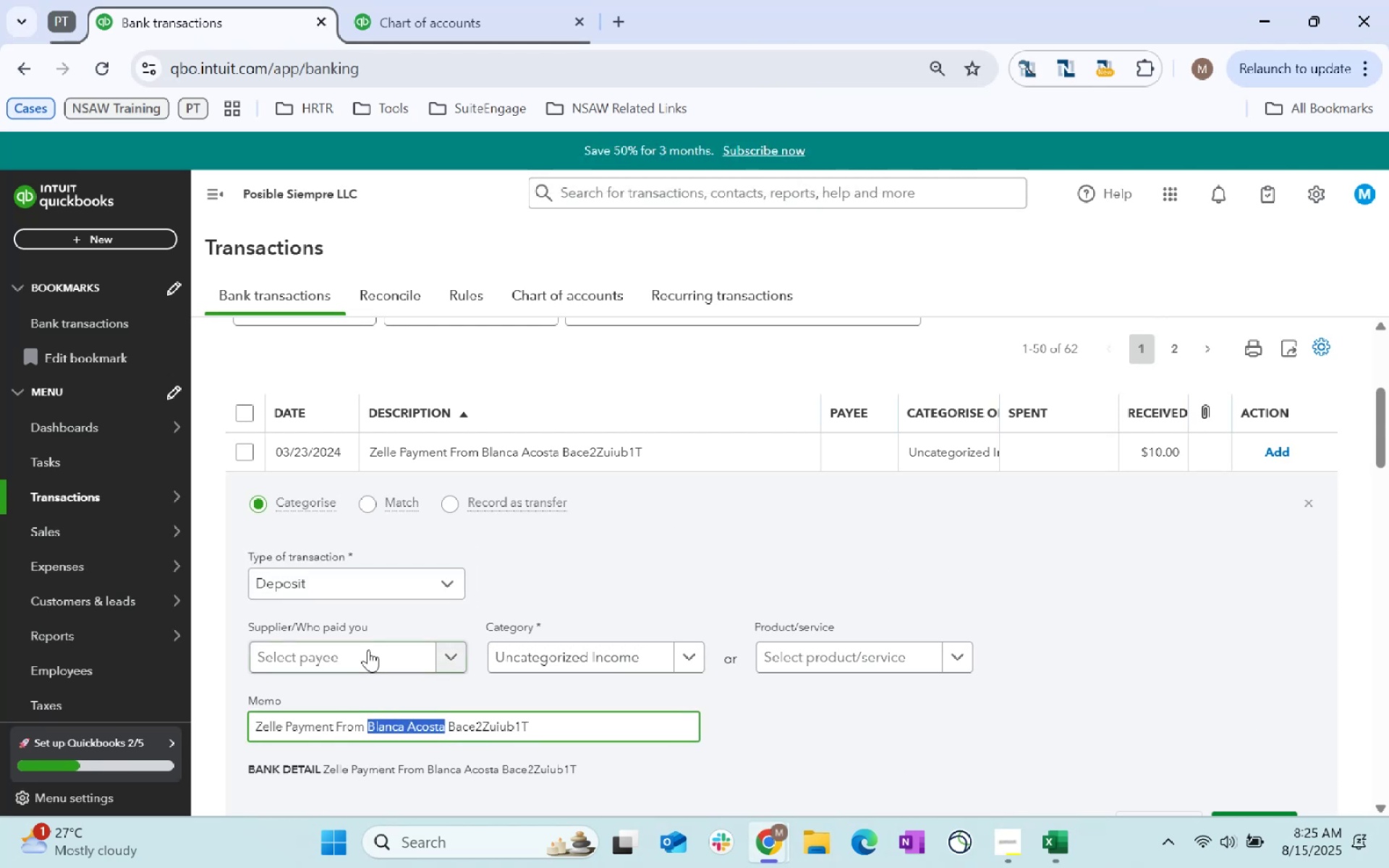 
type(ccc)
 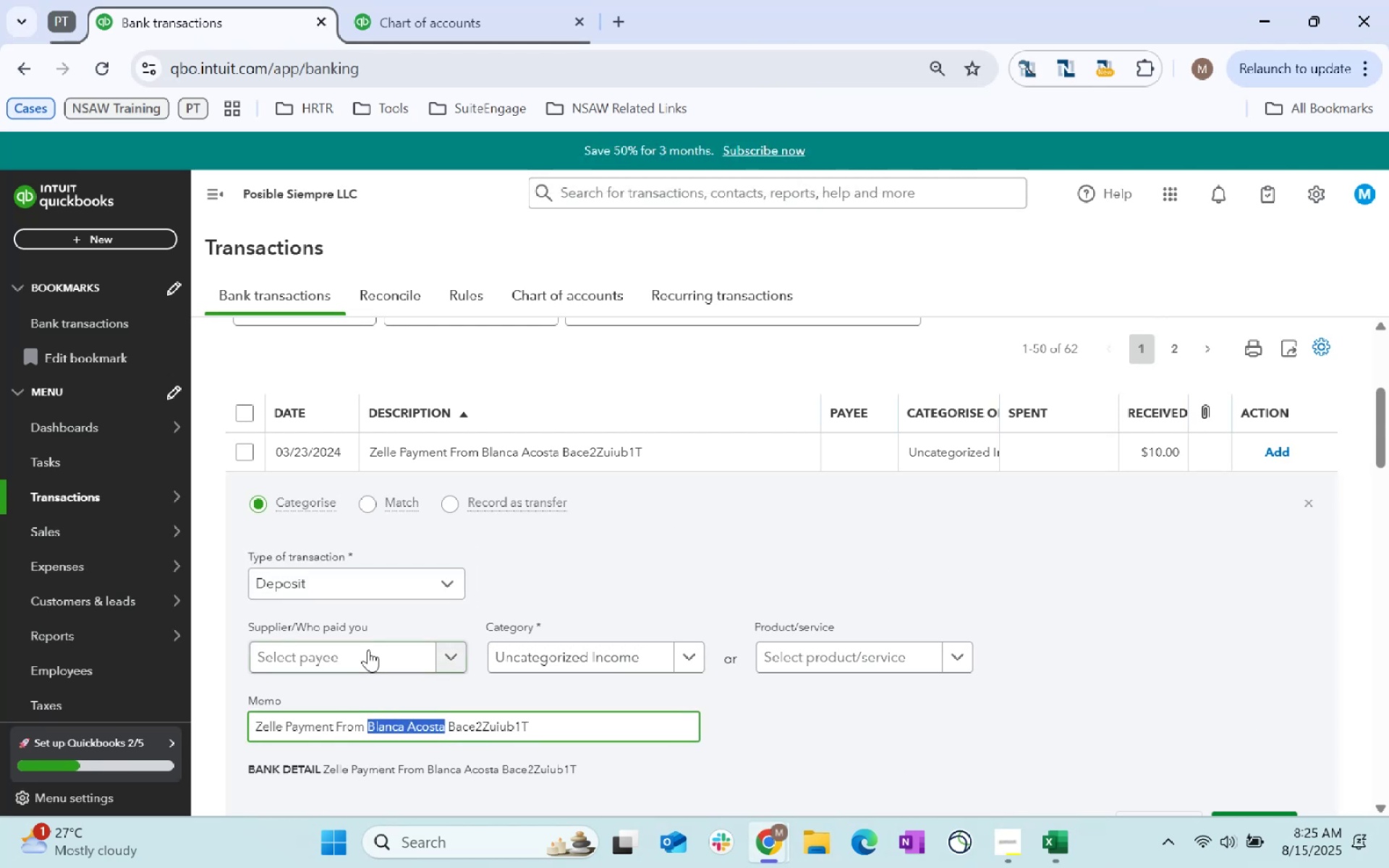 
key(Control+ControlLeft)
 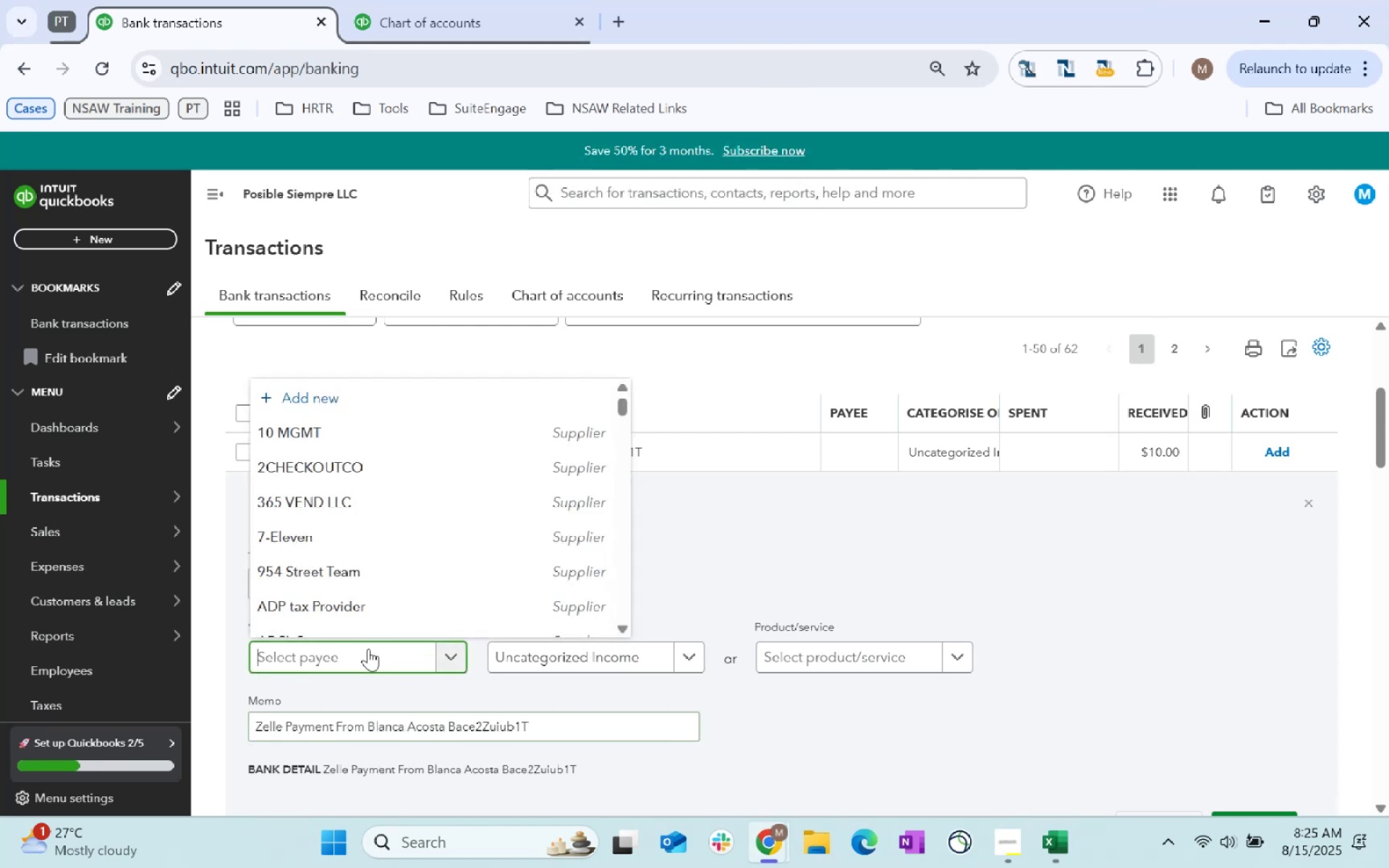 
key(Control+V)
 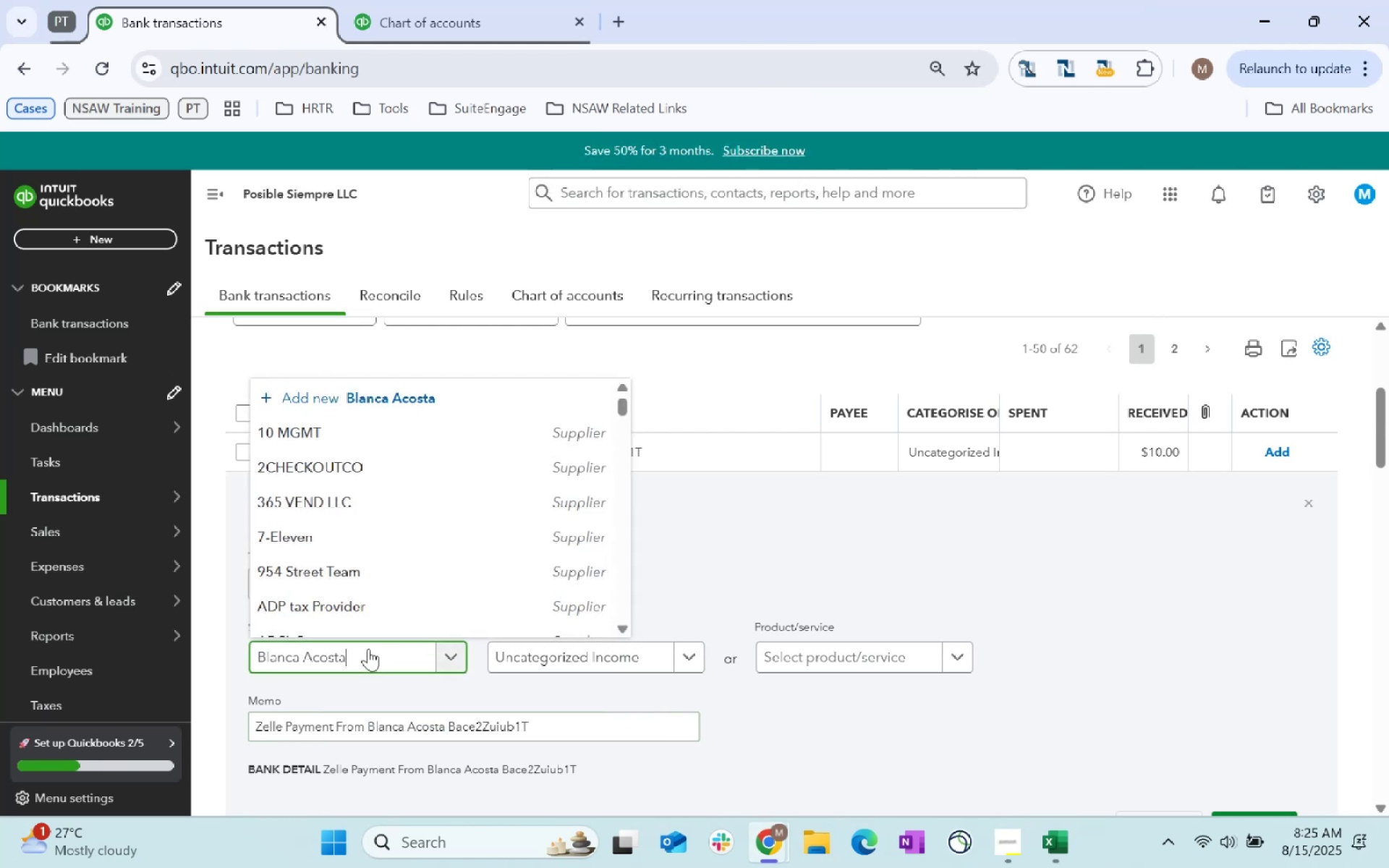 
key(Tab)
 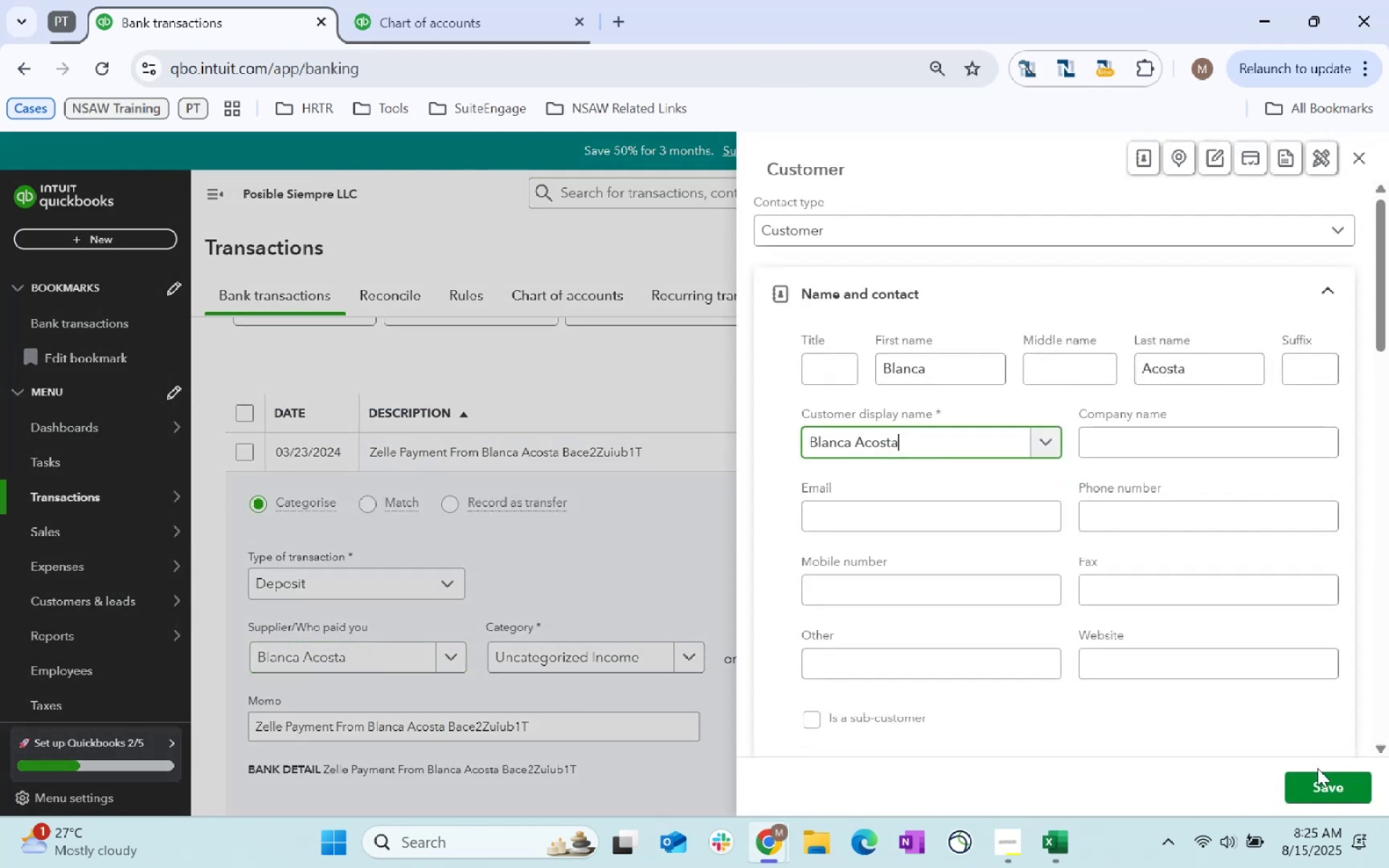 
left_click([1330, 783])
 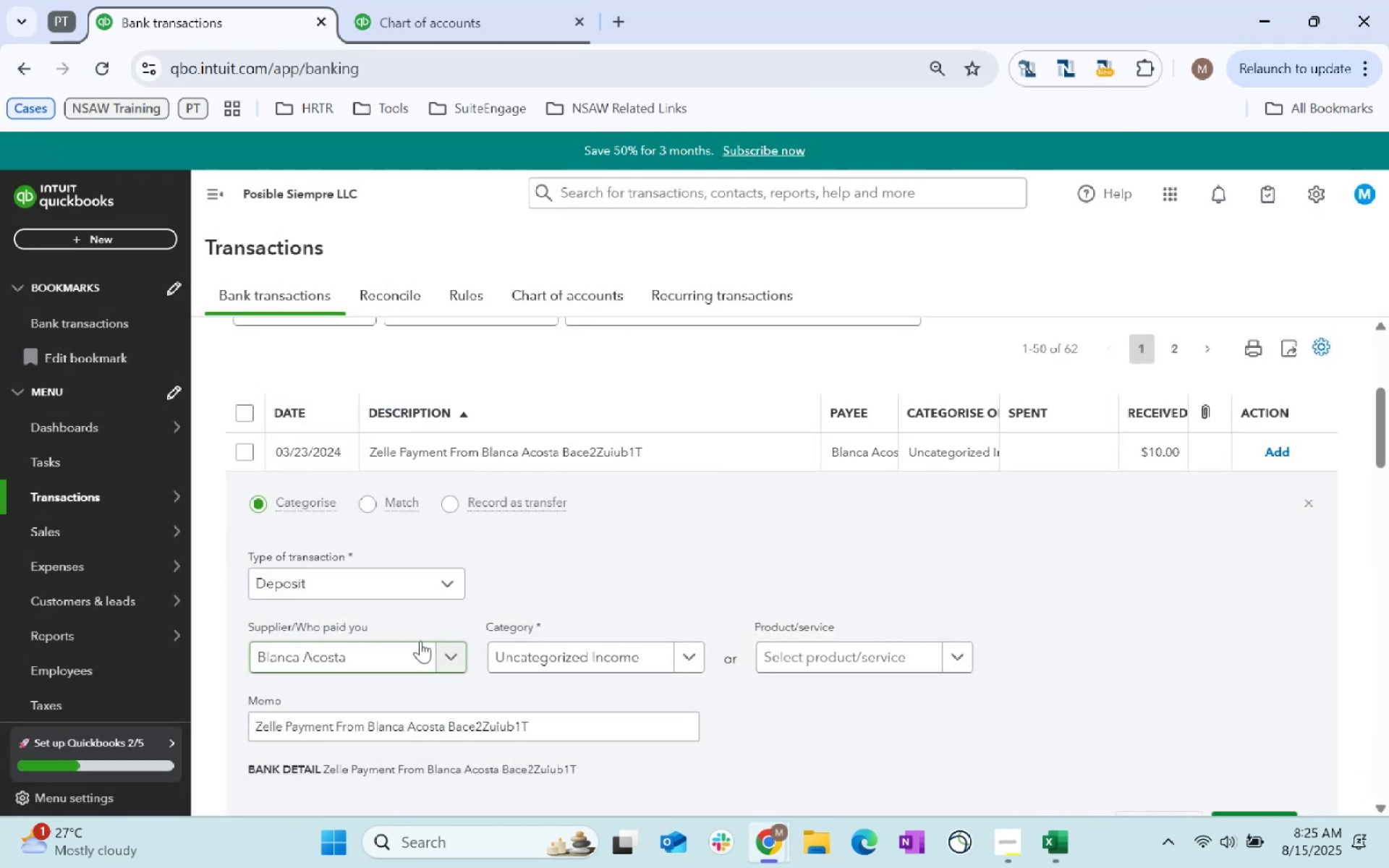 
key(Tab)
type(revenue)
key(Tab)
 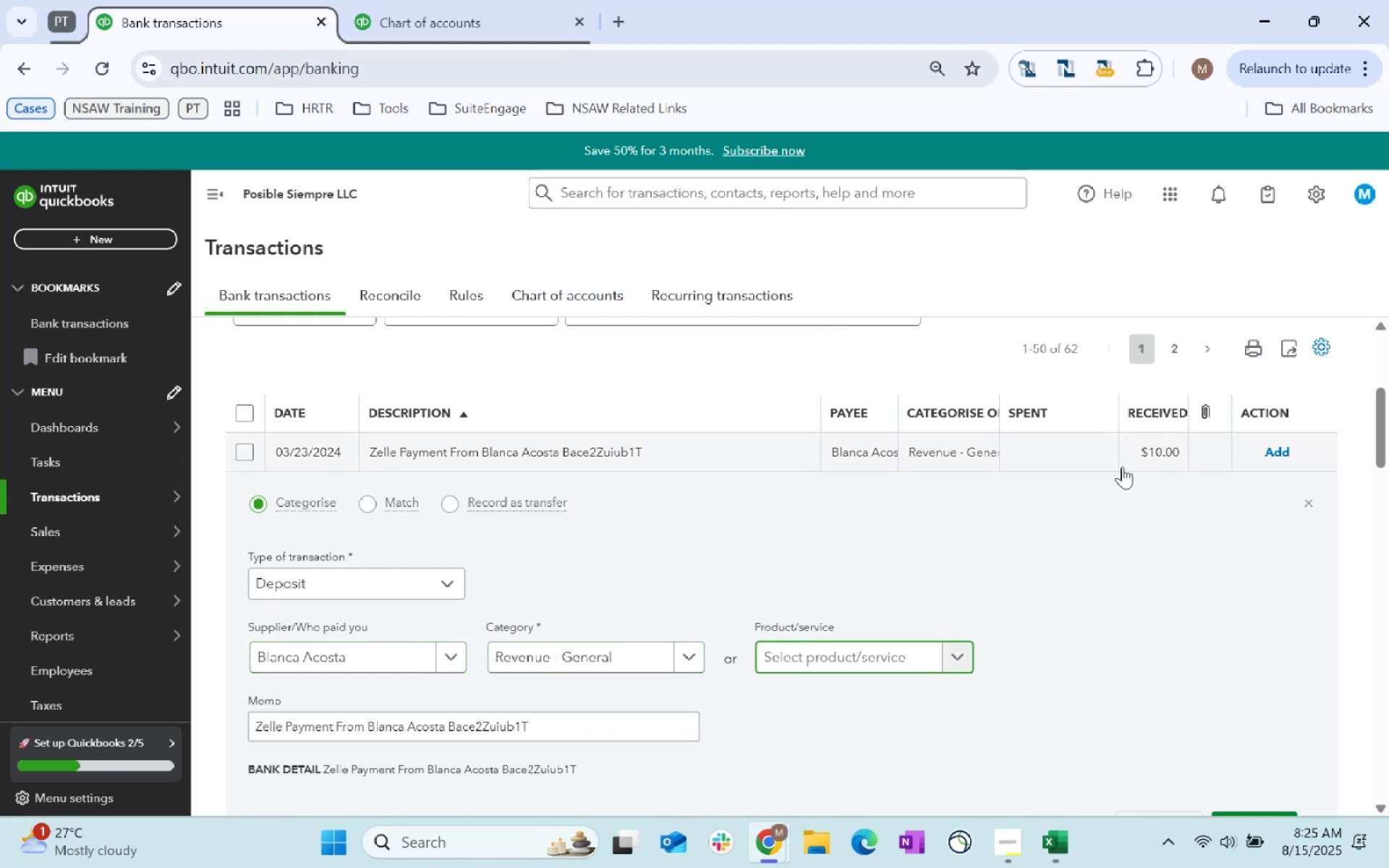 
scroll: coordinate [1174, 547], scroll_direction: down, amount: 1.0
 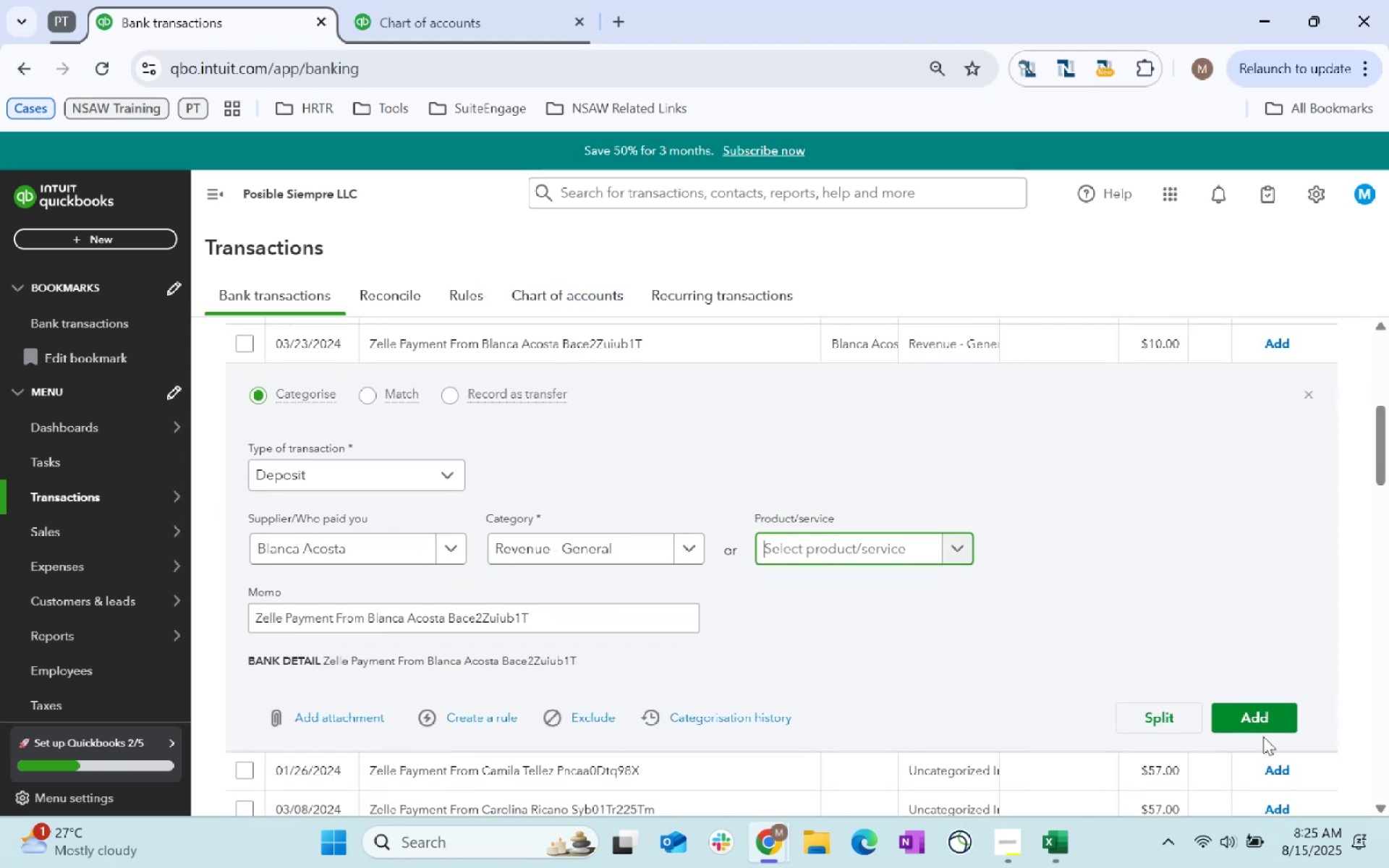 
left_click([1263, 718])
 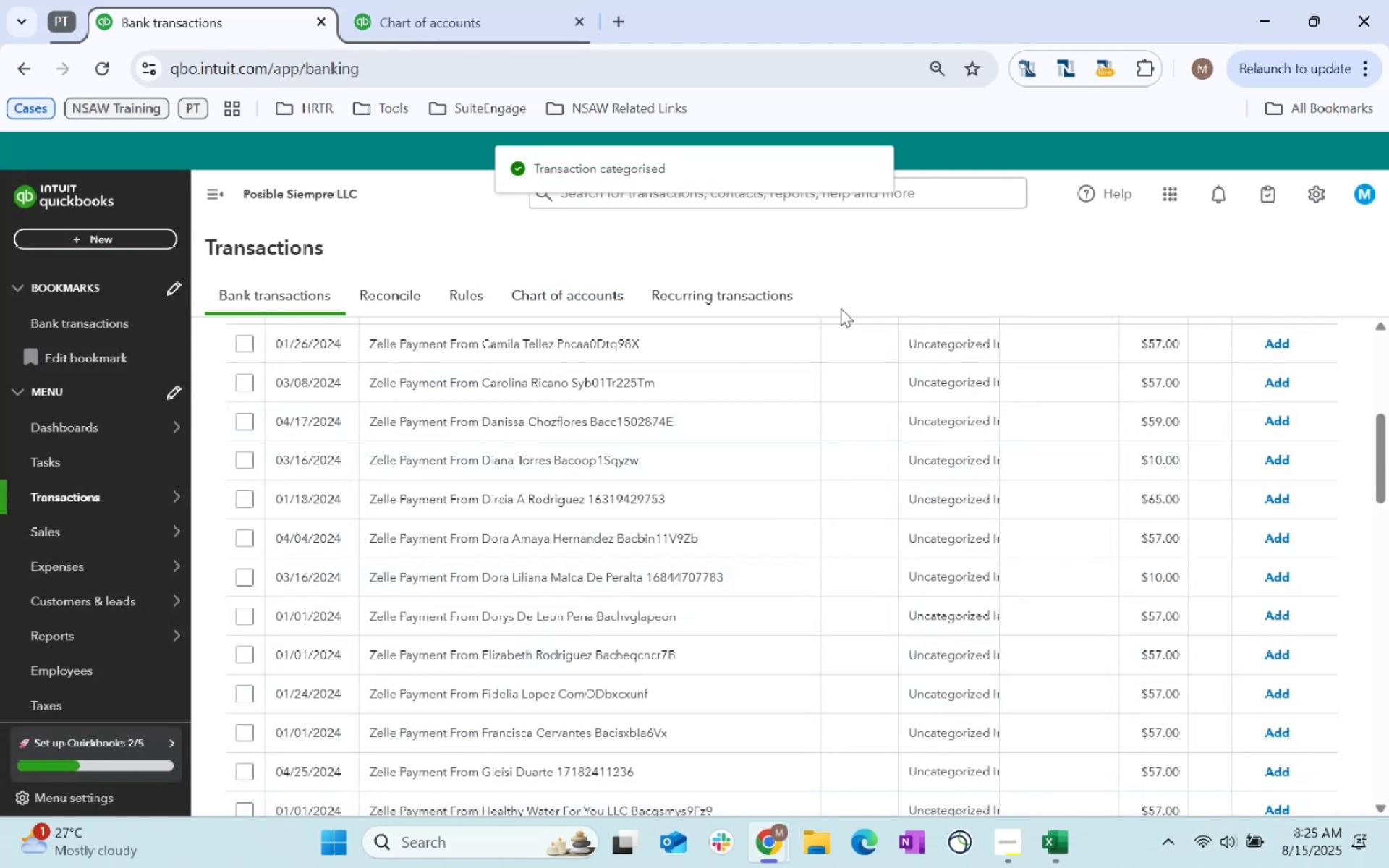 
scroll: coordinate [717, 486], scroll_direction: up, amount: 2.0
 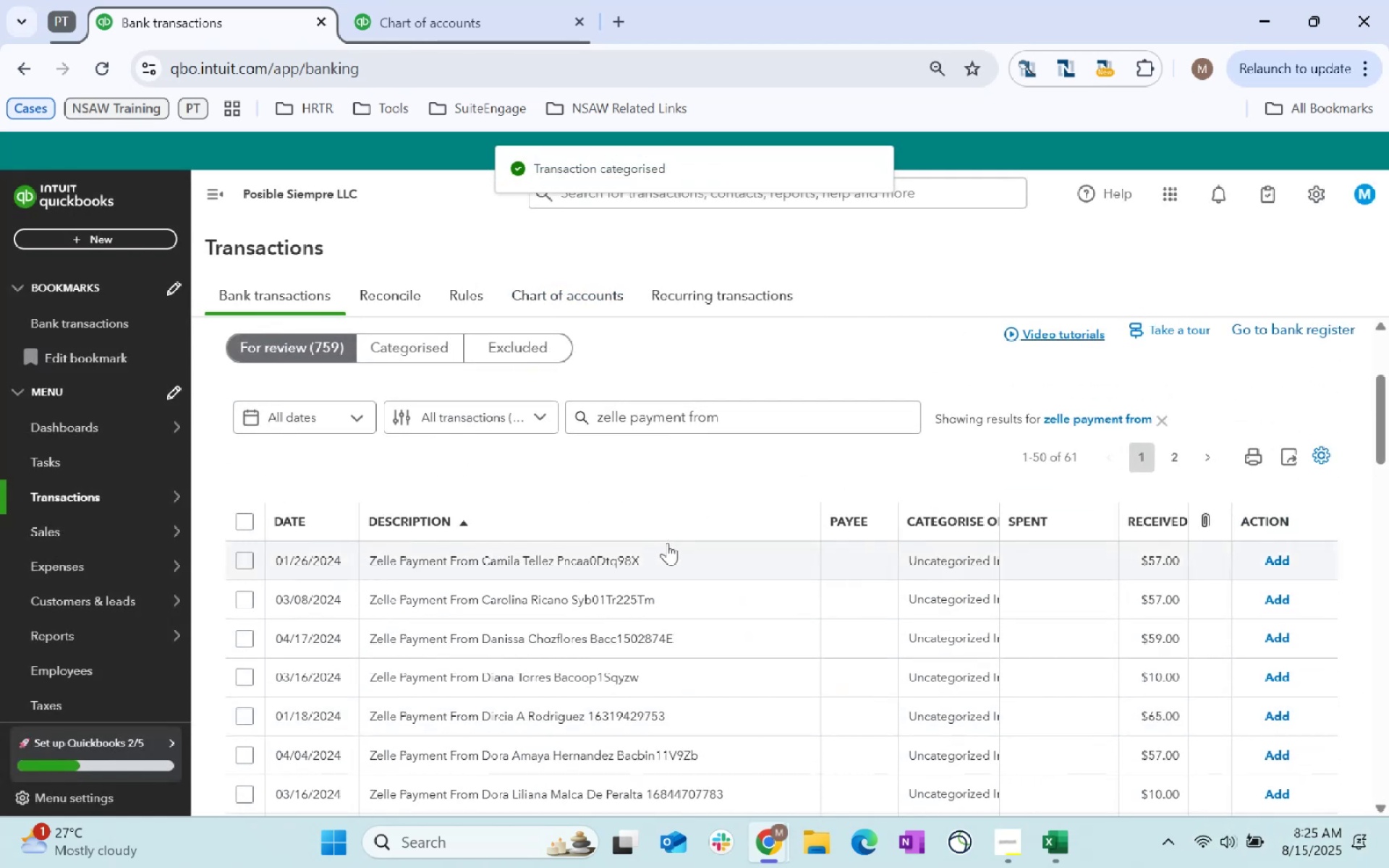 
left_click([667, 542])
 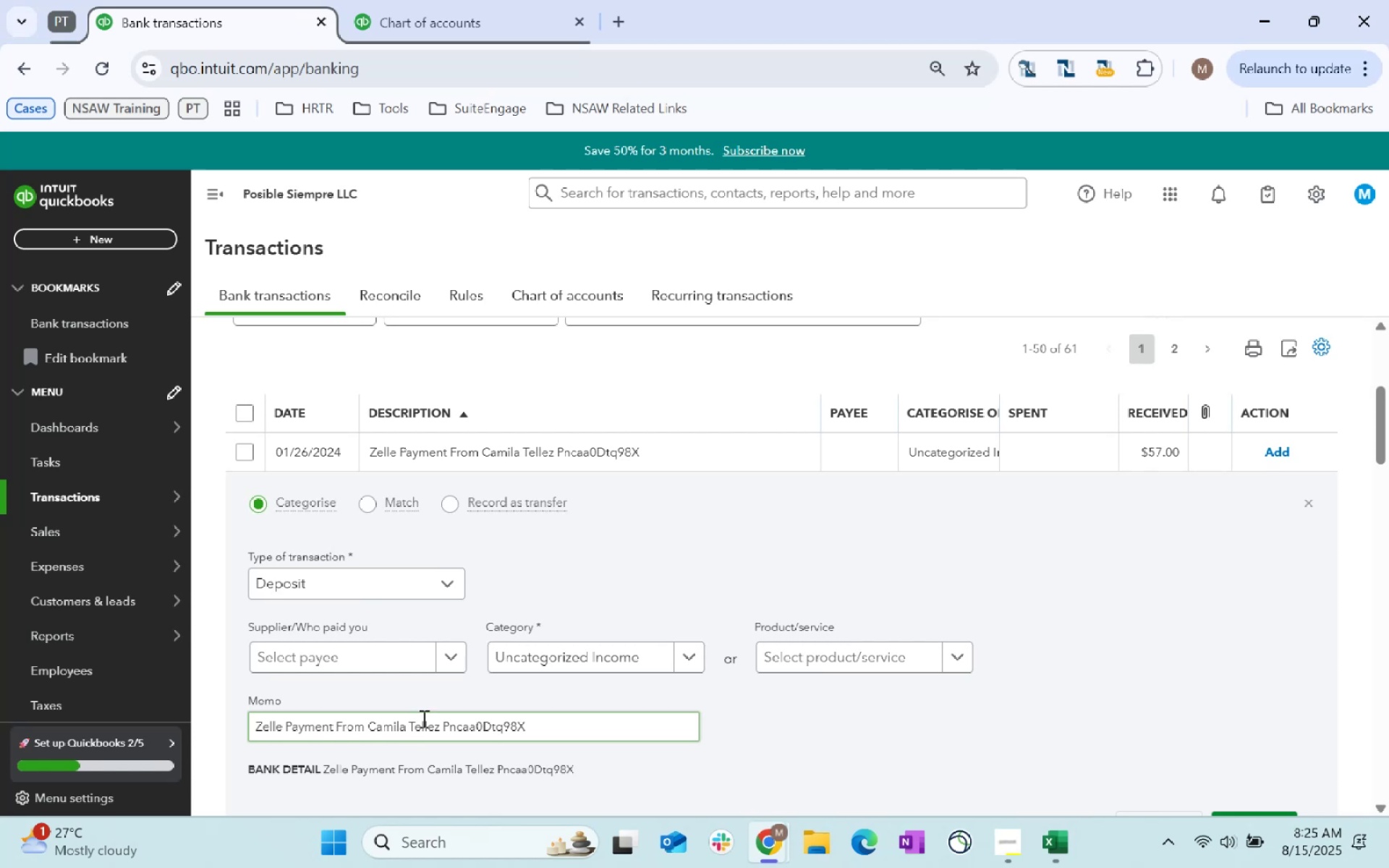 
left_click([440, 725])
 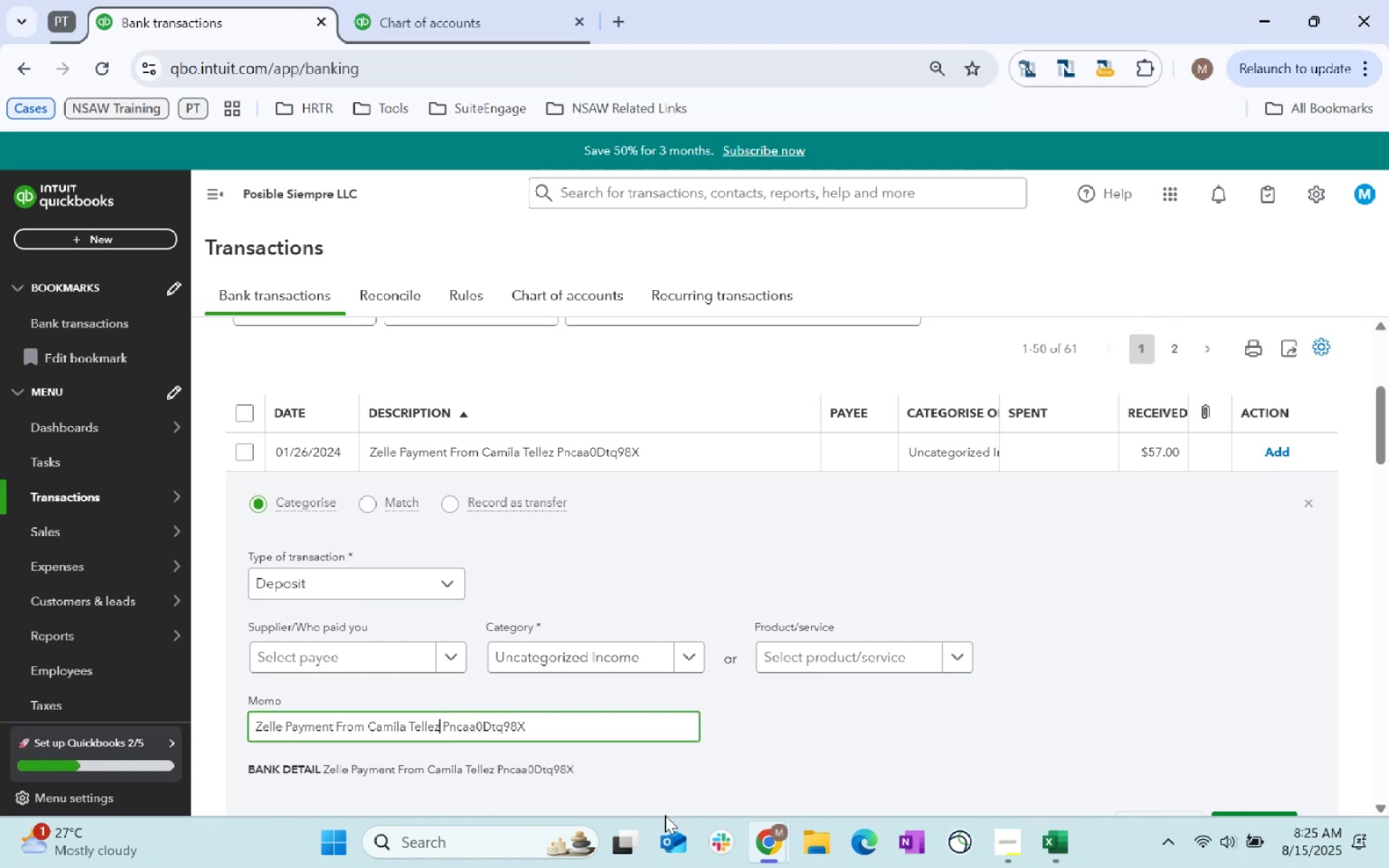 
key(Control+Shift+ArrowLeft)
 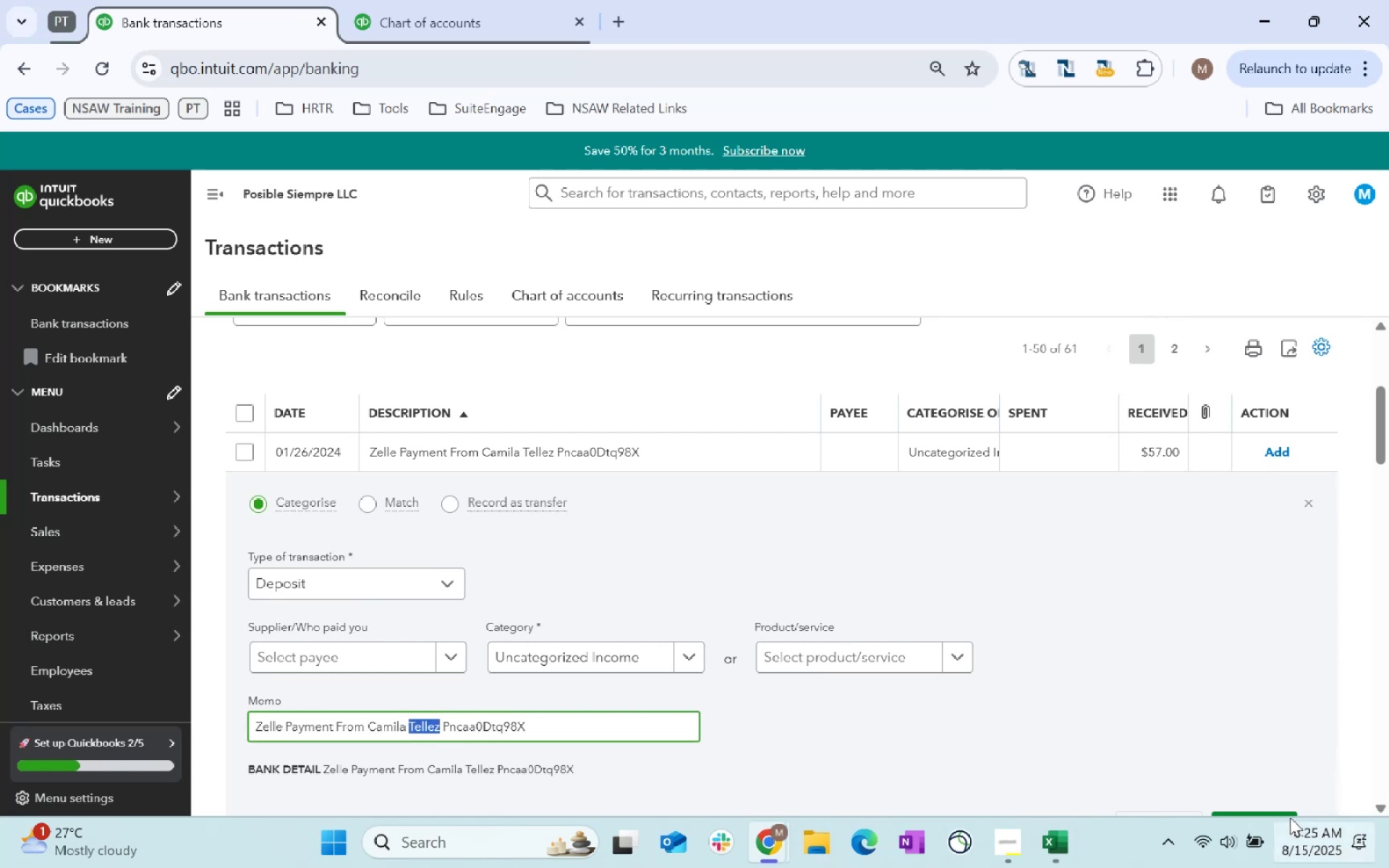 
key(Control+Shift+ArrowLeft)
 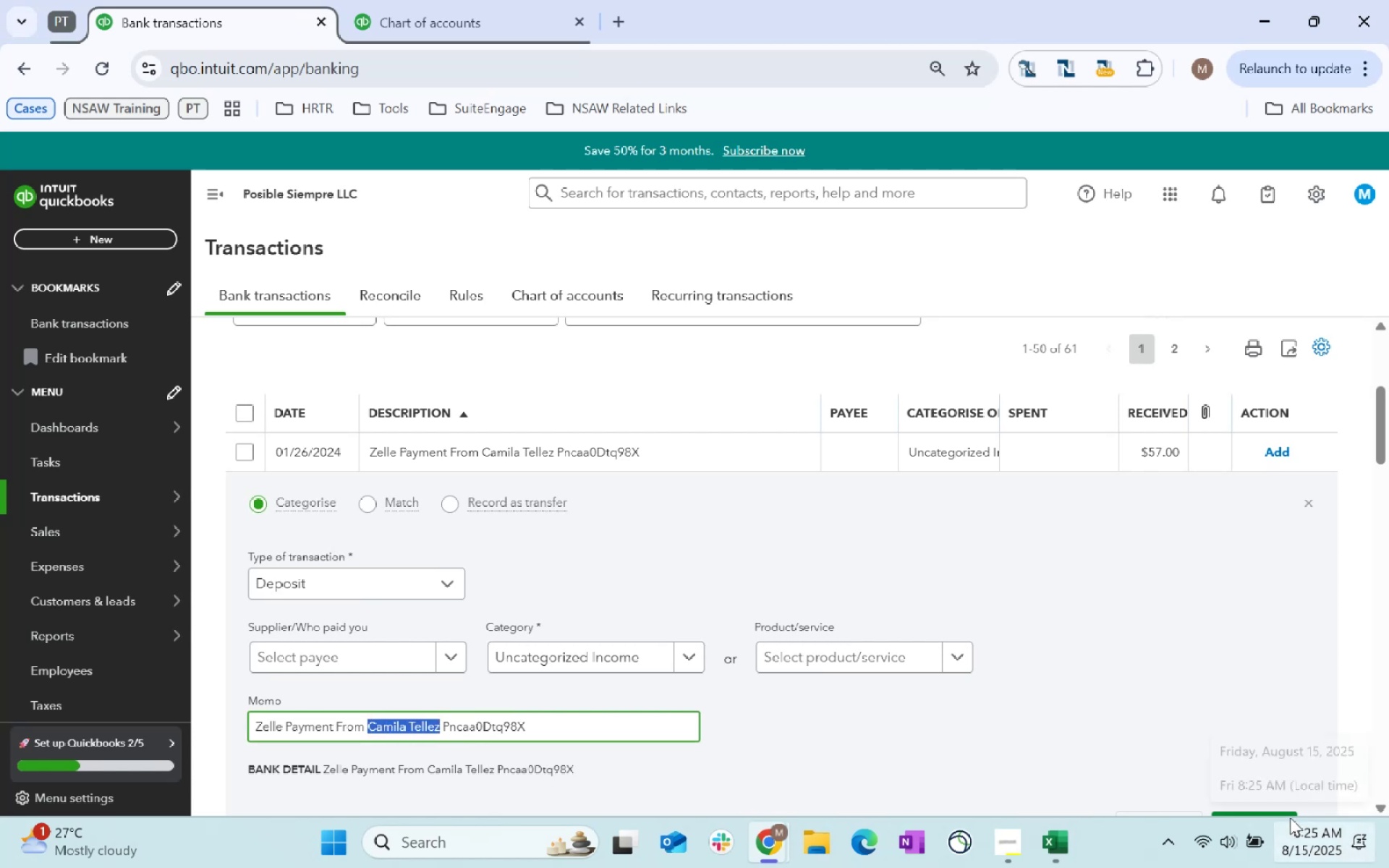 
key(Control+C)
 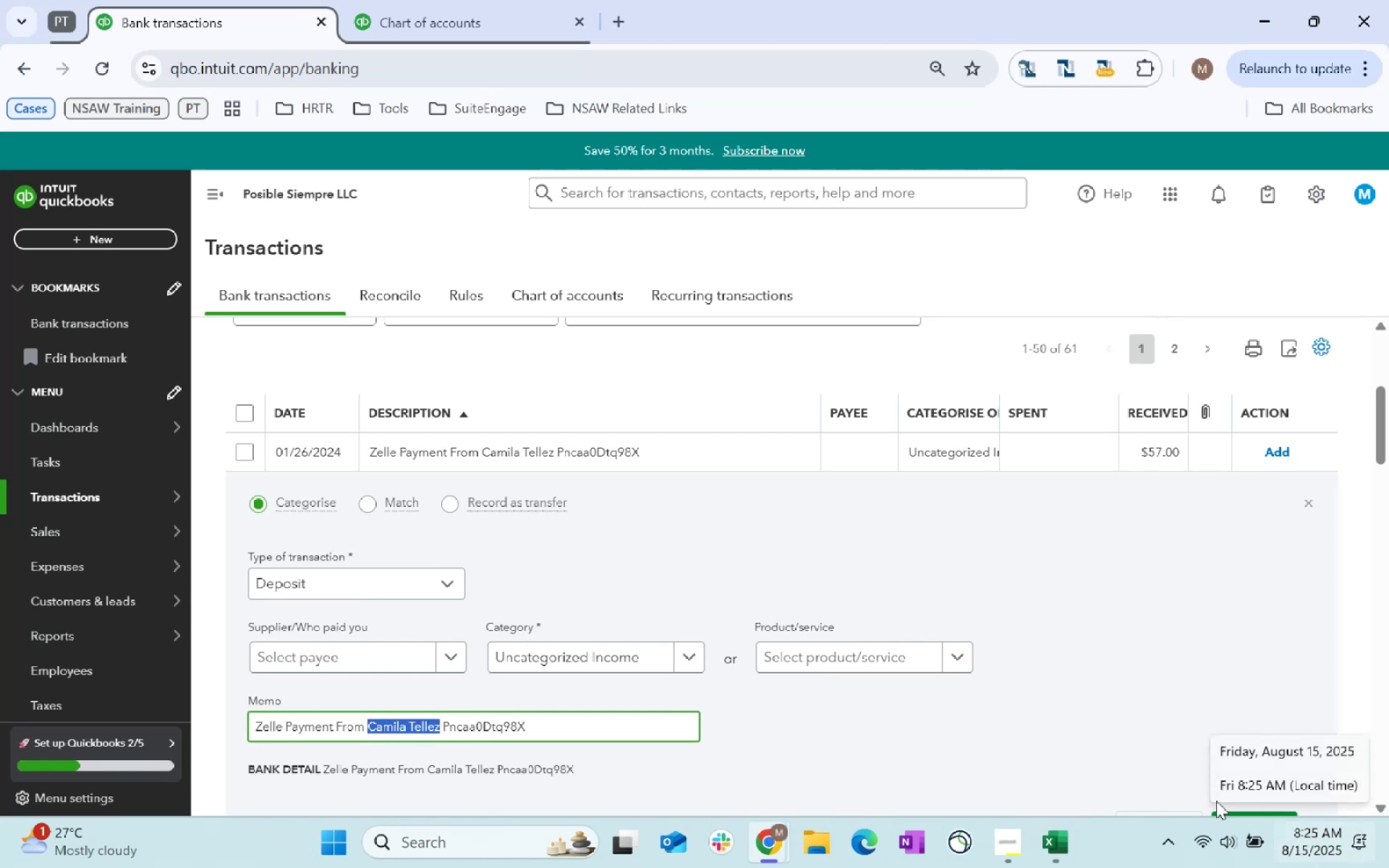 
key(Control+C)
 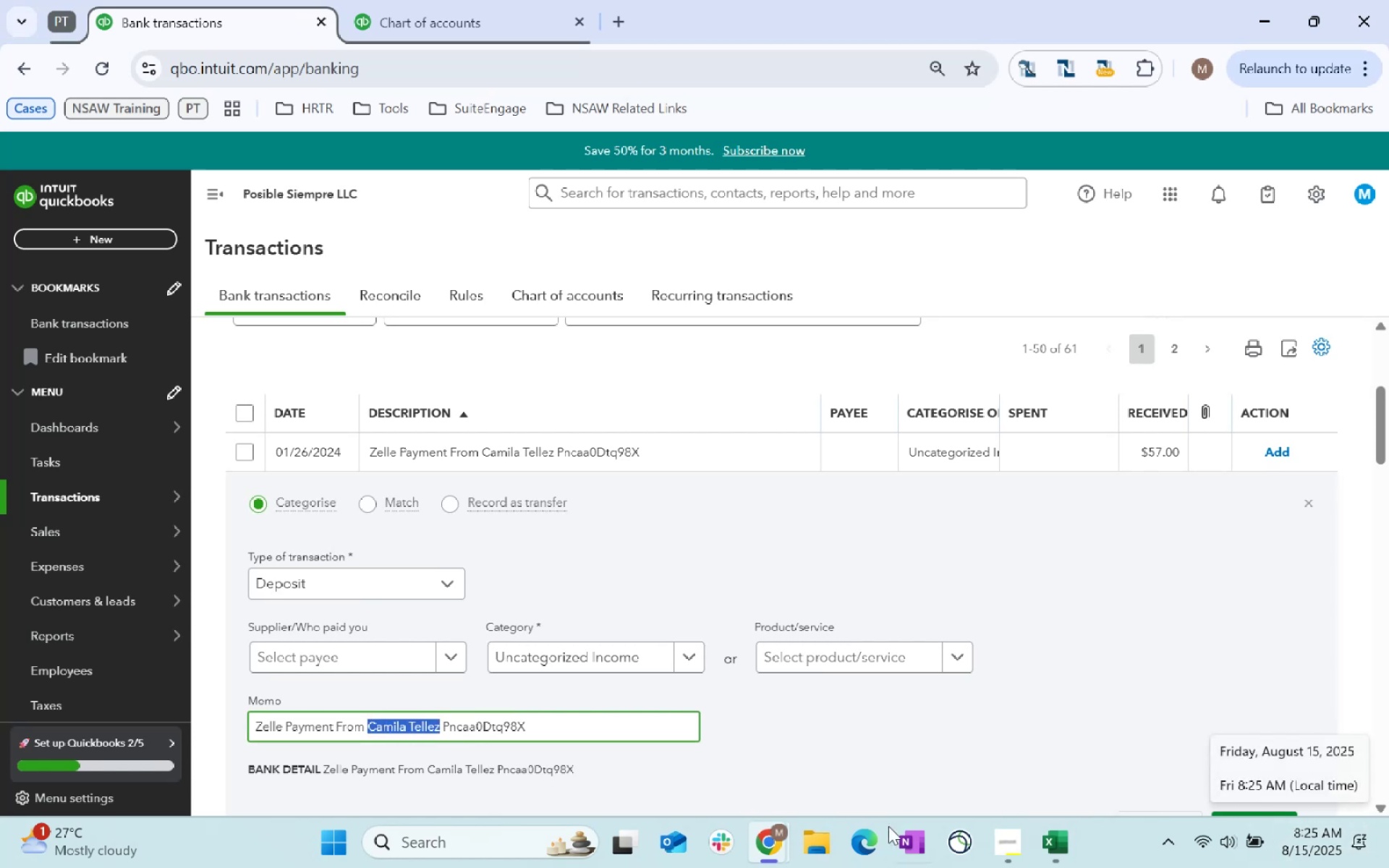 
key(Control+C)
 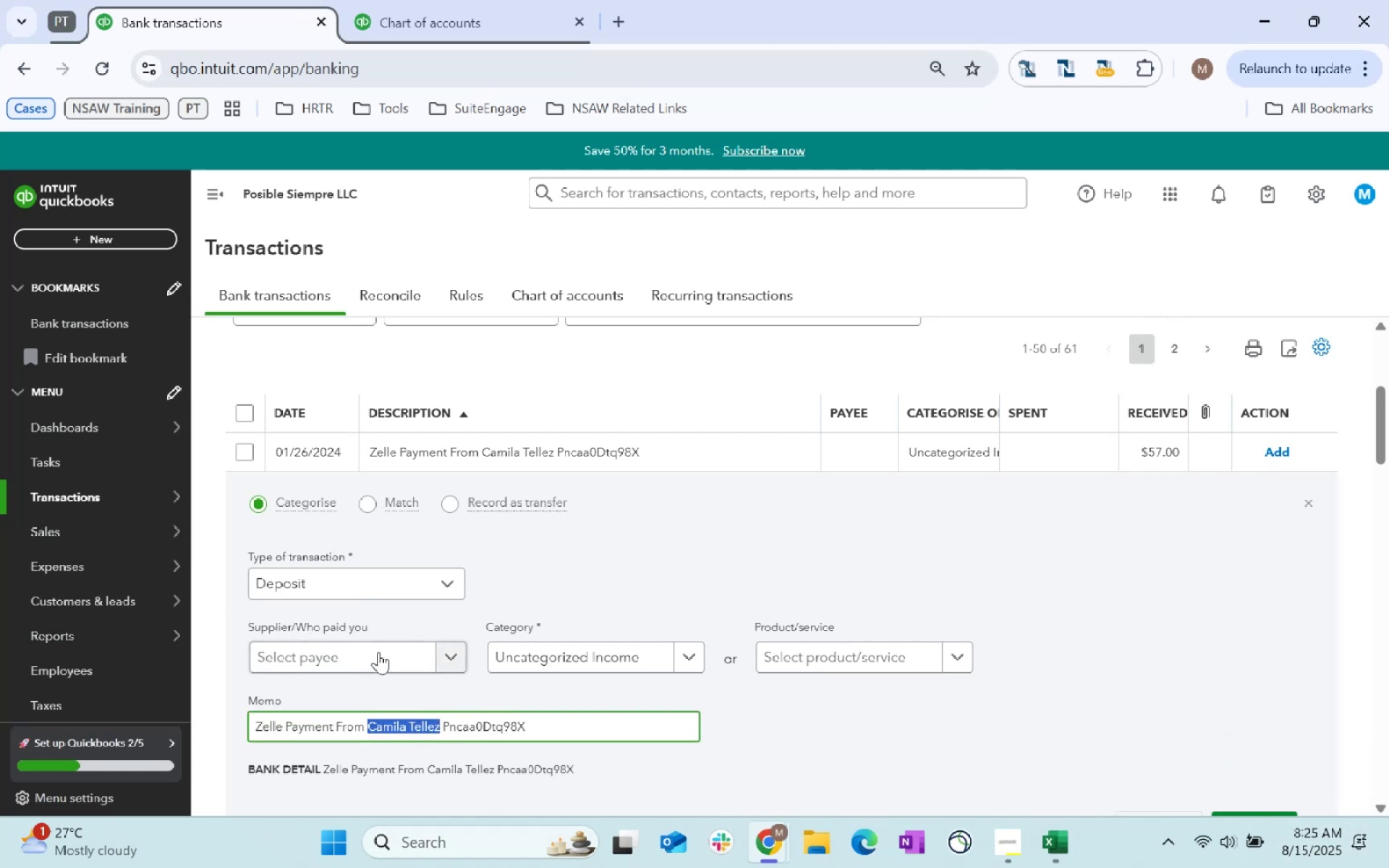 
left_click([381, 649])
 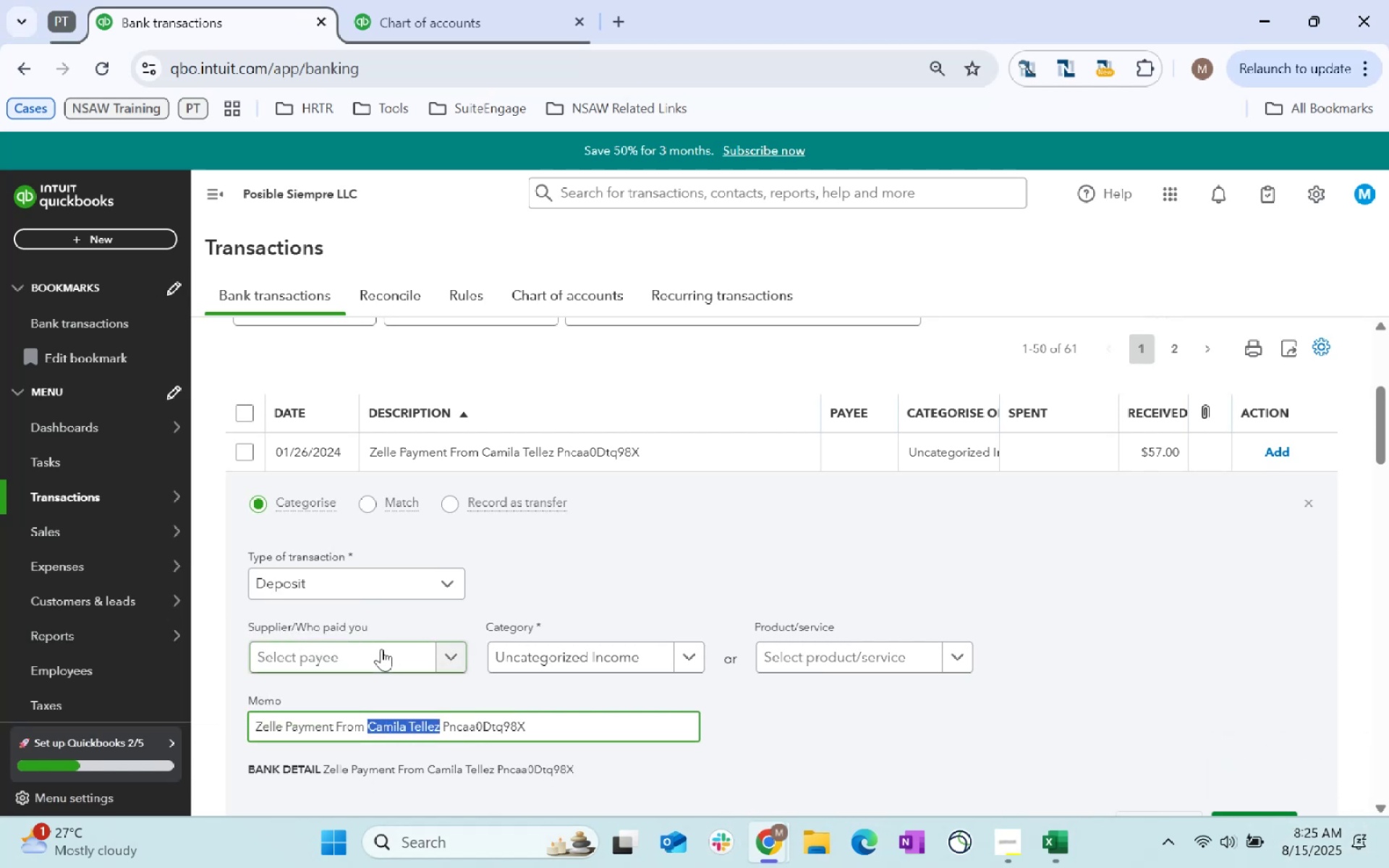 
key(Control+ControlLeft)
 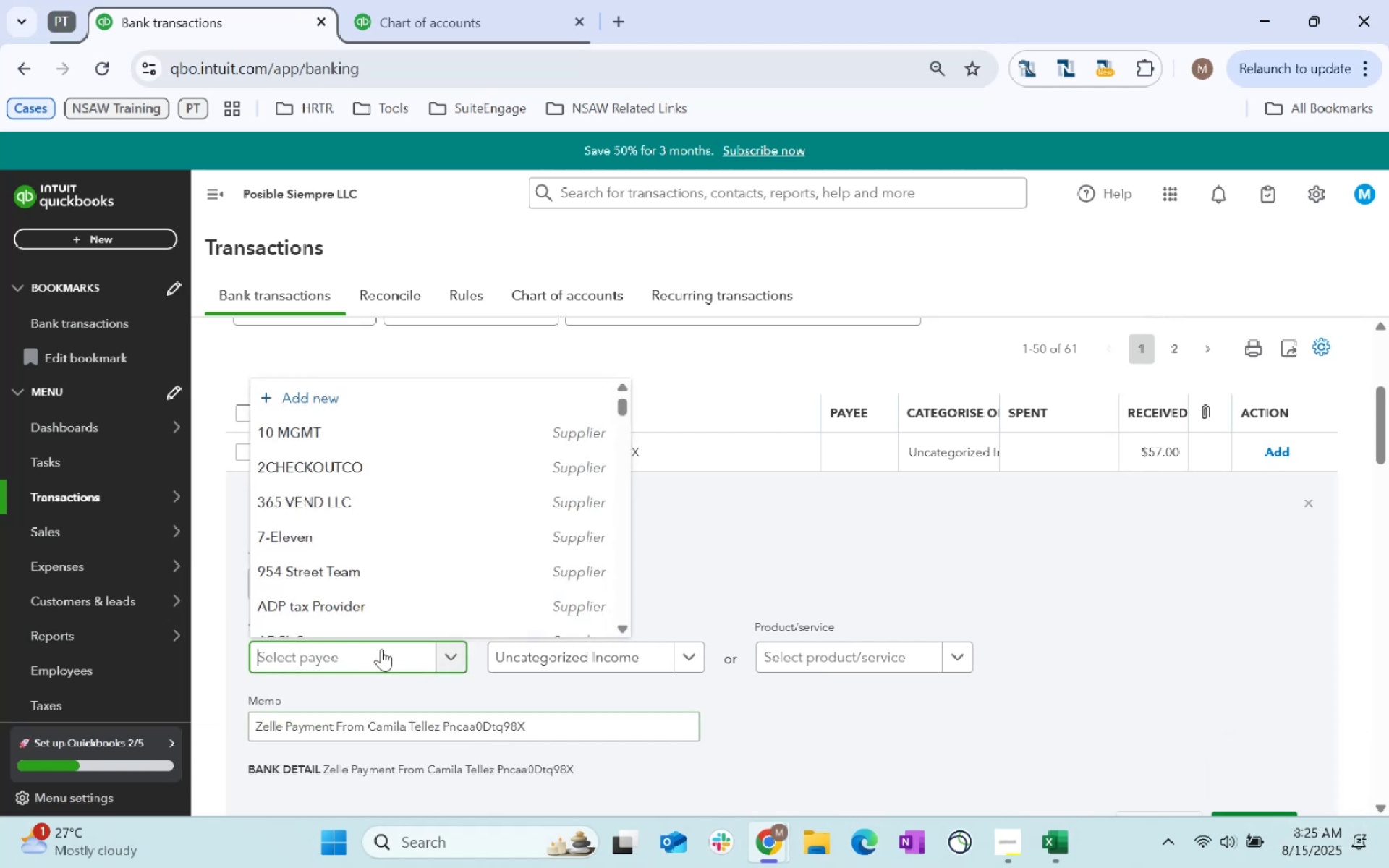 
key(Control+V)
 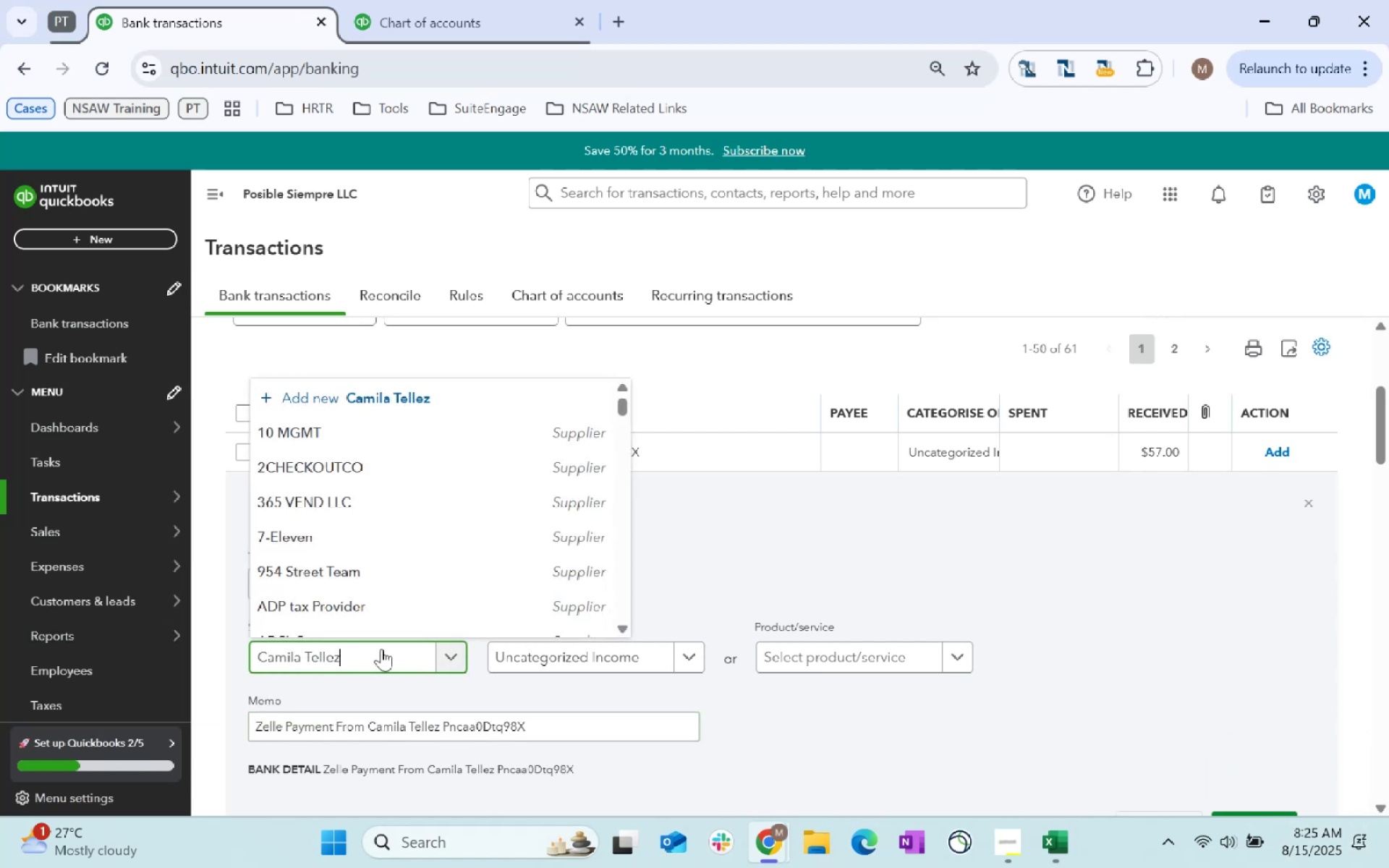 
key(Tab)
 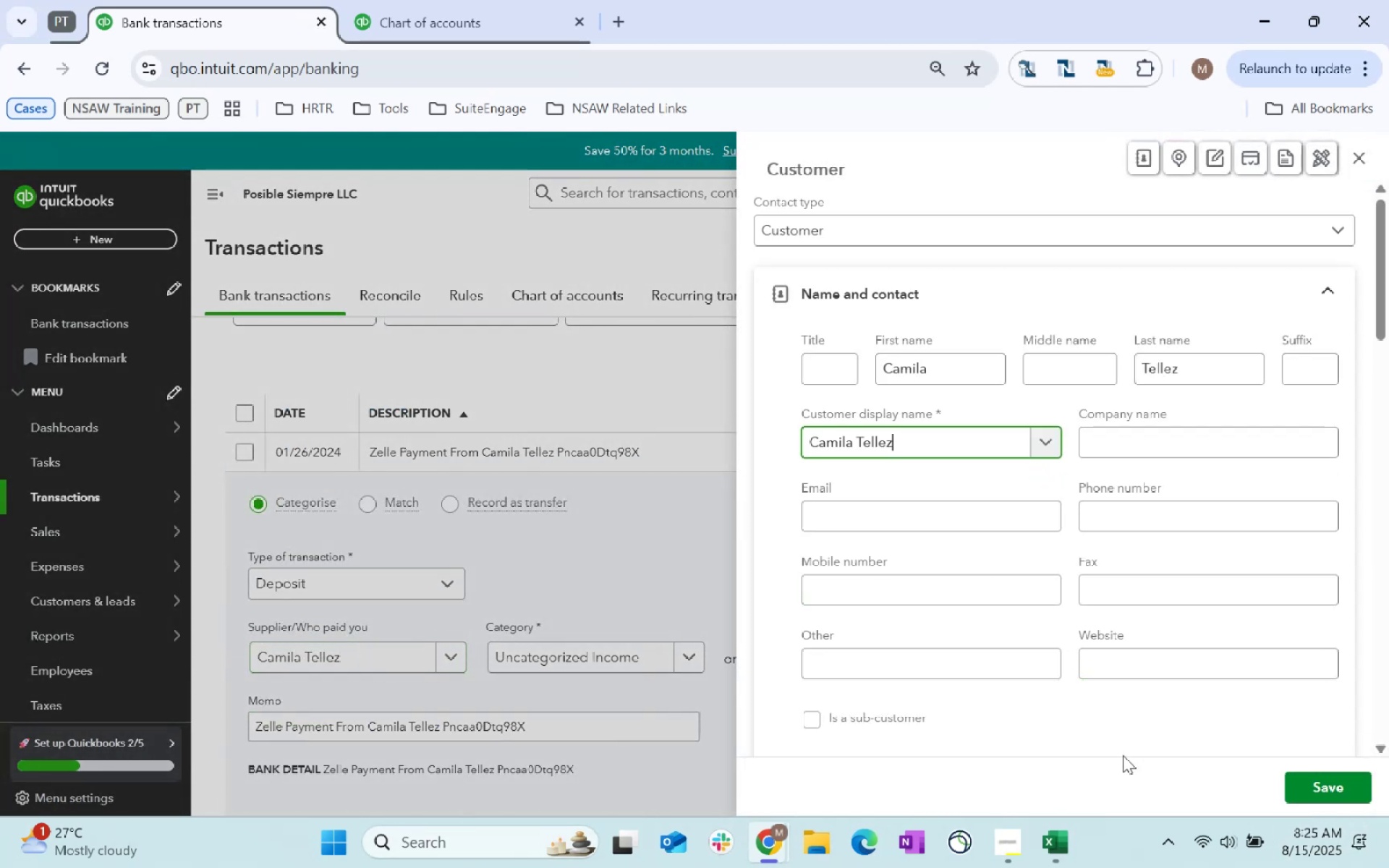 
left_click_drag(start_coordinate=[1308, 788], to_coordinate=[1312, 787])
 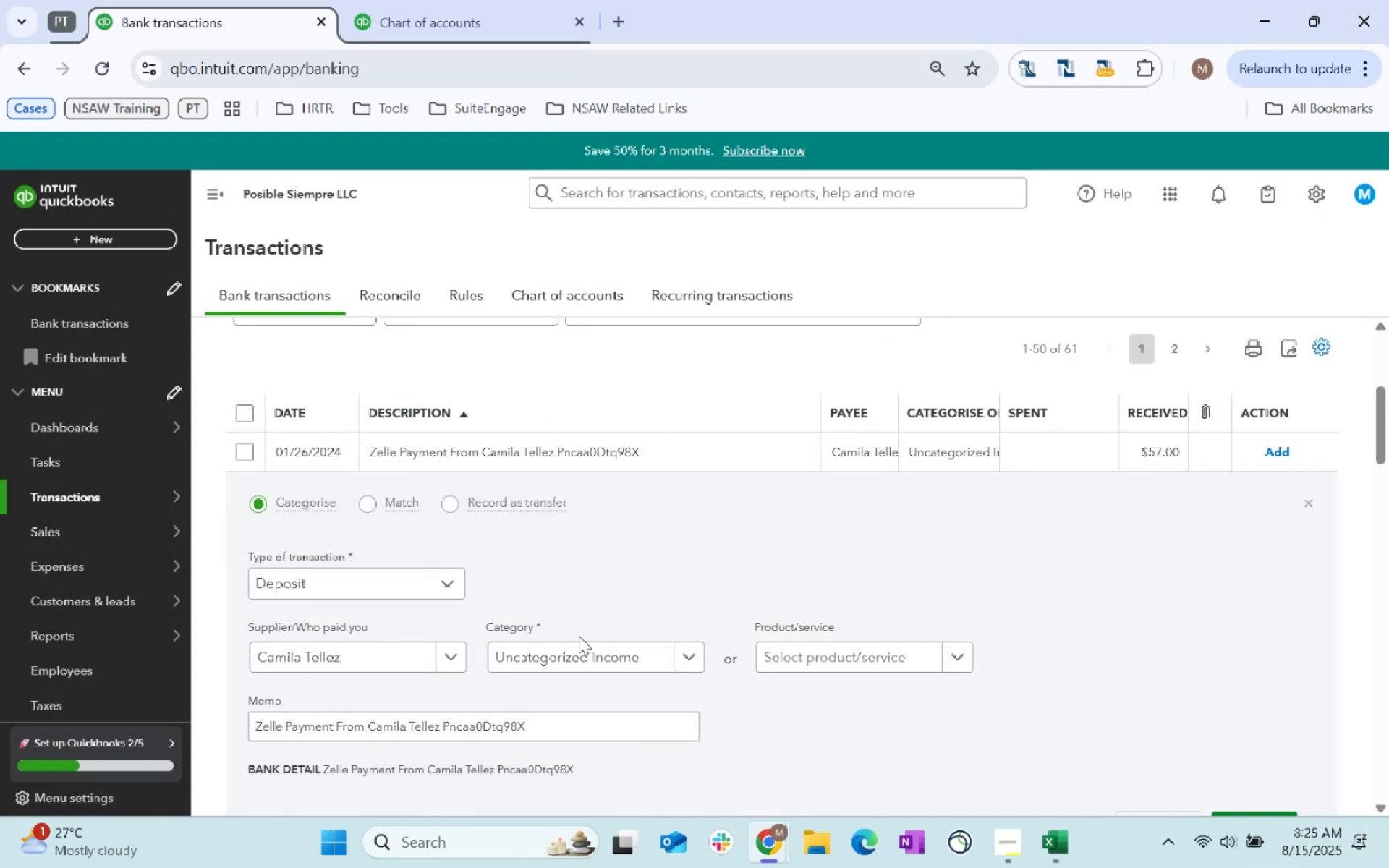 
key(Tab)
type(revenue)
key(Tab)
 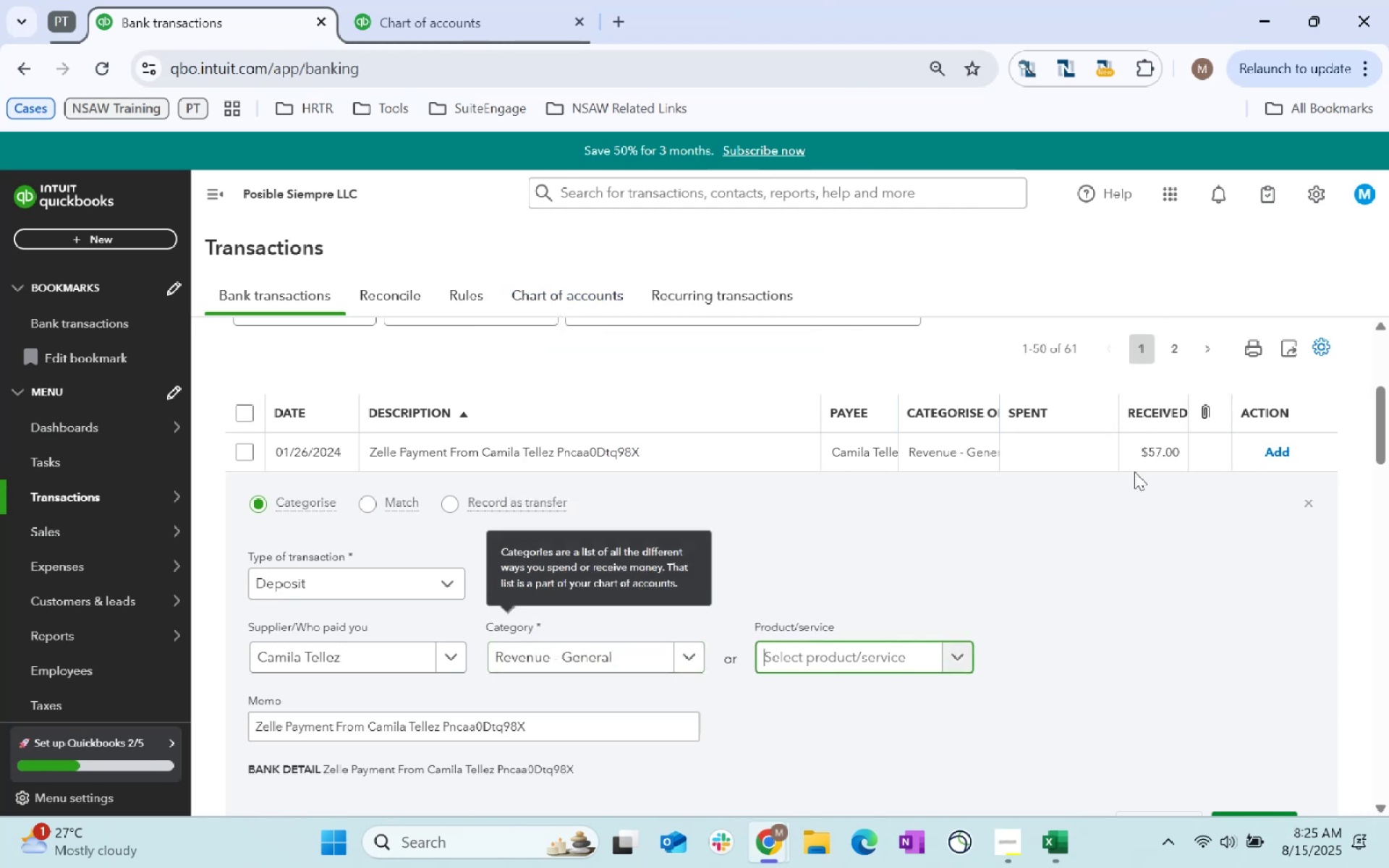 
scroll: coordinate [1147, 493], scroll_direction: down, amount: 2.0
 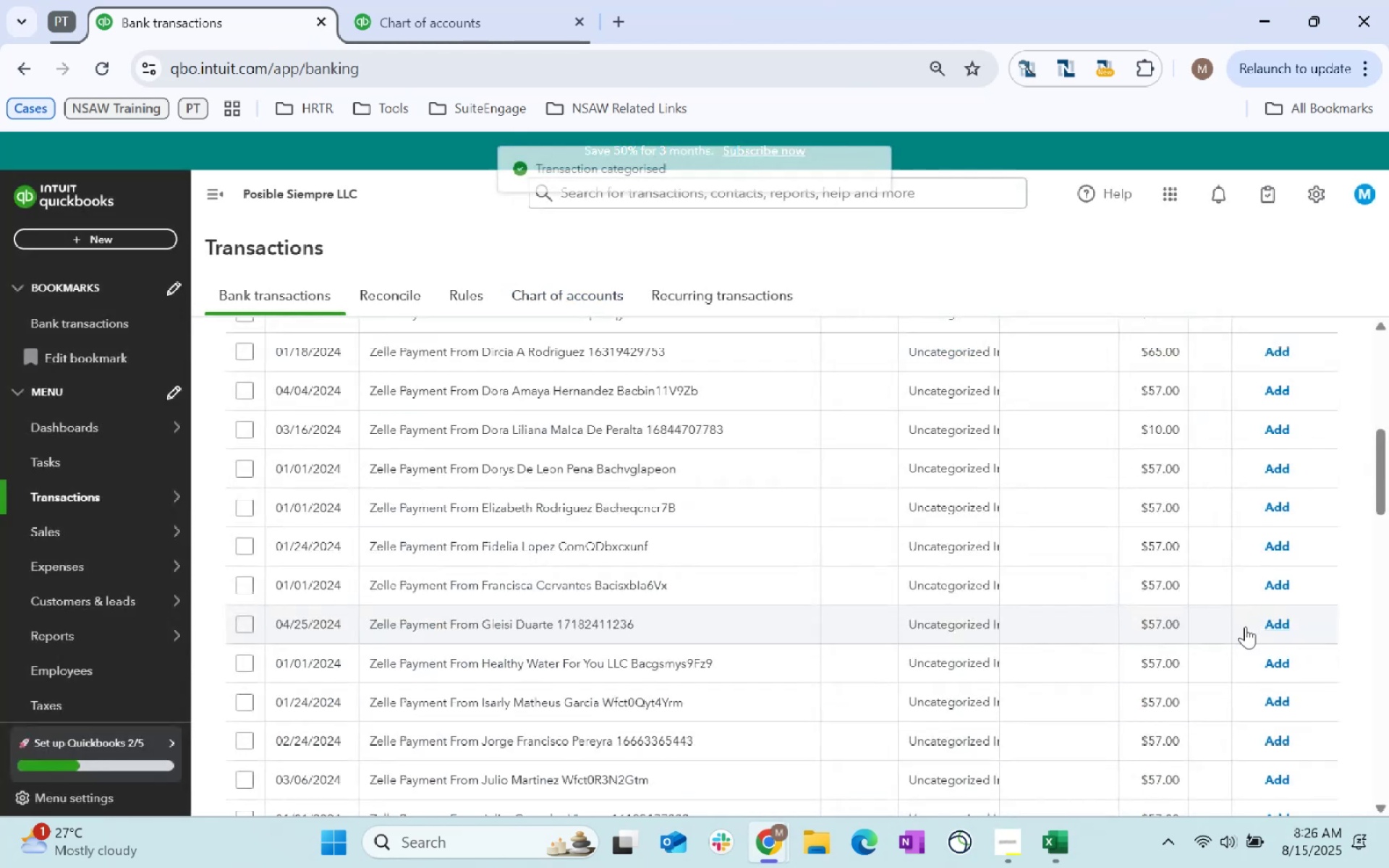 
scroll: coordinate [752, 579], scroll_direction: up, amount: 2.0
 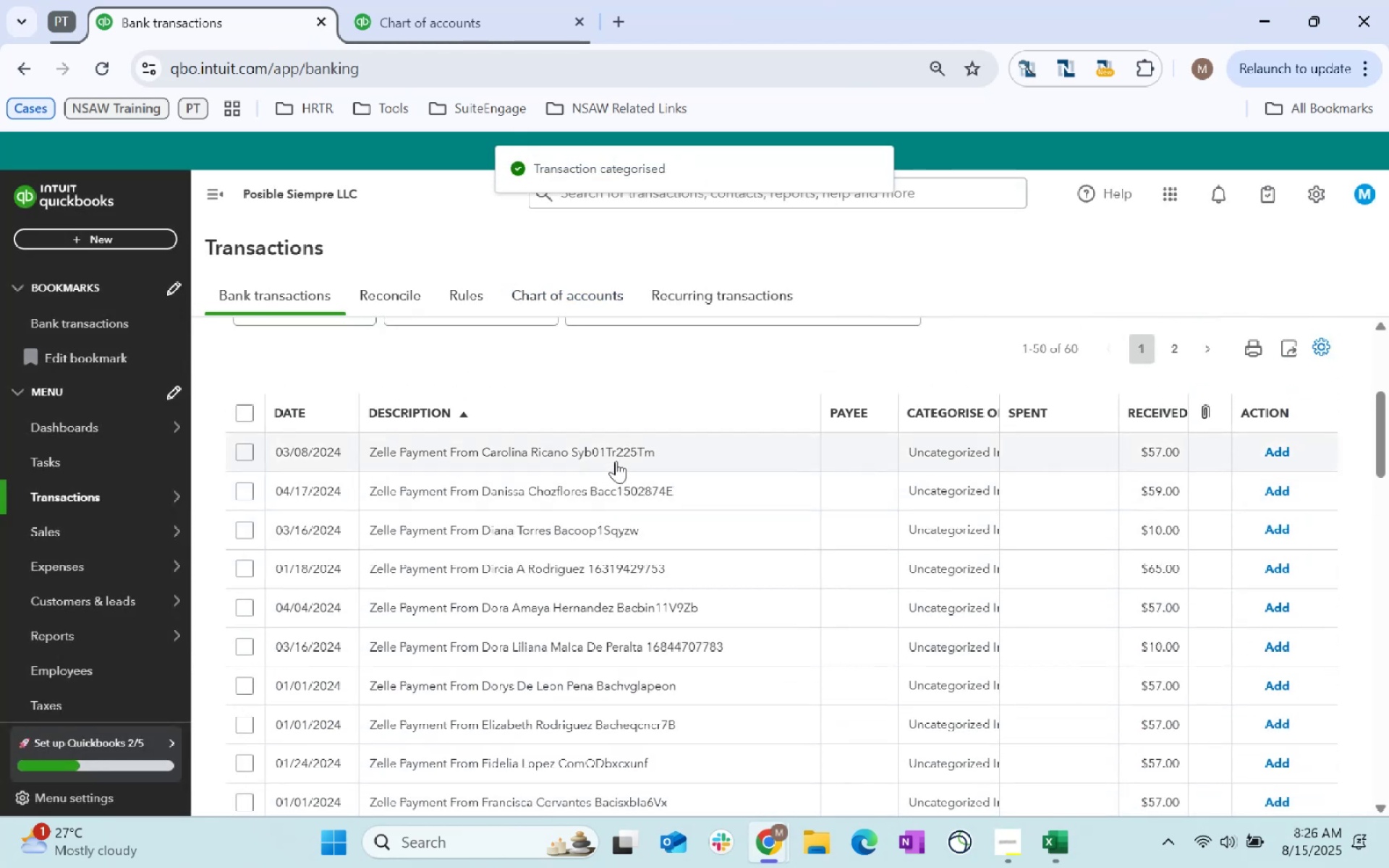 
left_click([616, 460])
 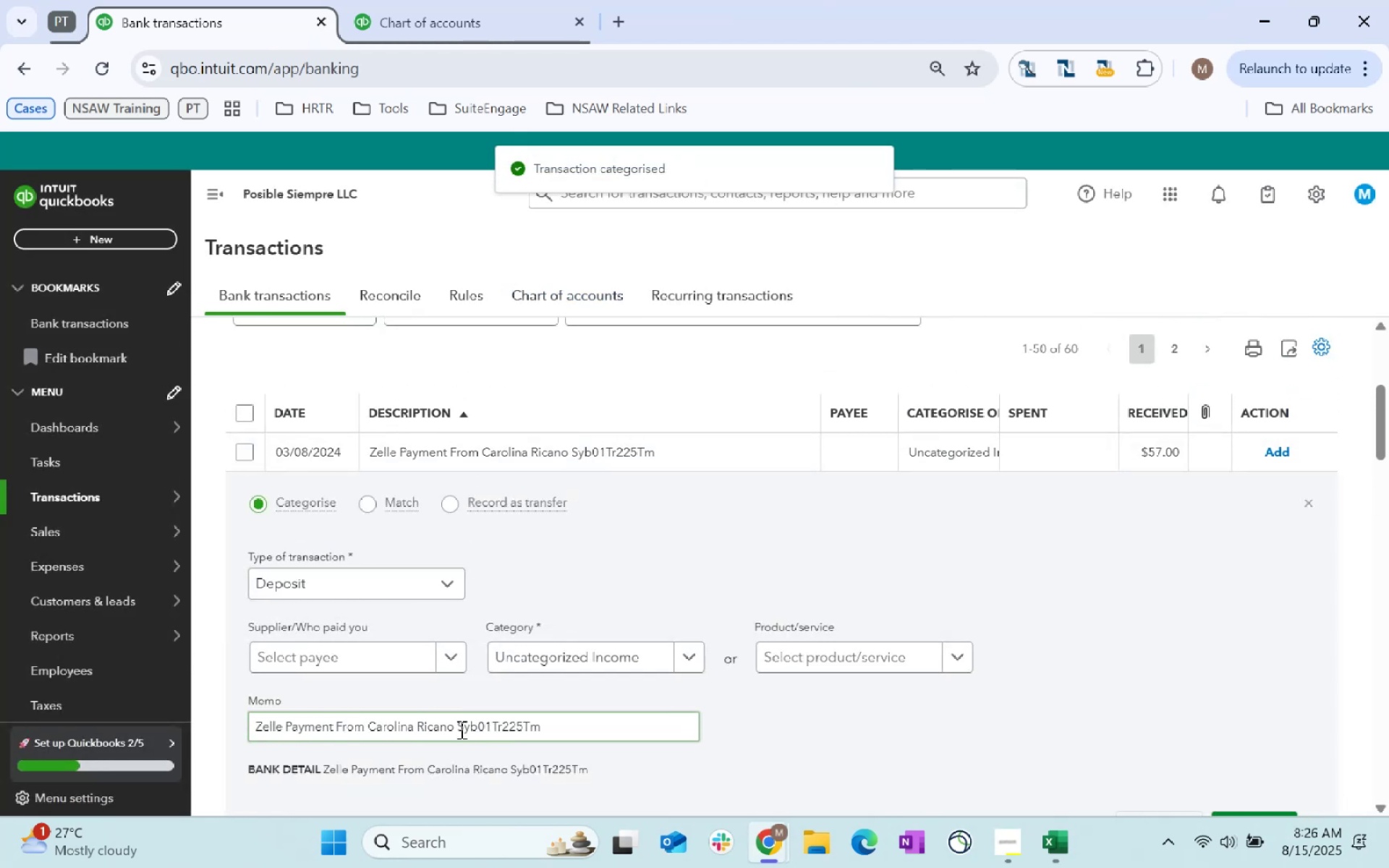 
left_click([454, 725])
 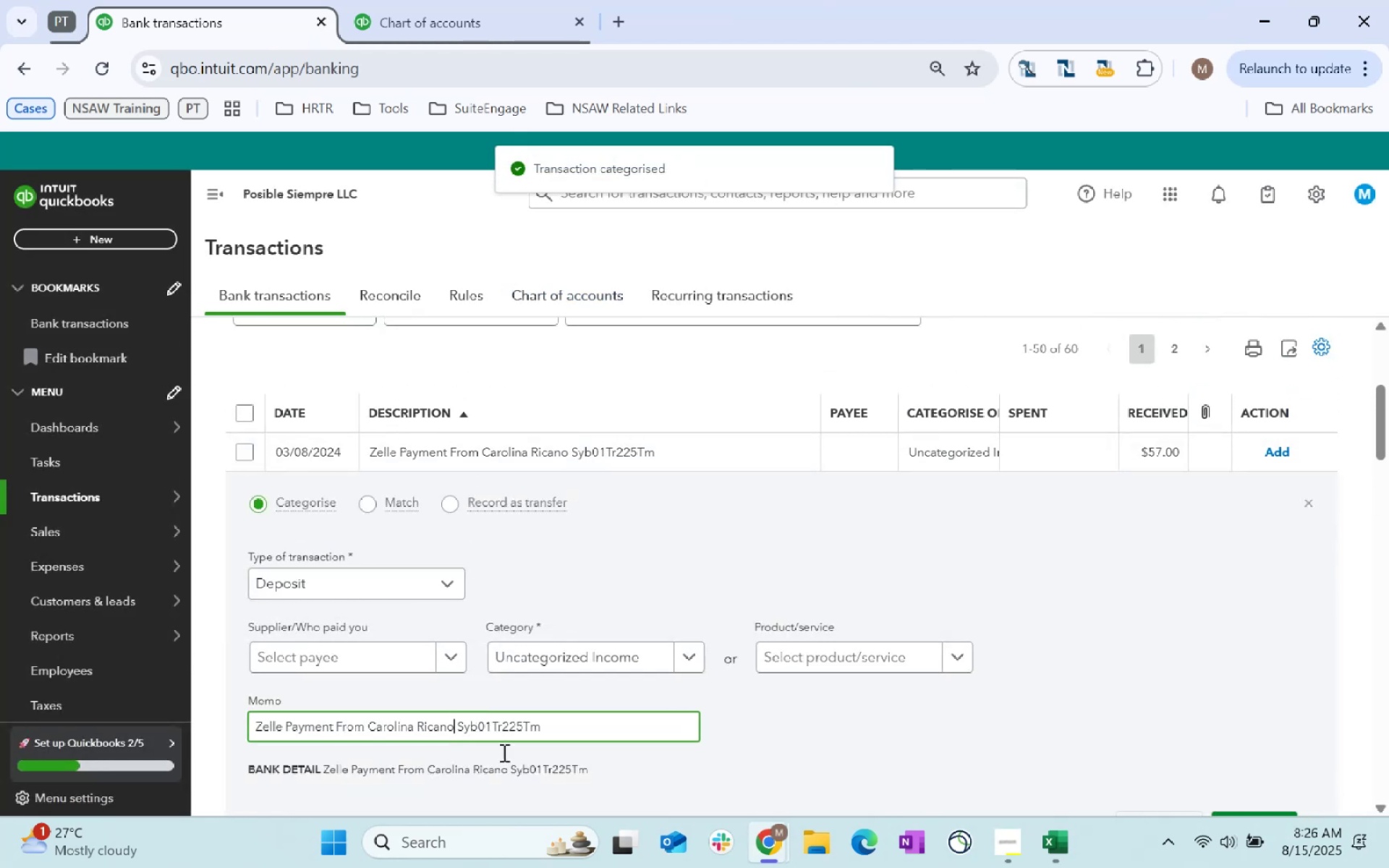 
key(Control+Shift+ArrowLeft)
 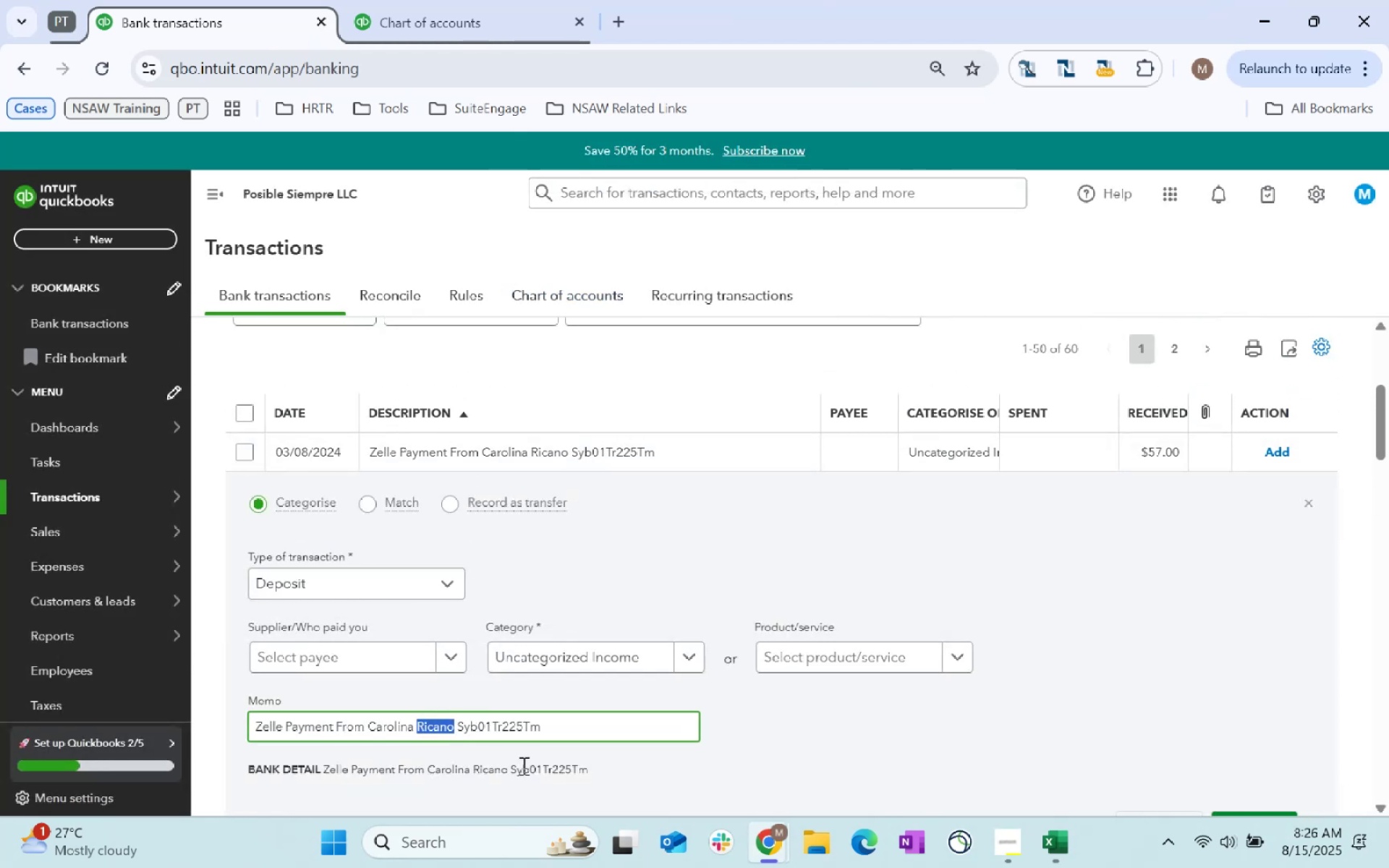 
key(Control+Shift+ArrowLeft)
 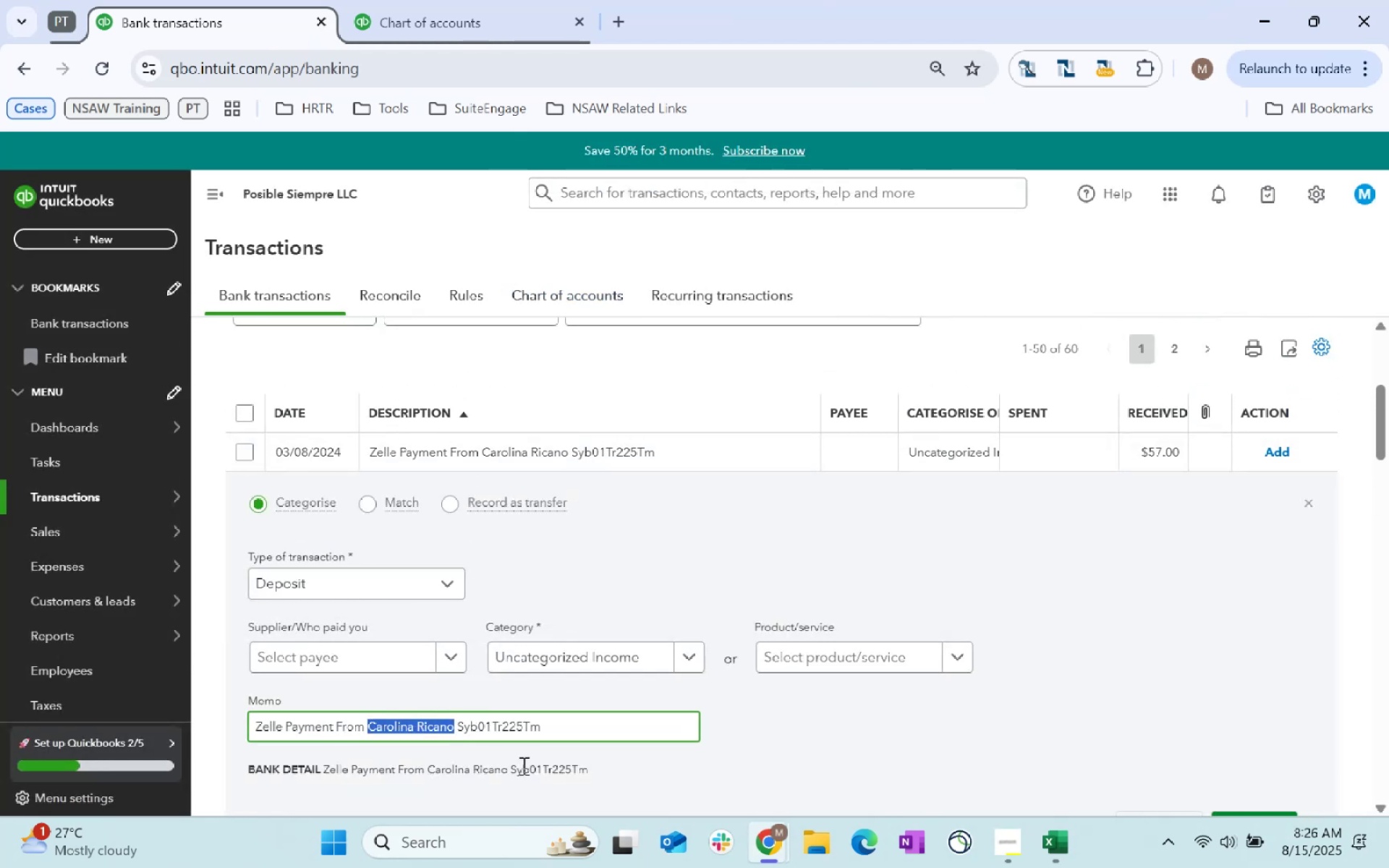 
key(Control+C)
 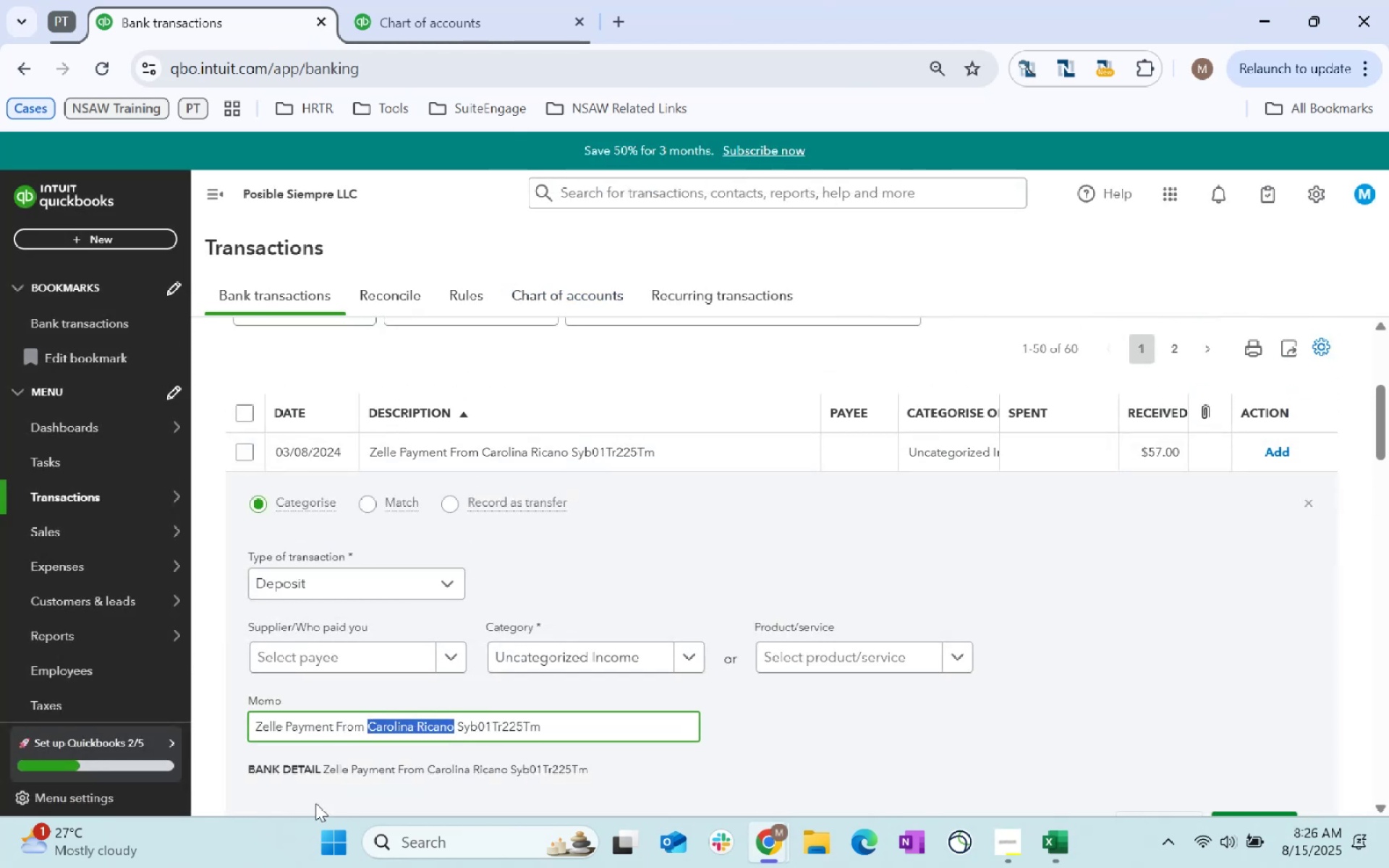 
key(Control+C)
 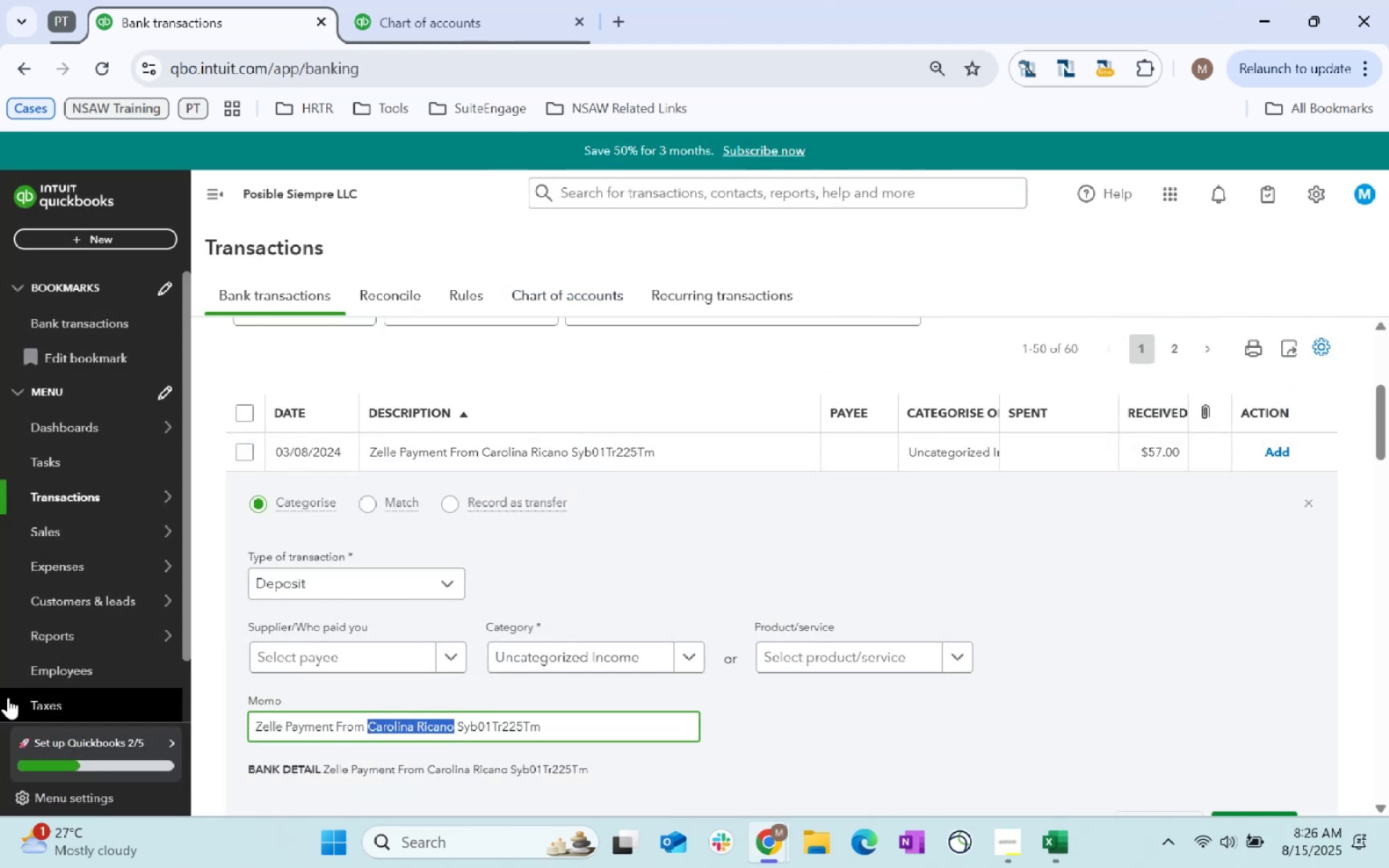 
key(Control+C)
 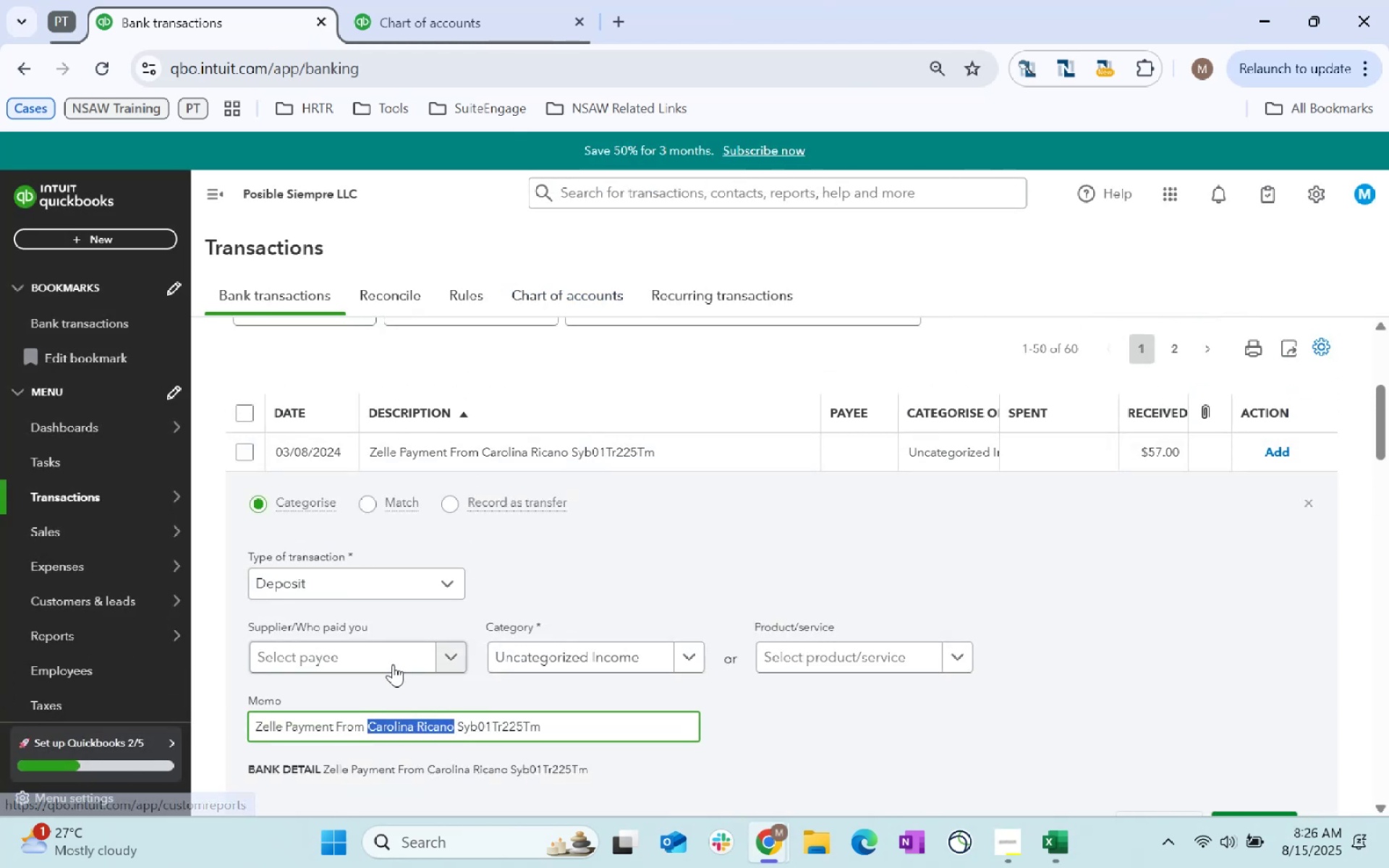 
left_click([392, 657])
 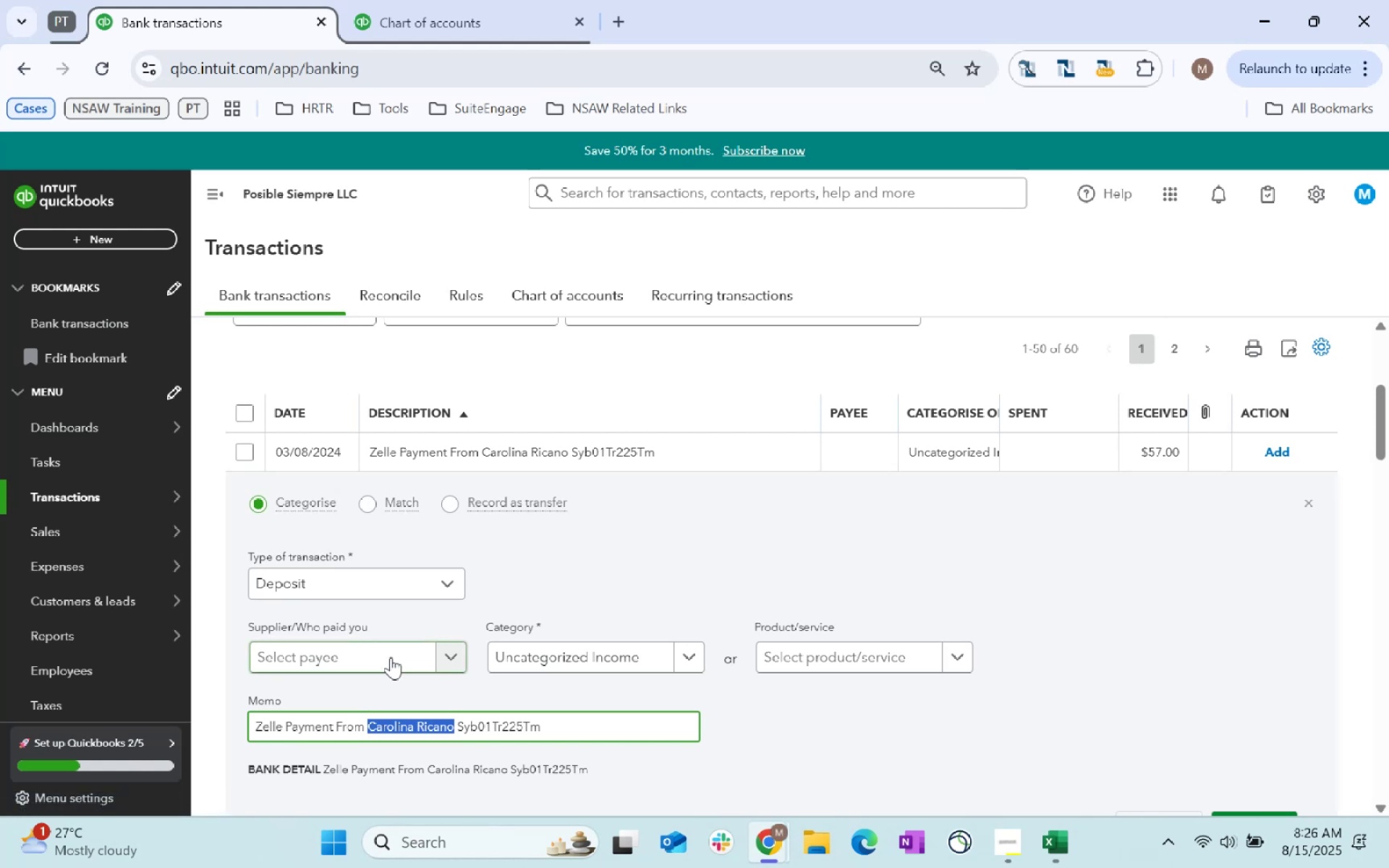 
key(Control+ControlLeft)
 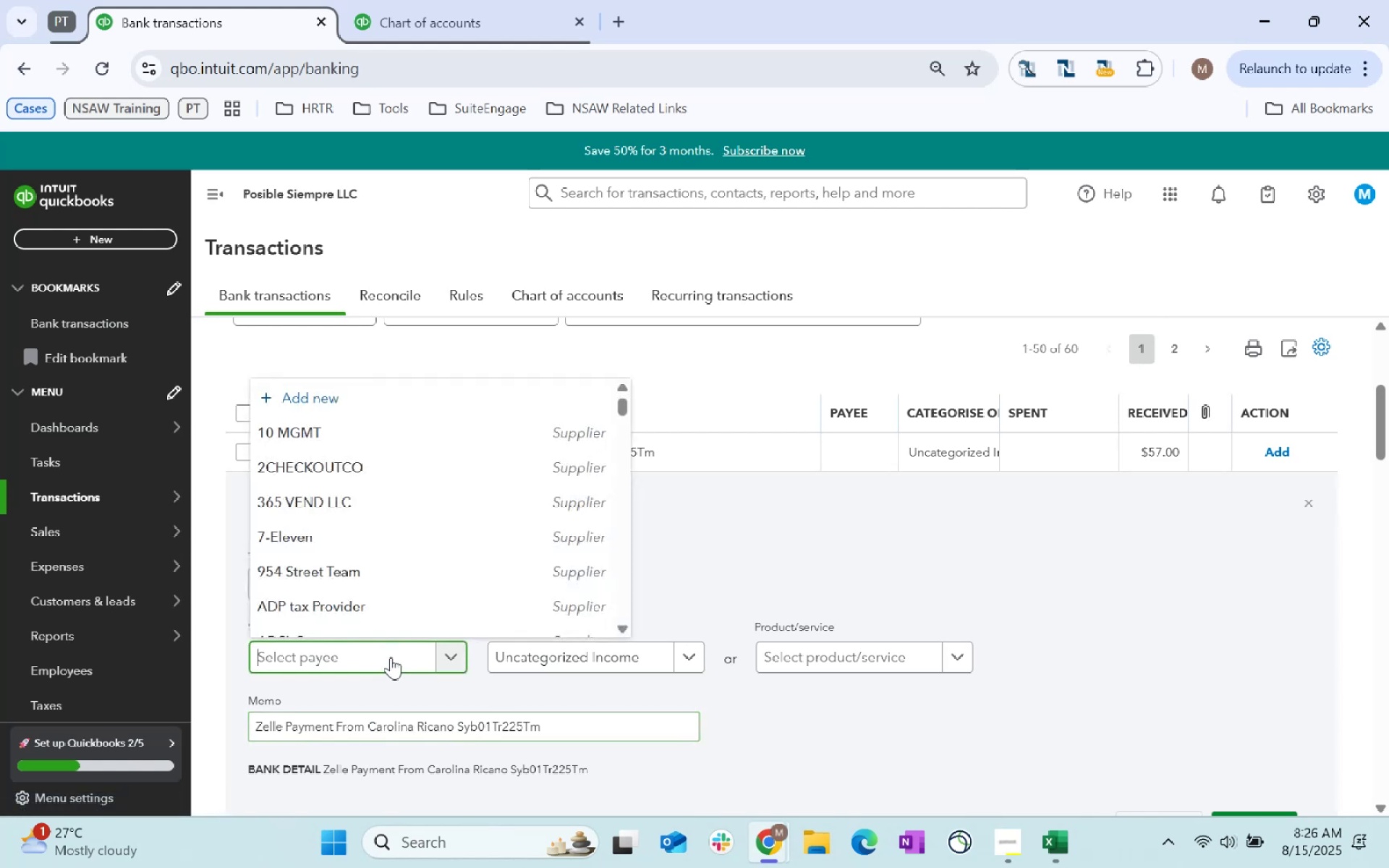 
key(Control+V)
 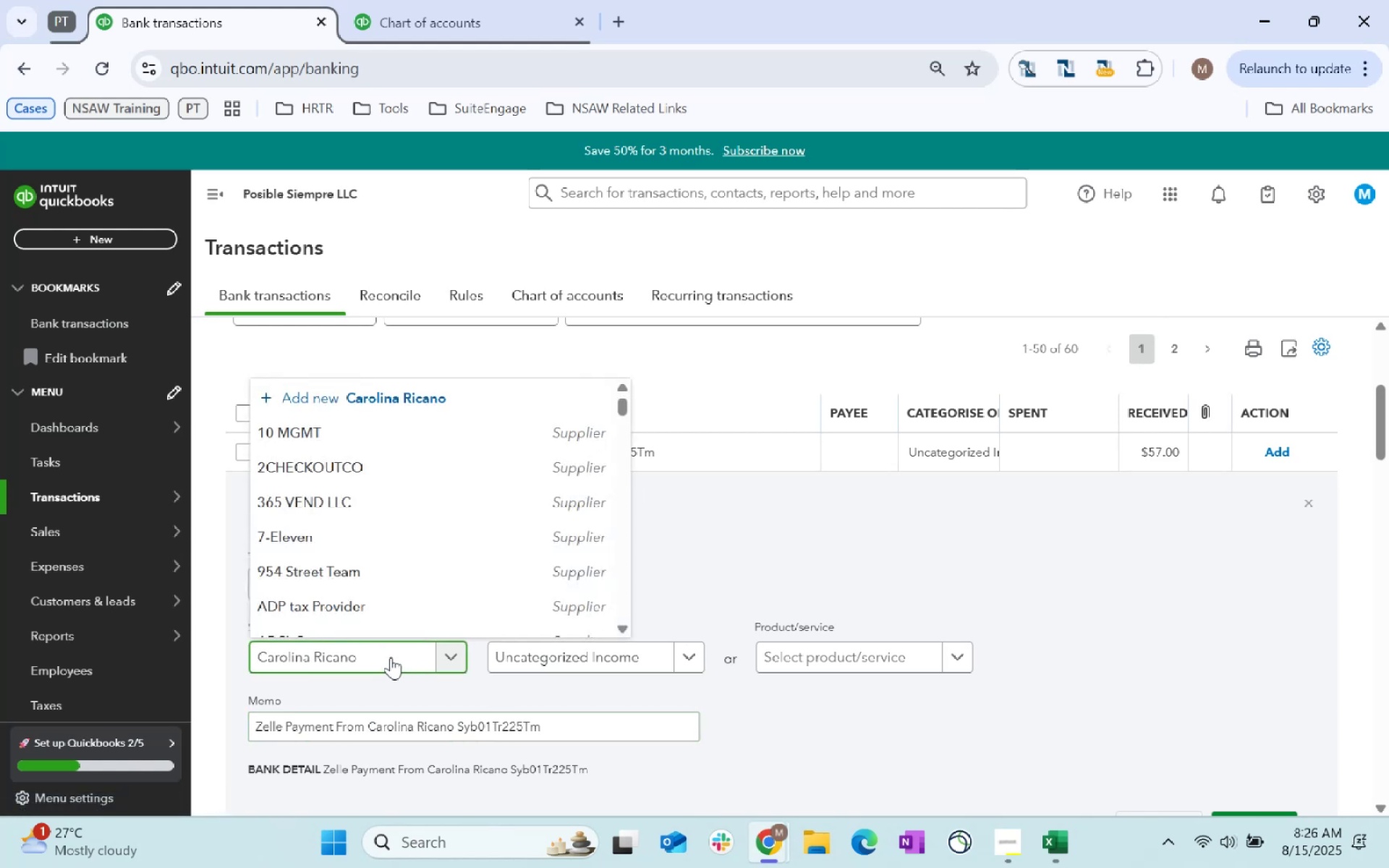 
key(Control+Tab)
 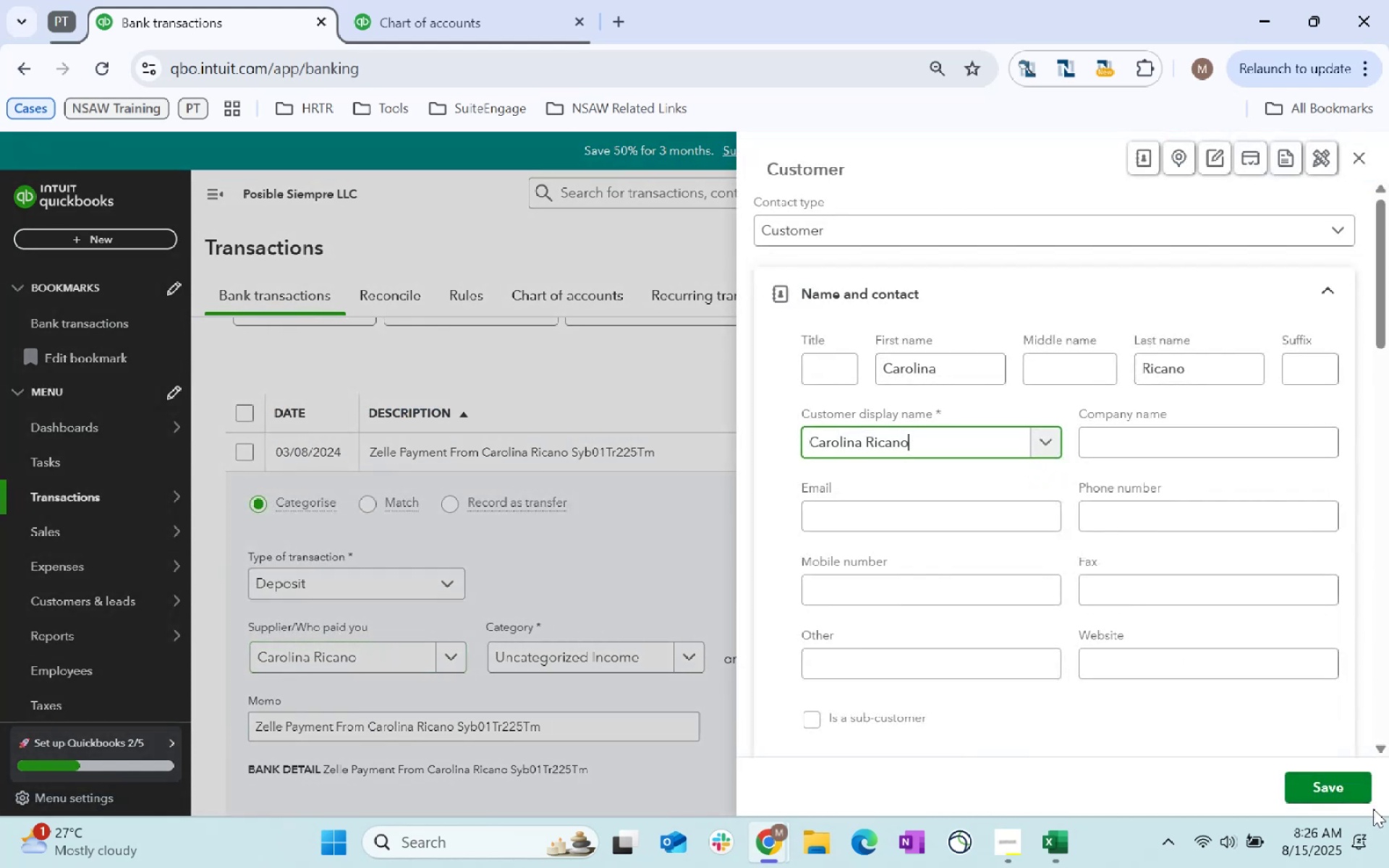 
left_click([1347, 793])
 